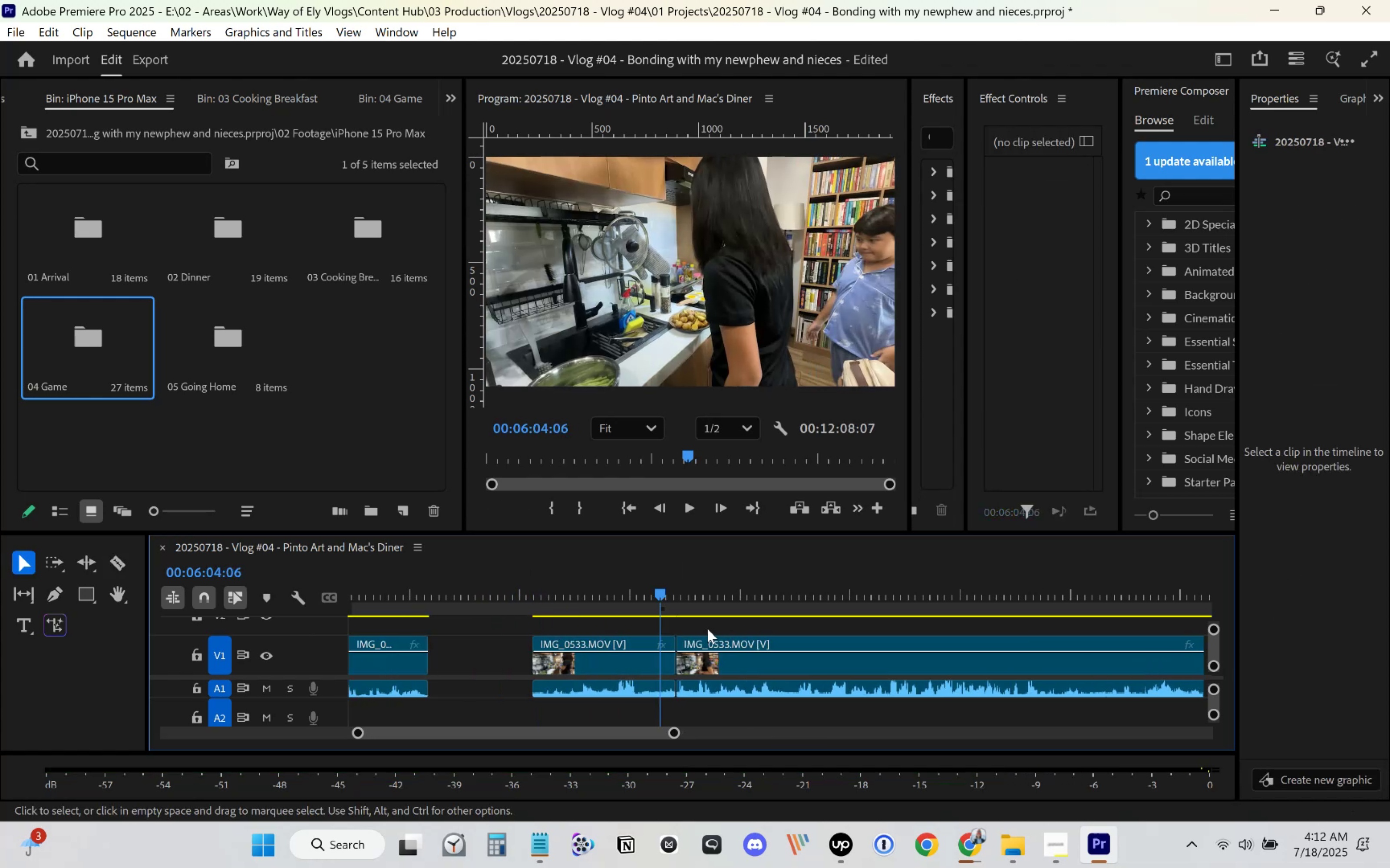 
key(Control+Z)
 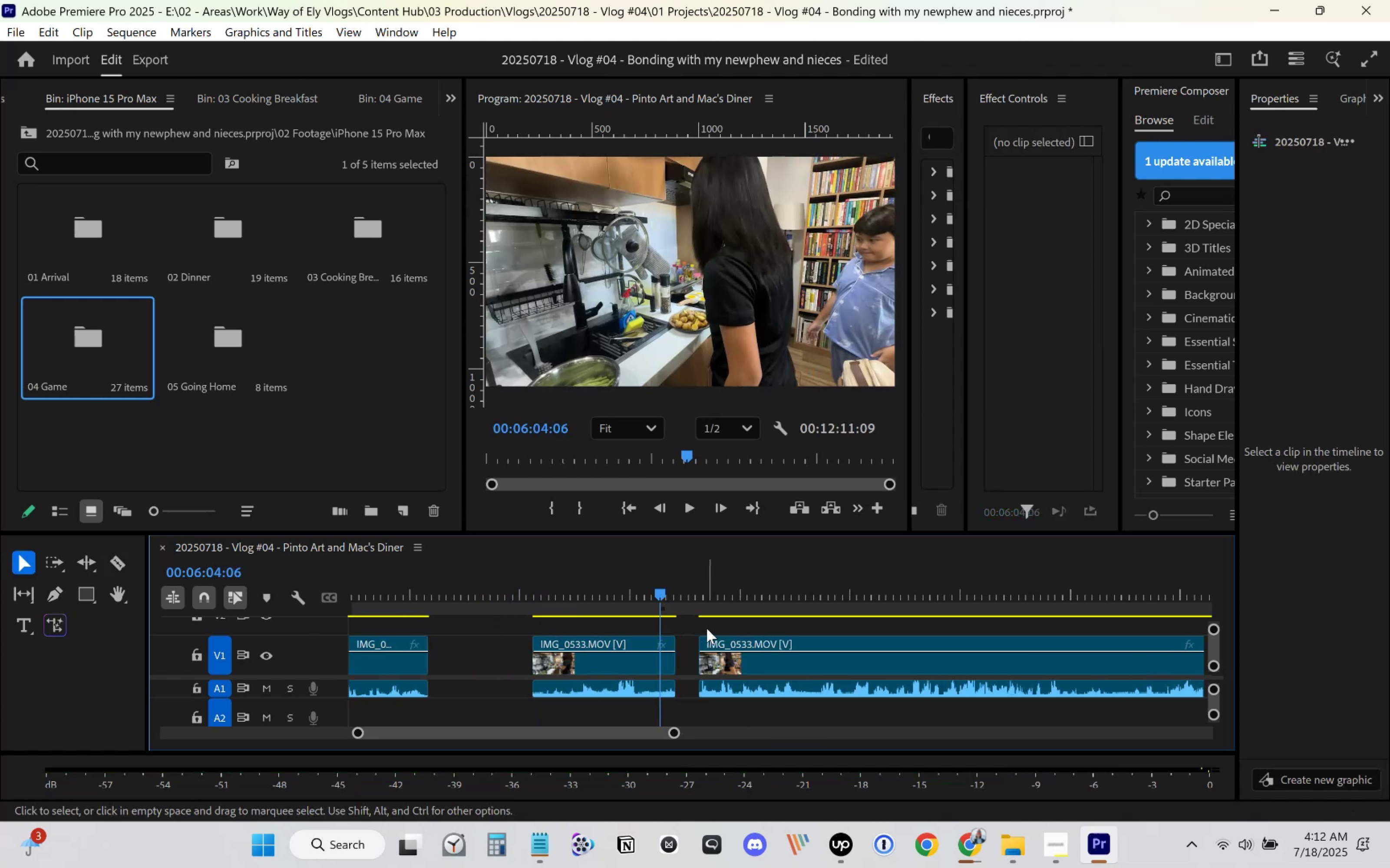 
key(Control+Z)
 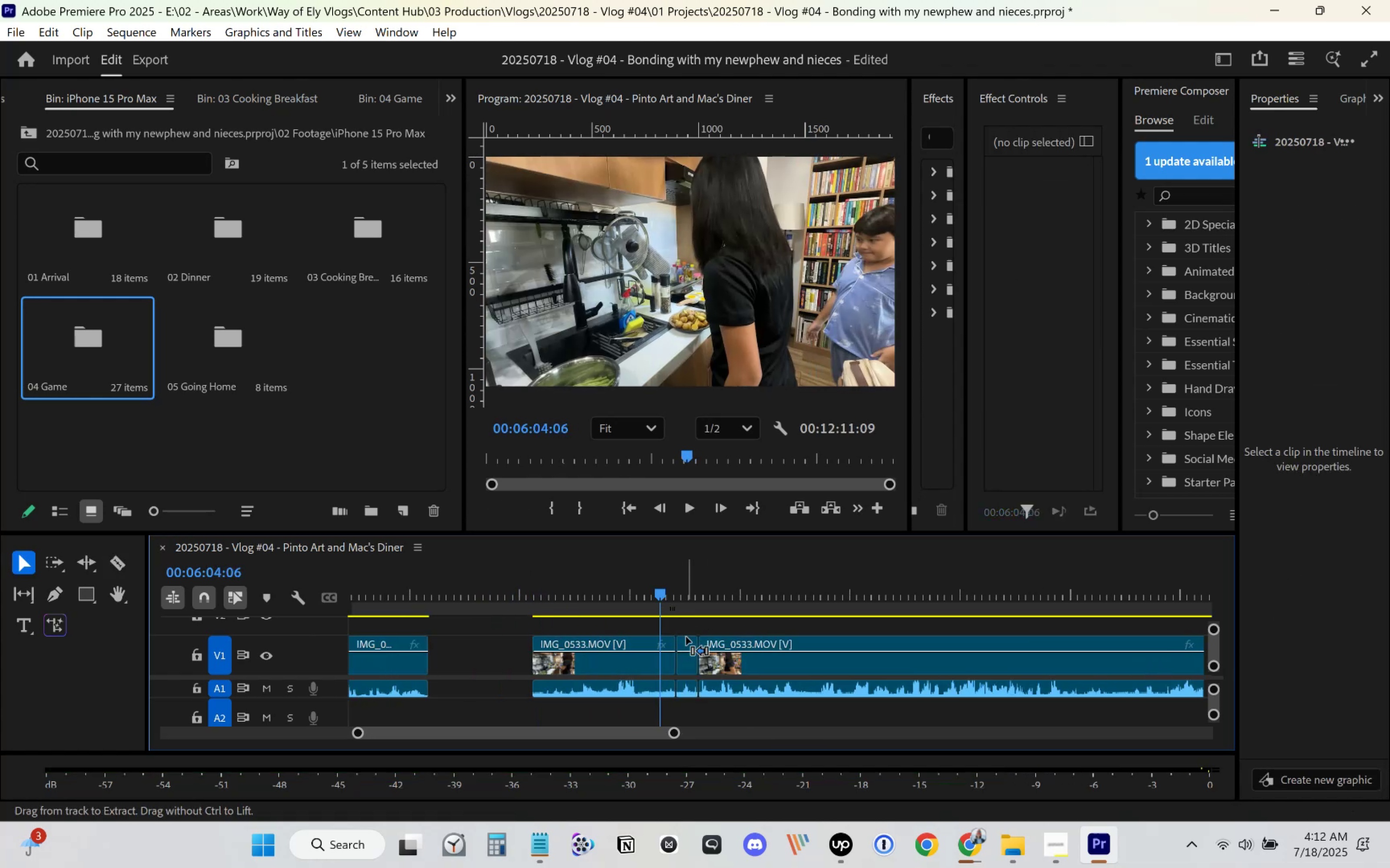 
key(Control+Z)
 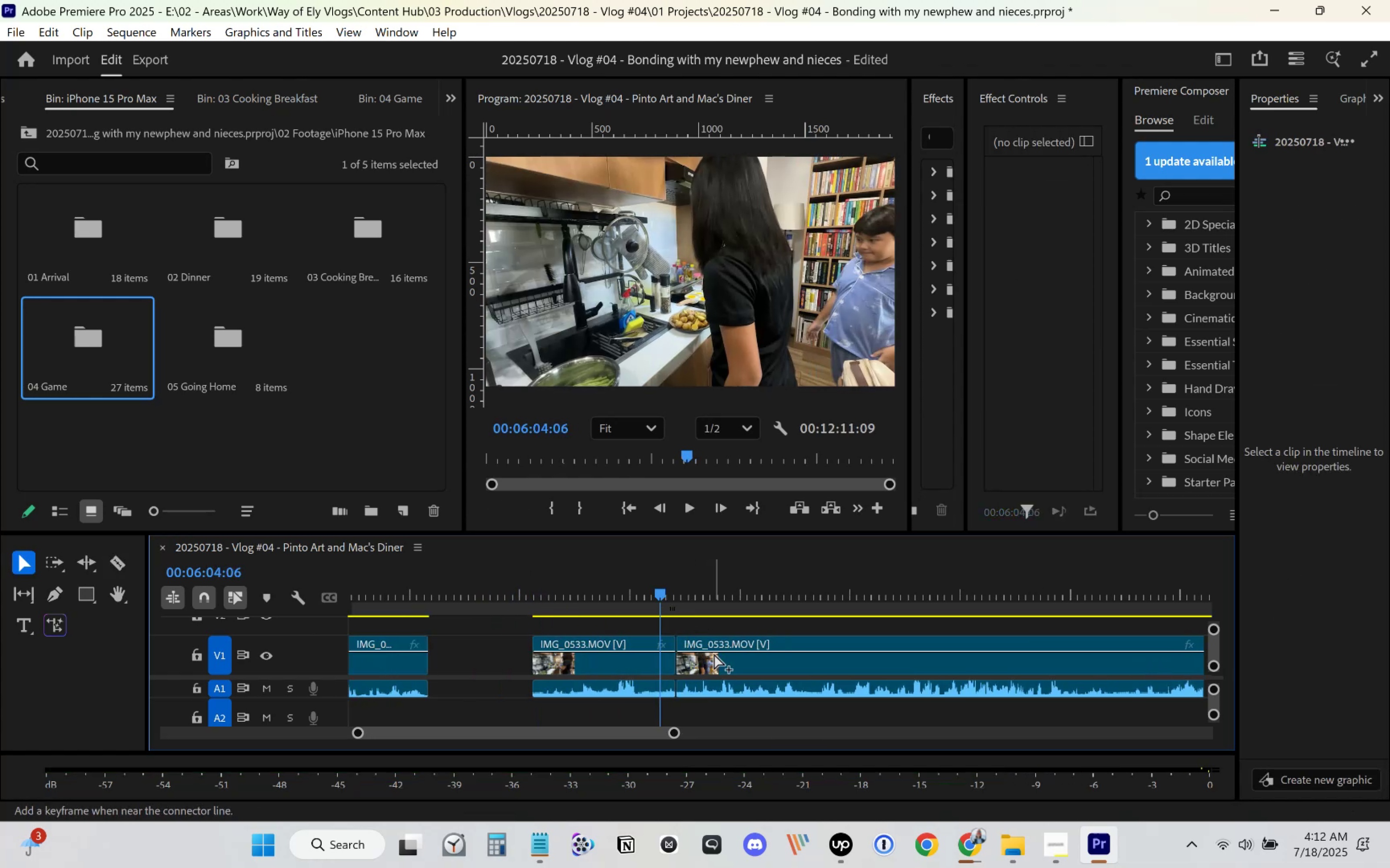 
key(Control+Z)
 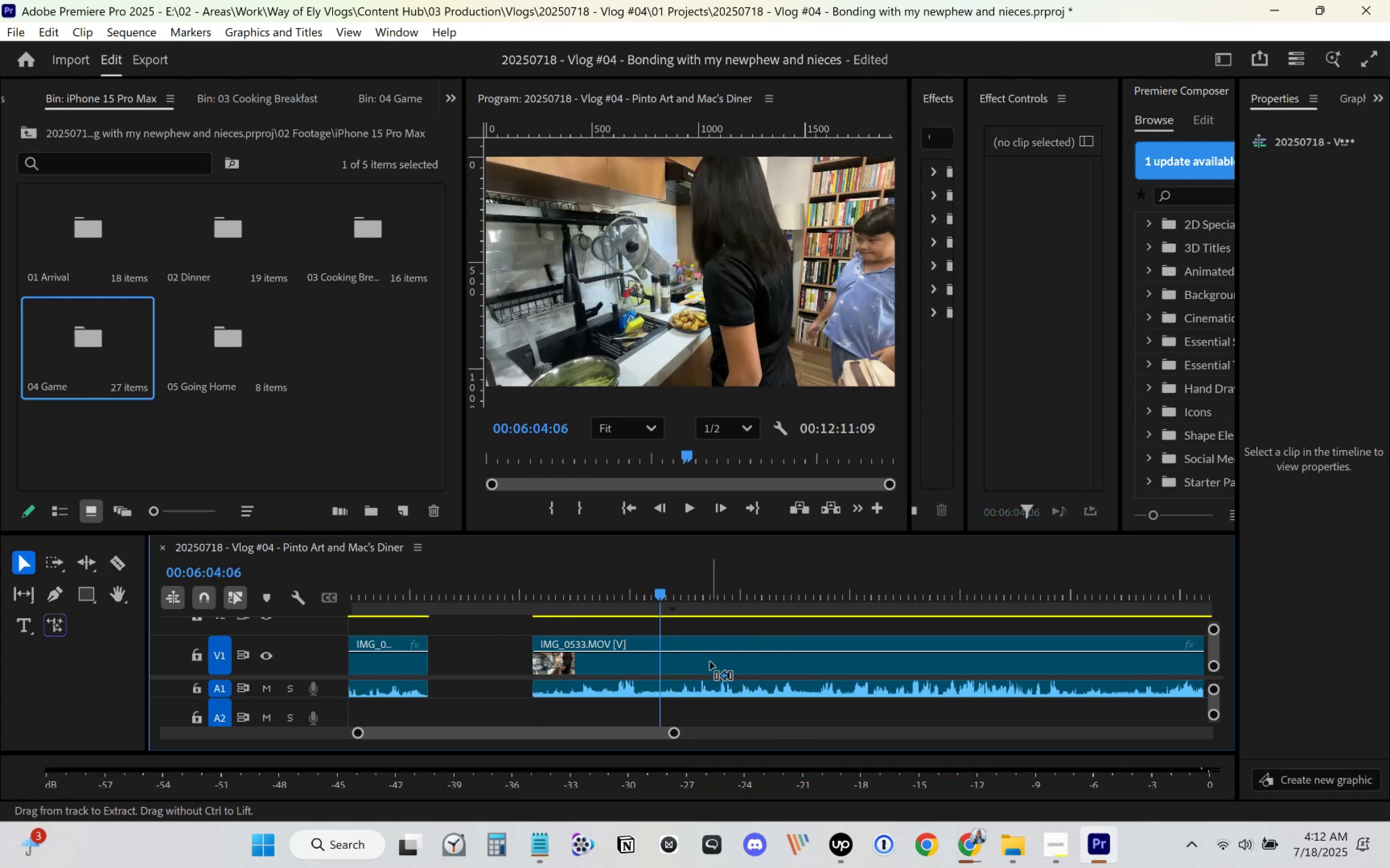 
left_click([710, 662])
 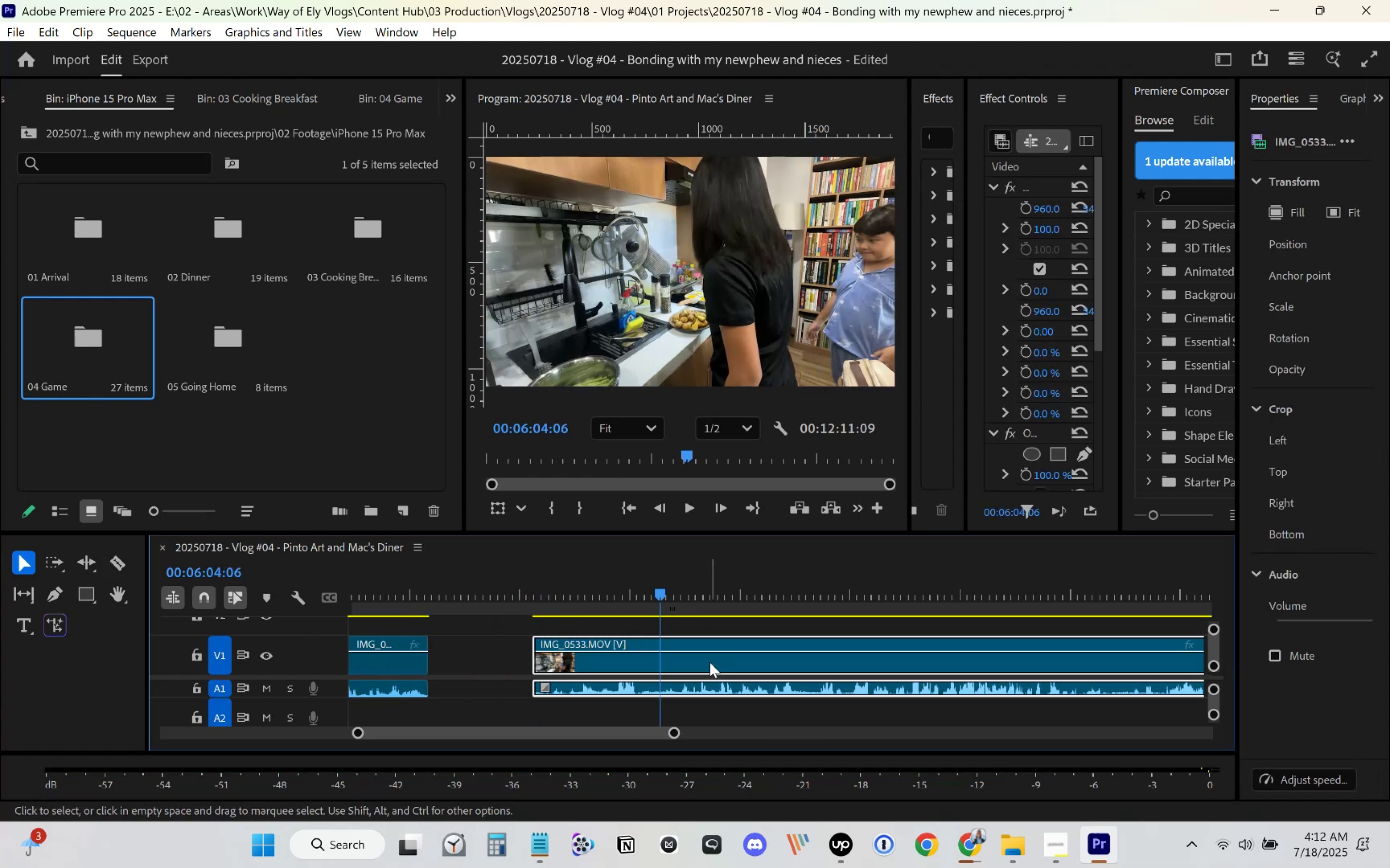 
right_click([710, 662])
 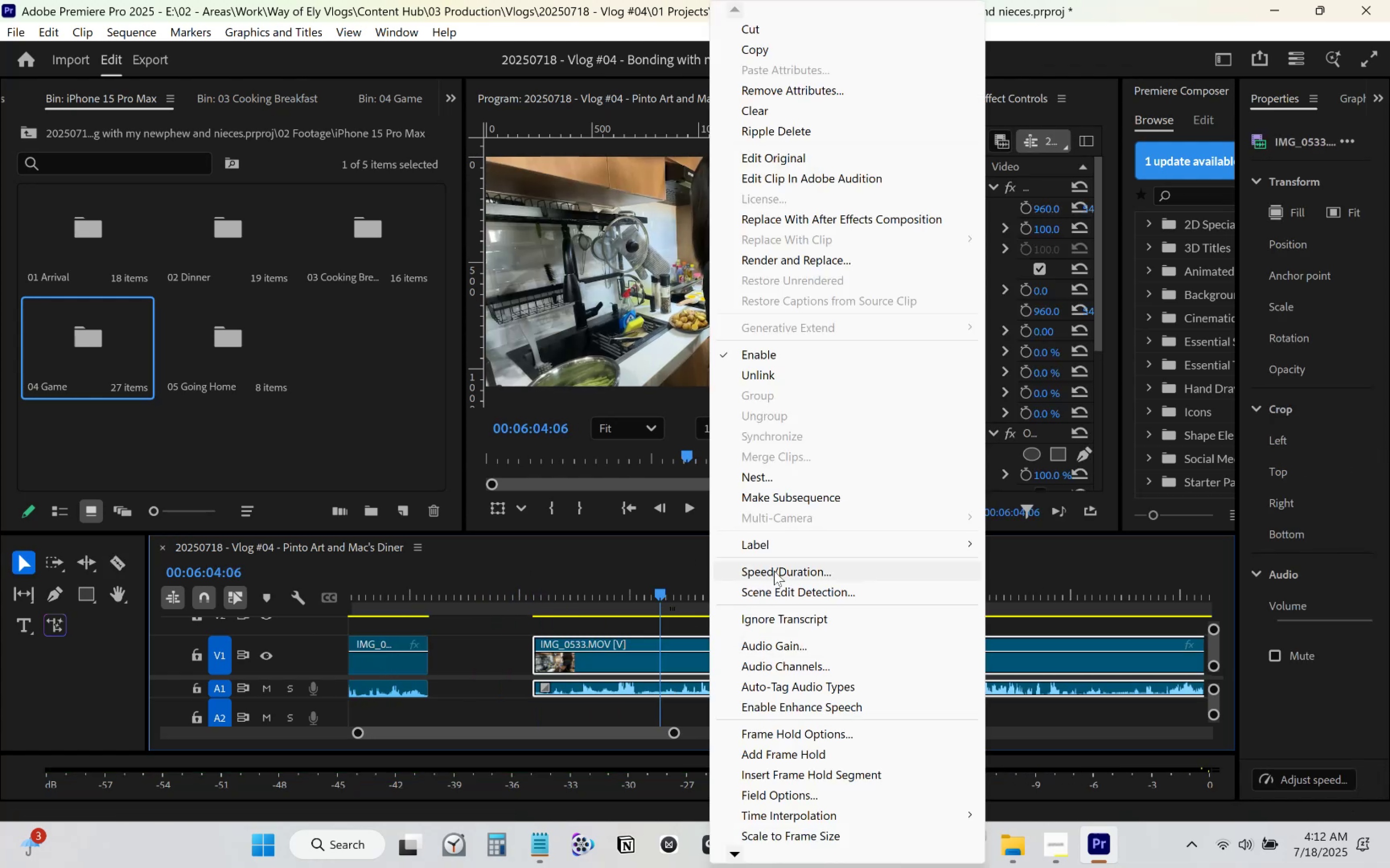 
left_click([774, 571])
 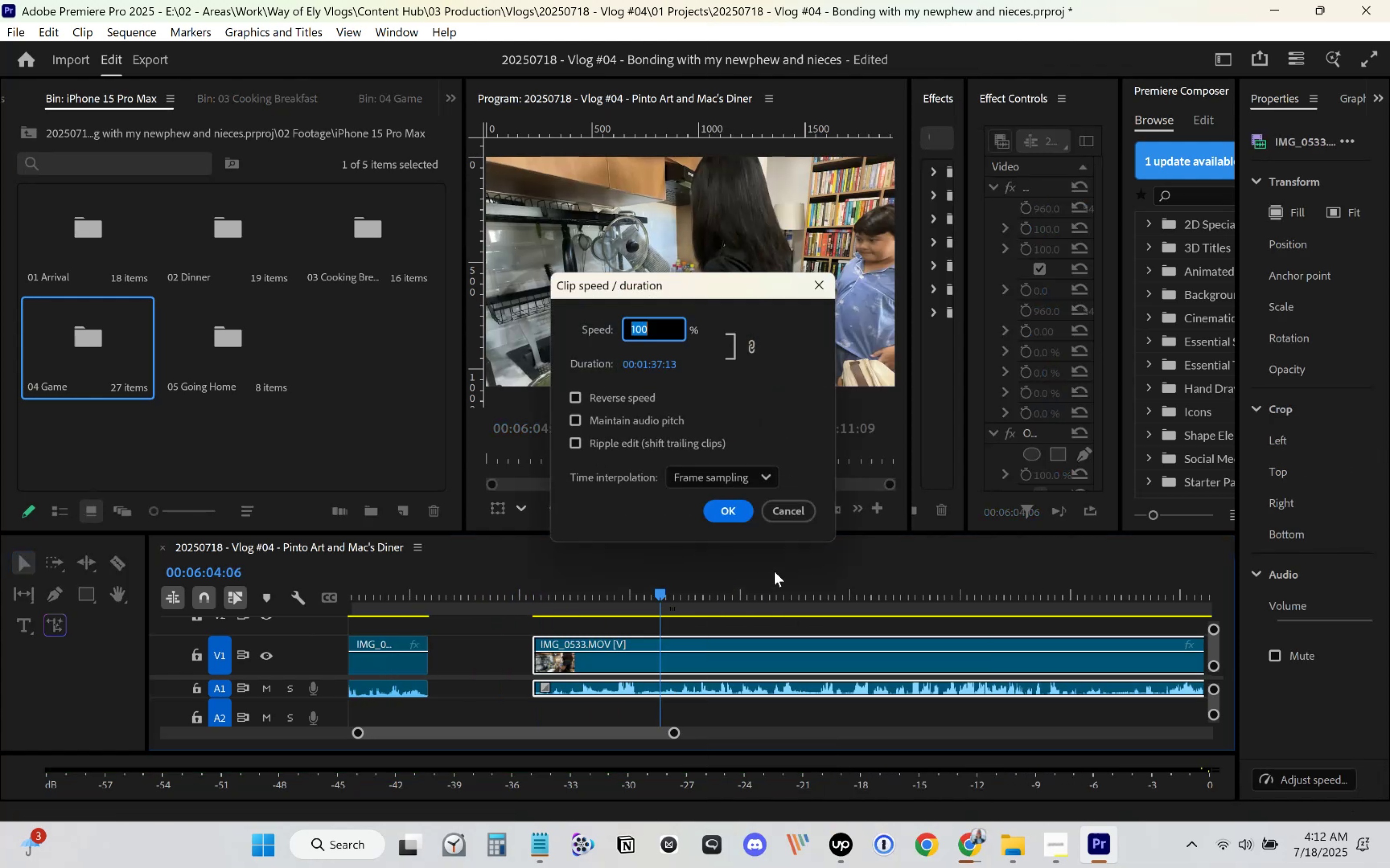 
key(Numpad1)
 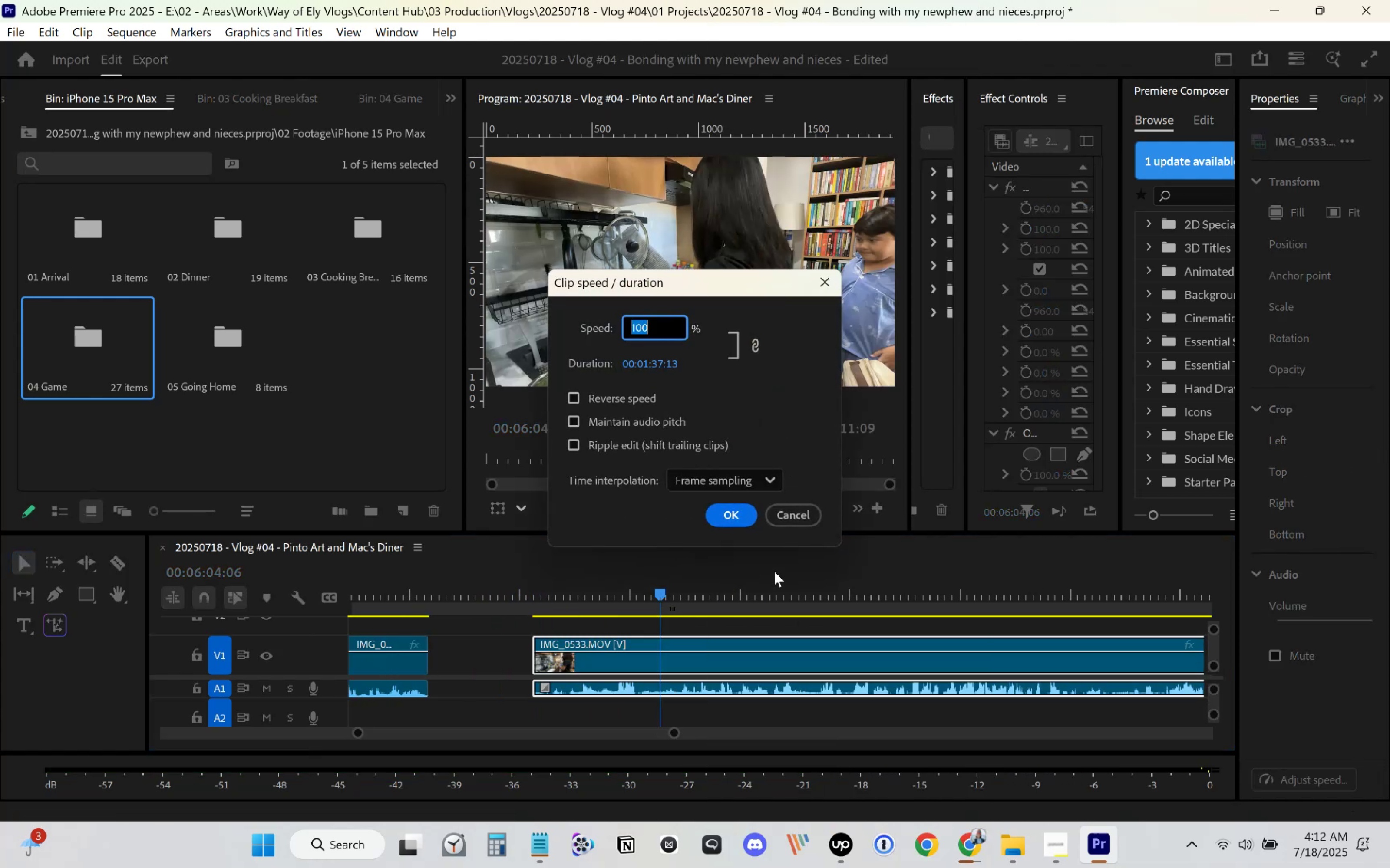 
key(Numpad4)
 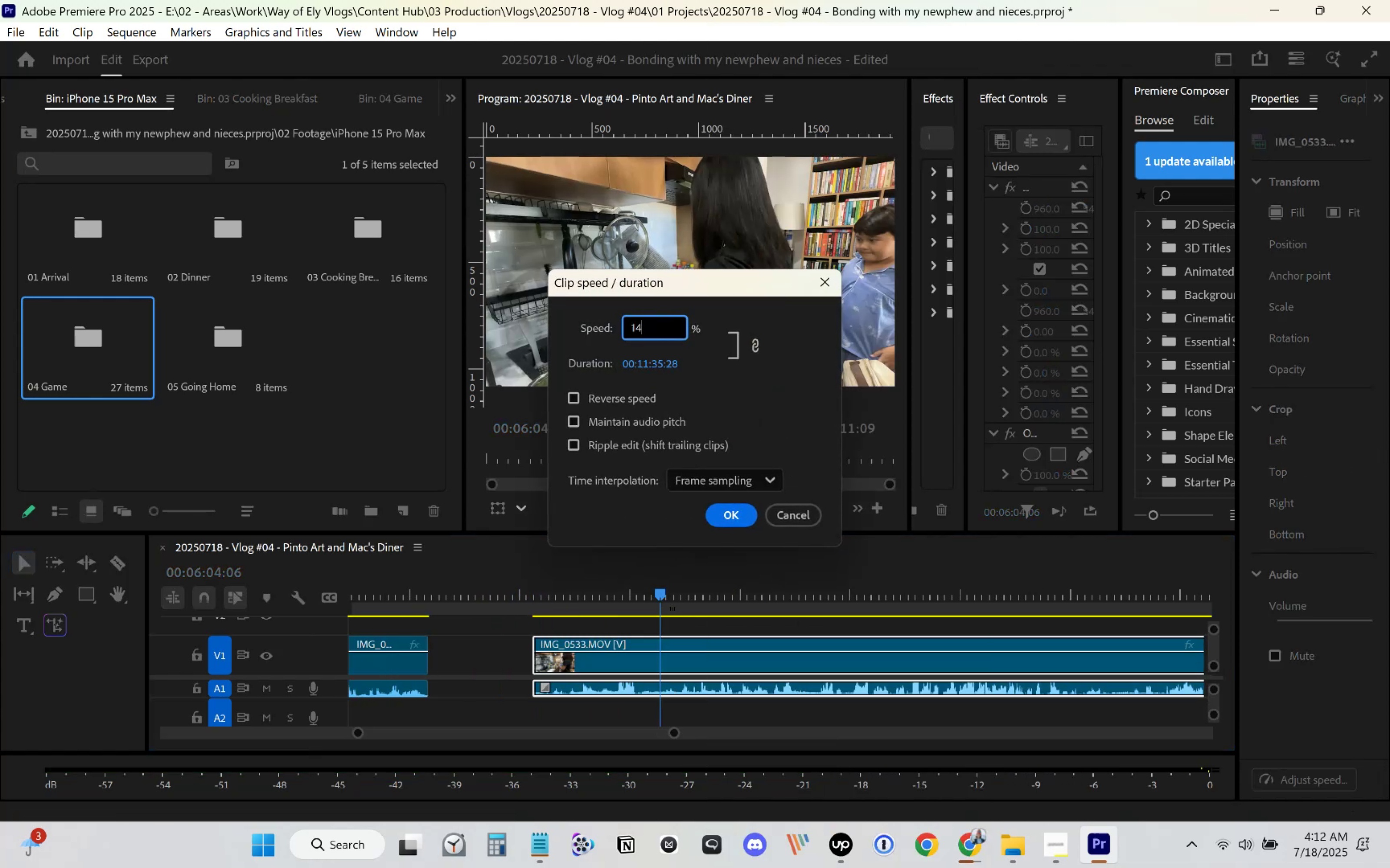 
key(Numpad0)
 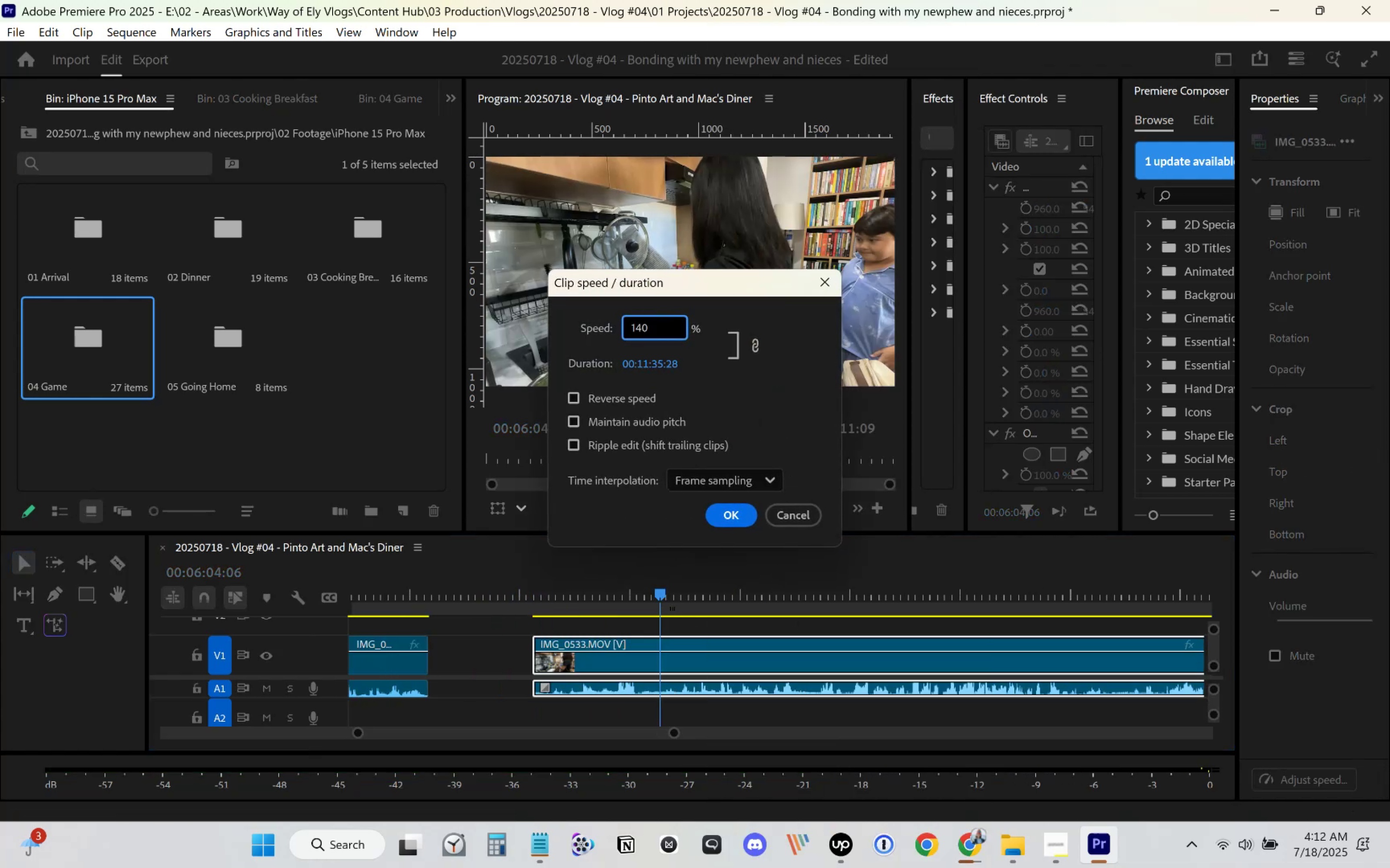 
key(Enter)
 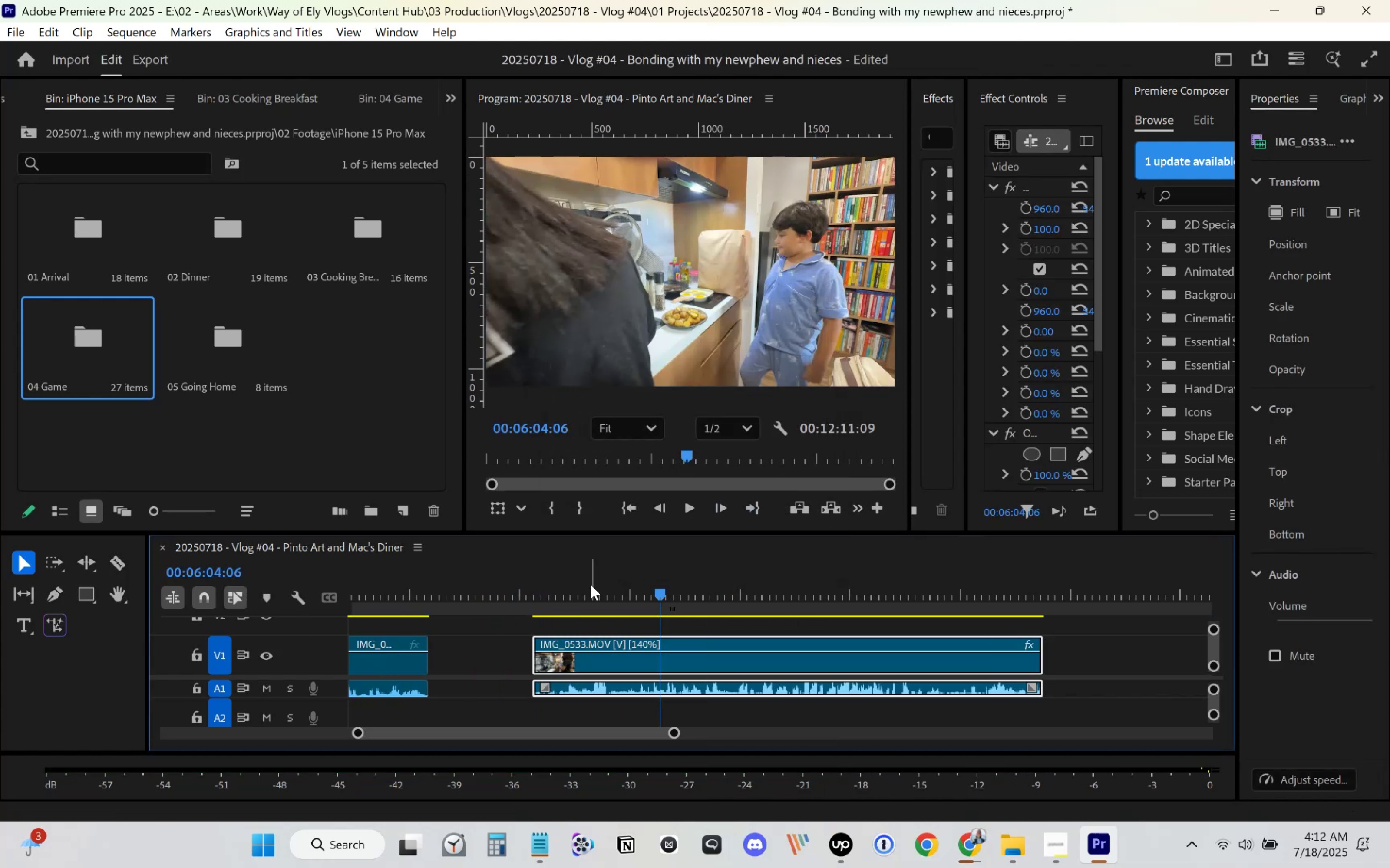 
left_click_drag(start_coordinate=[556, 588], to_coordinate=[538, 594])
 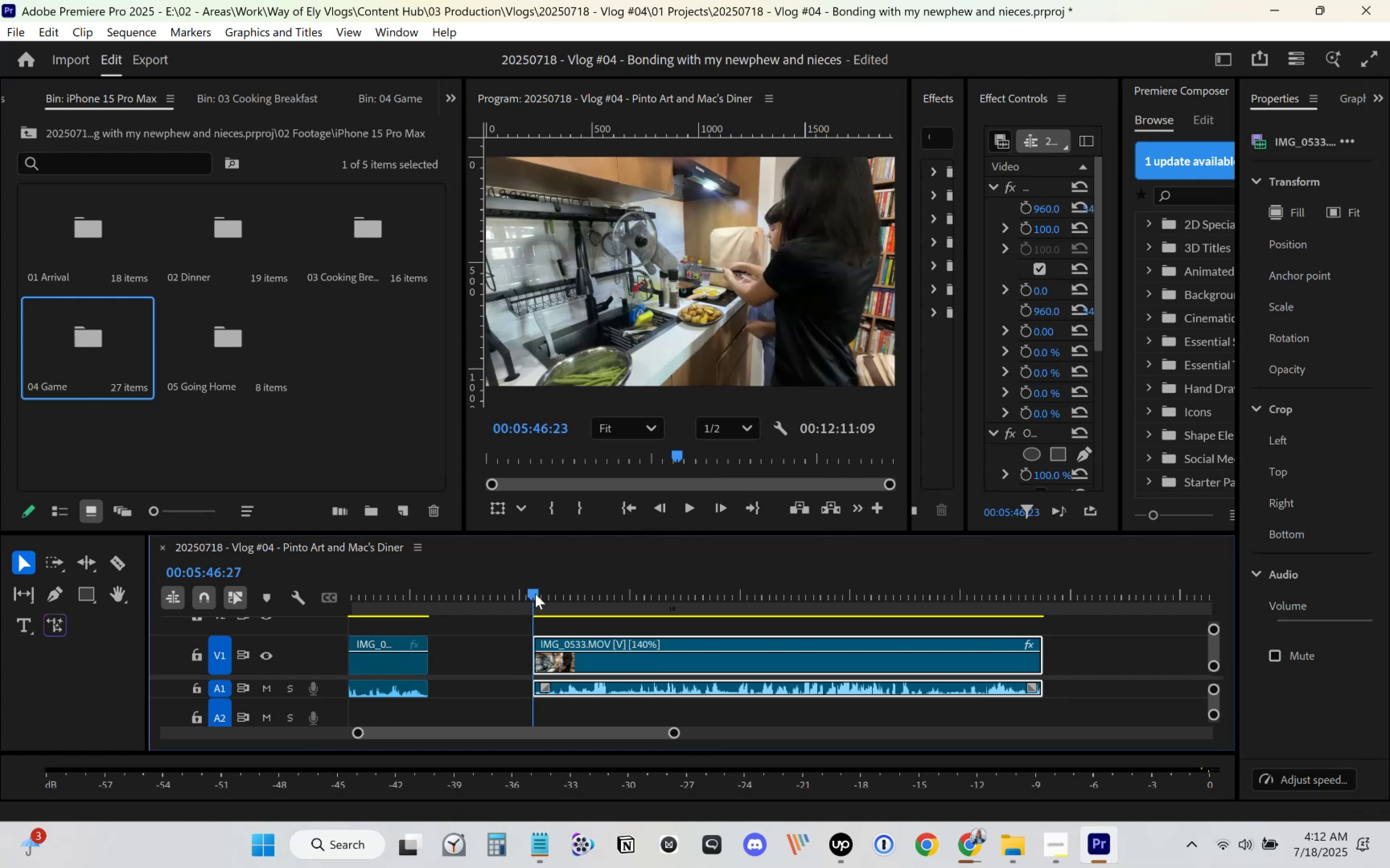 
key(Space)
 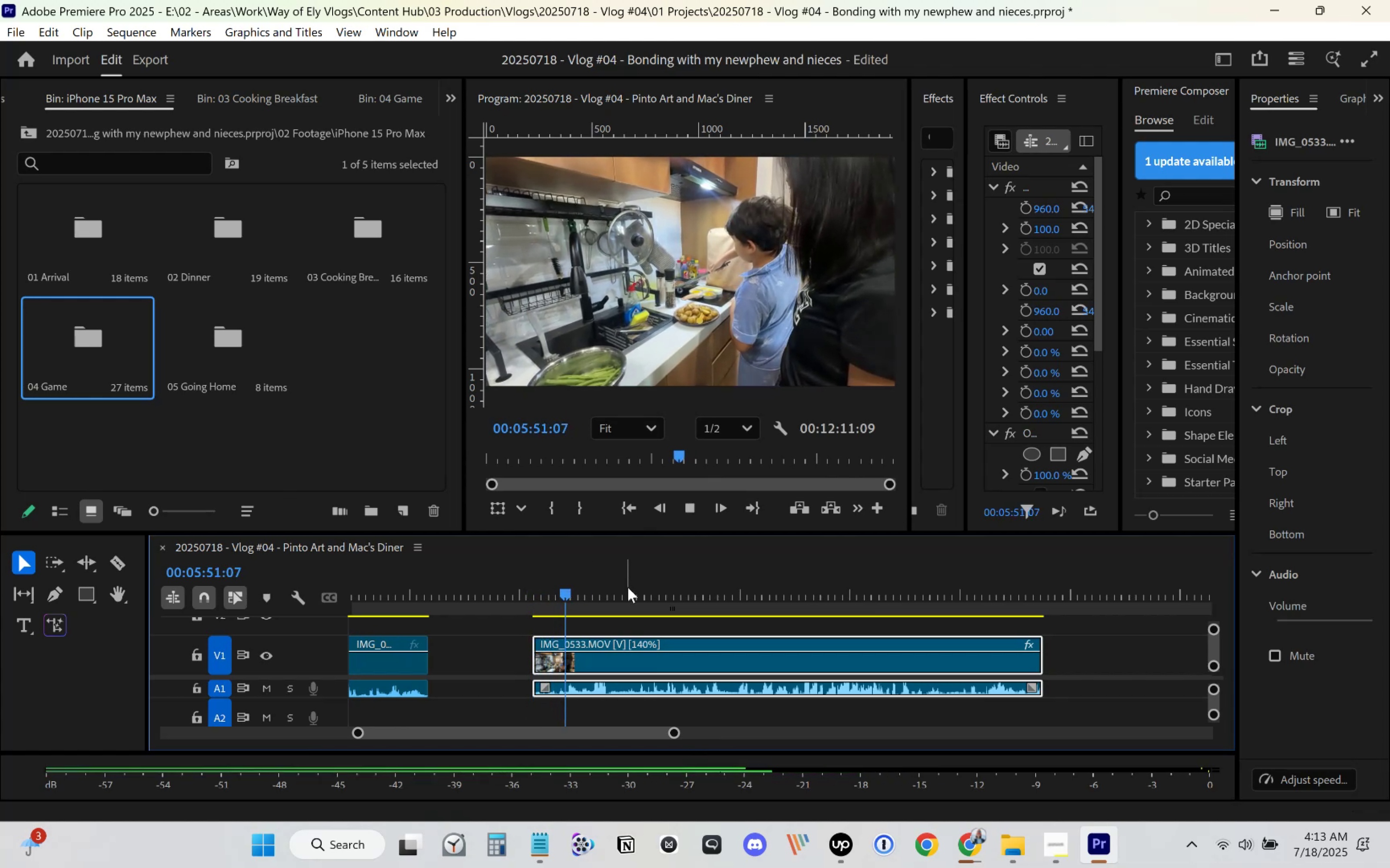 
wait(5.65)
 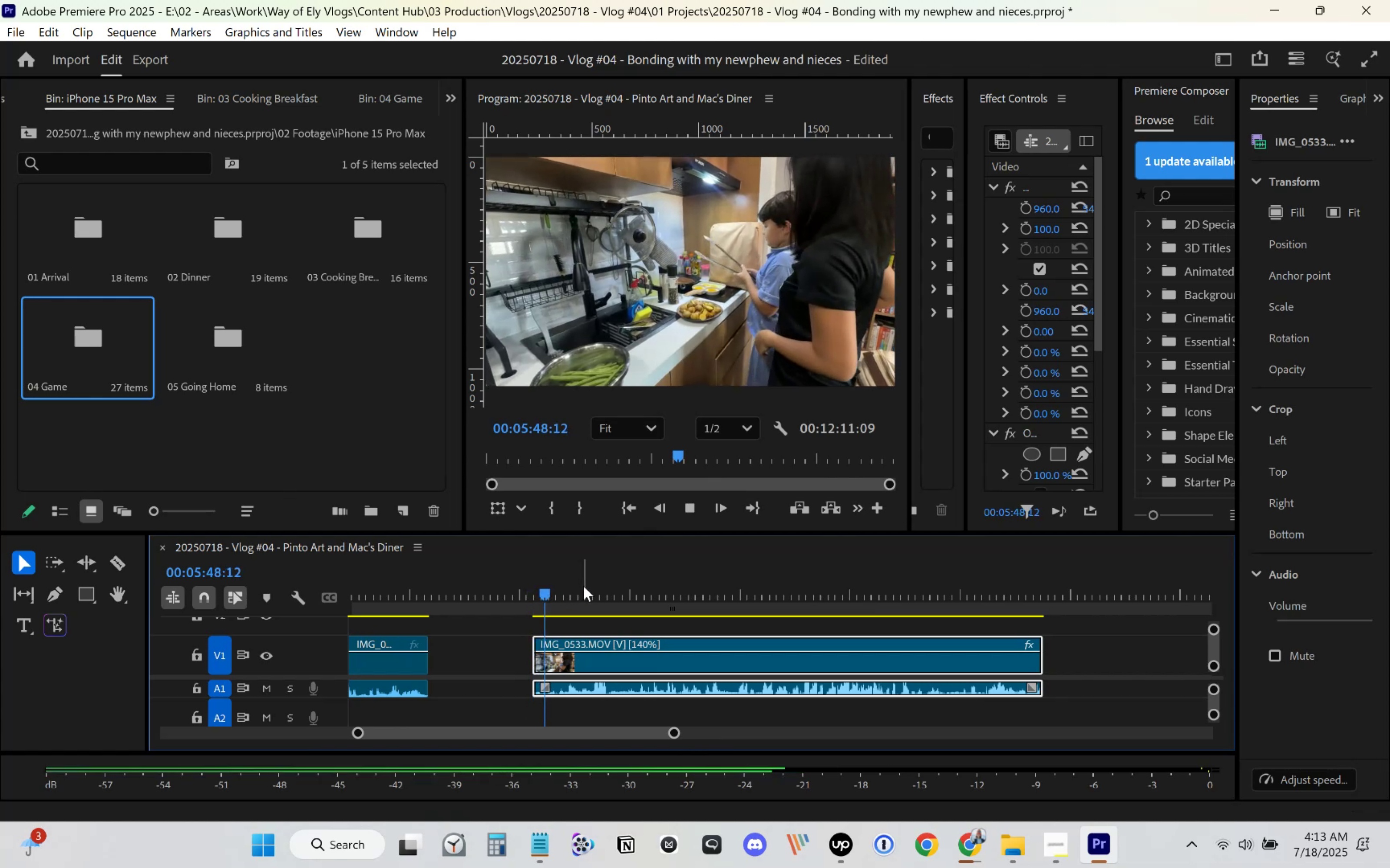 
left_click_drag(start_coordinate=[675, 734], to_coordinate=[611, 726])
 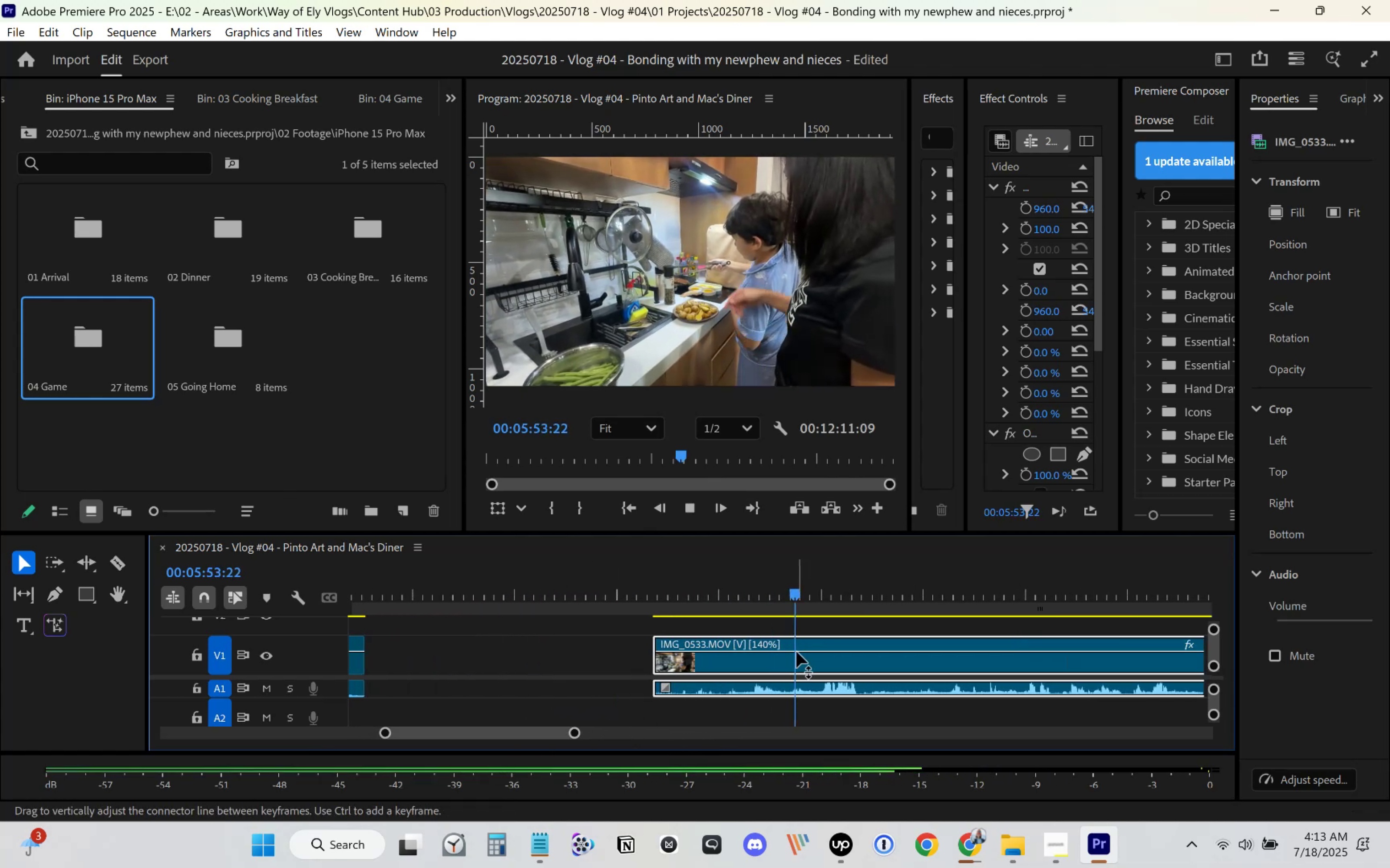 
scroll: coordinate [794, 651], scroll_direction: down, amount: 6.0
 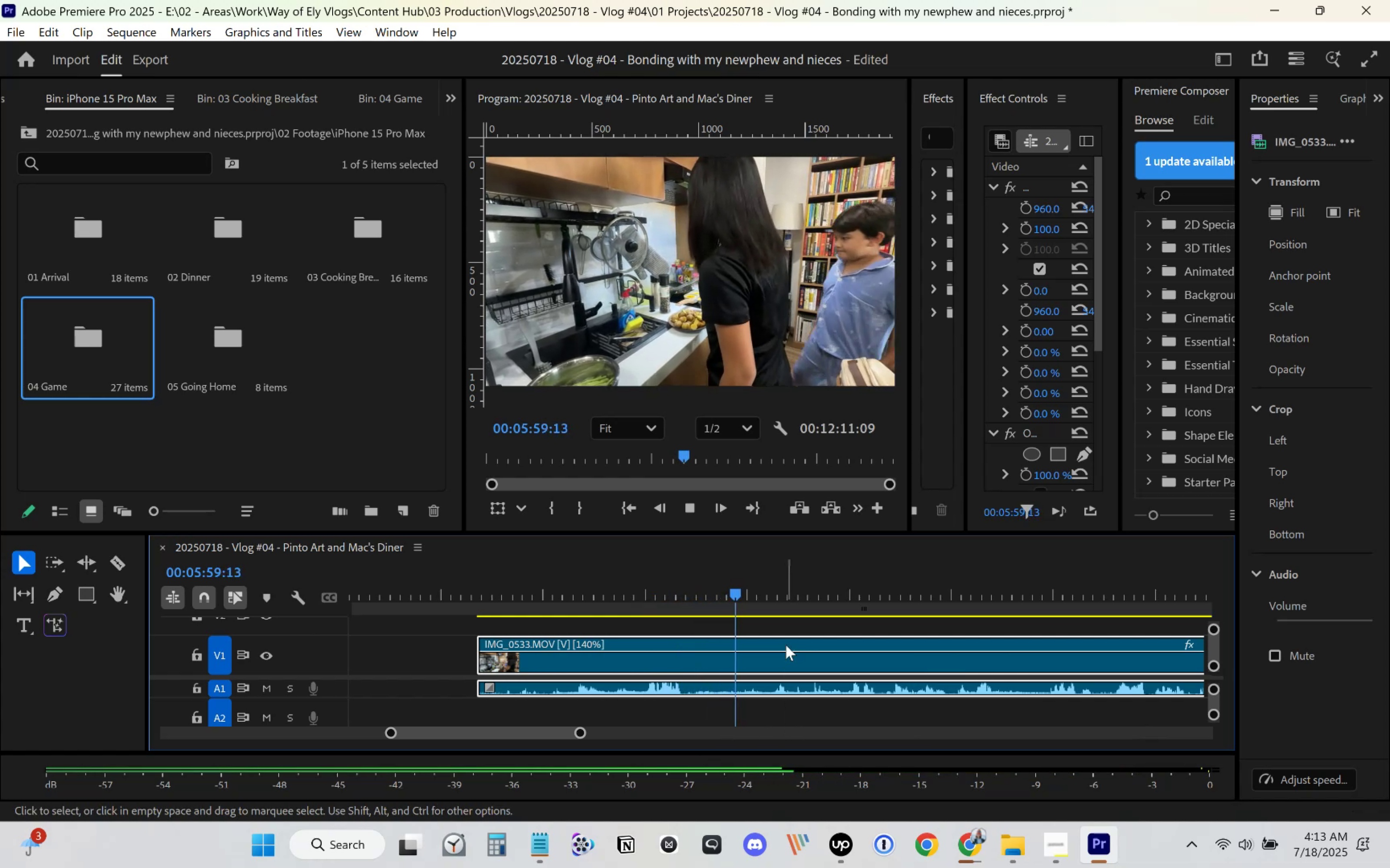 
wait(7.22)
 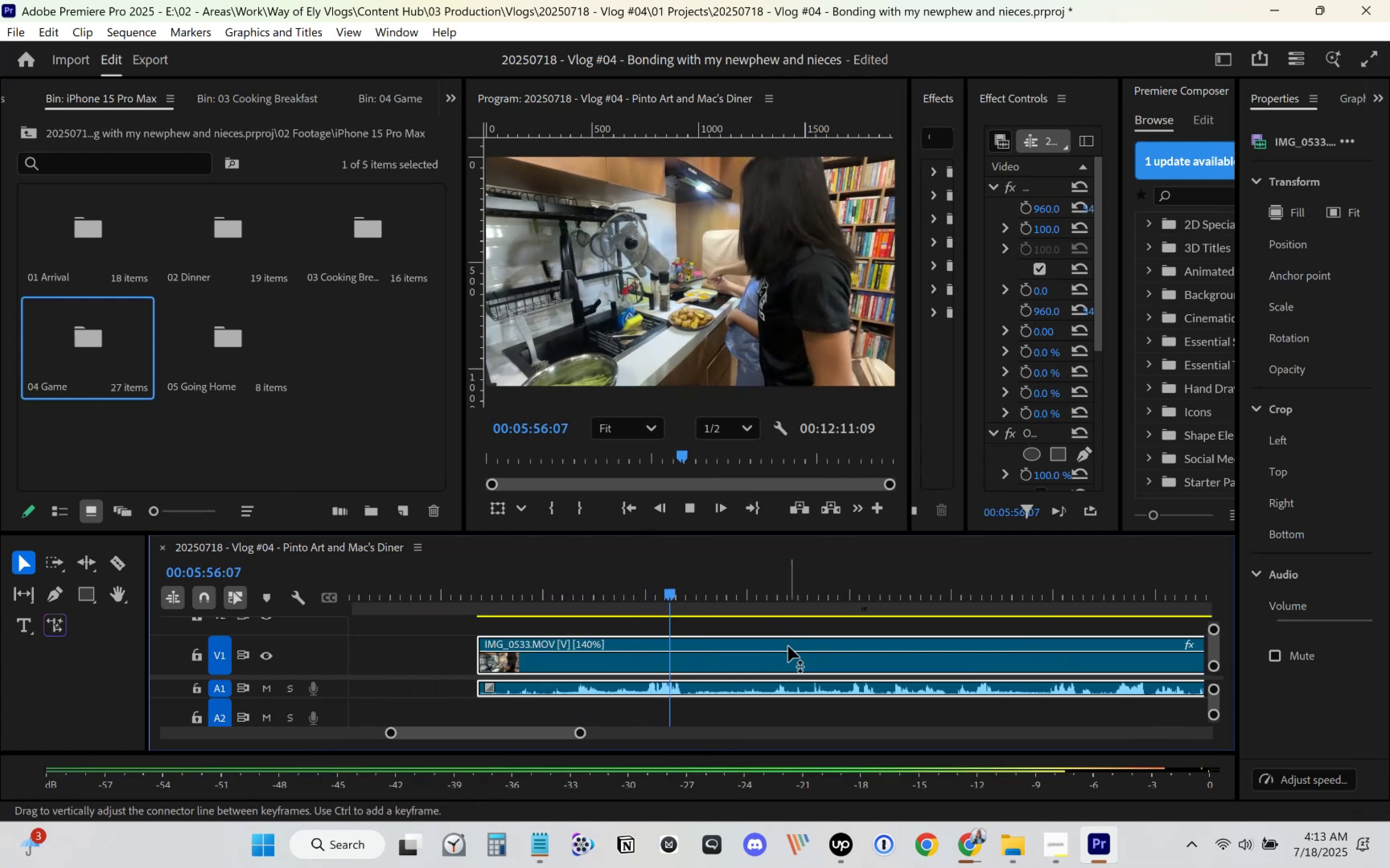 
scroll: coordinate [786, 644], scroll_direction: down, amount: 2.0
 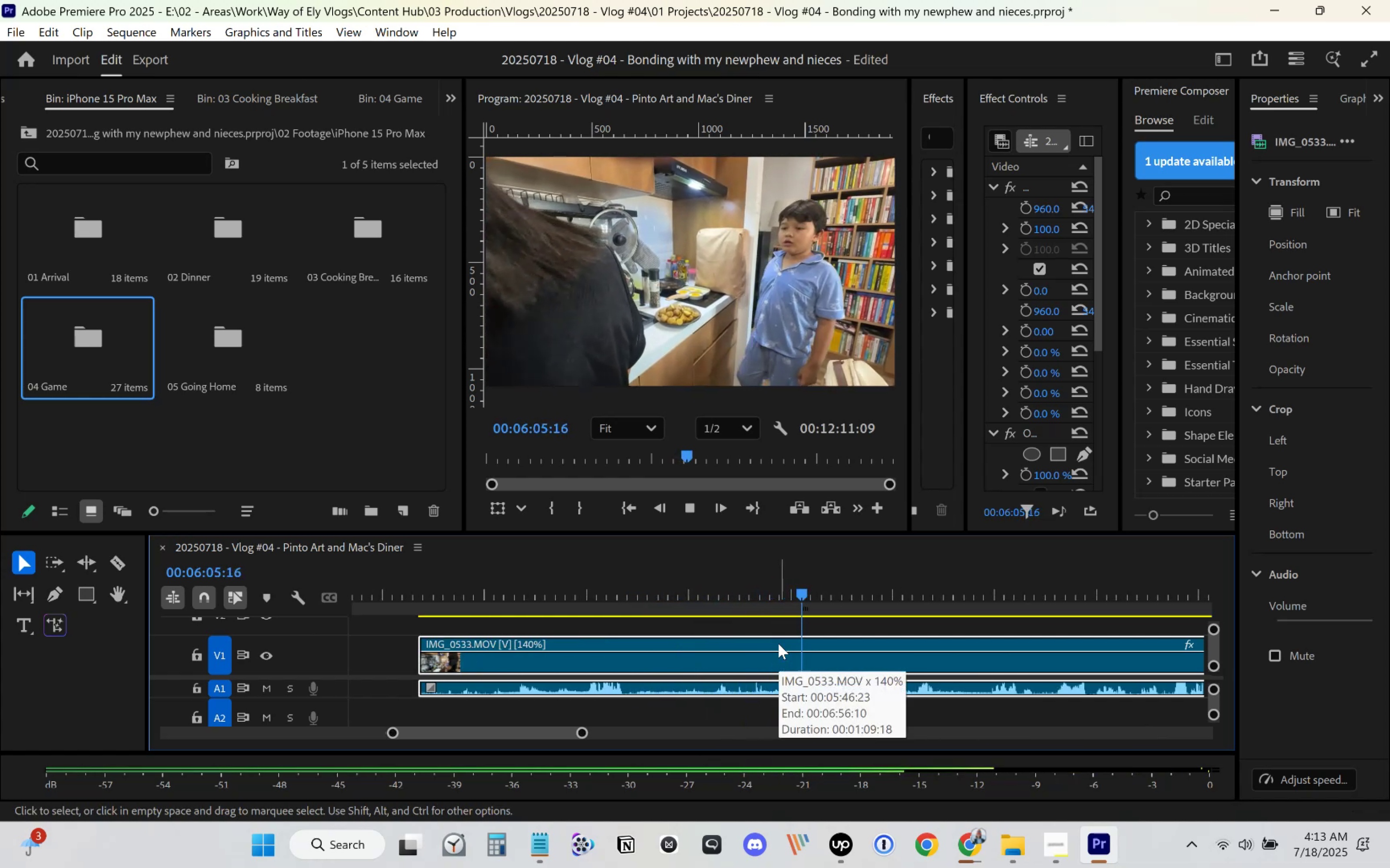 
wait(5.82)
 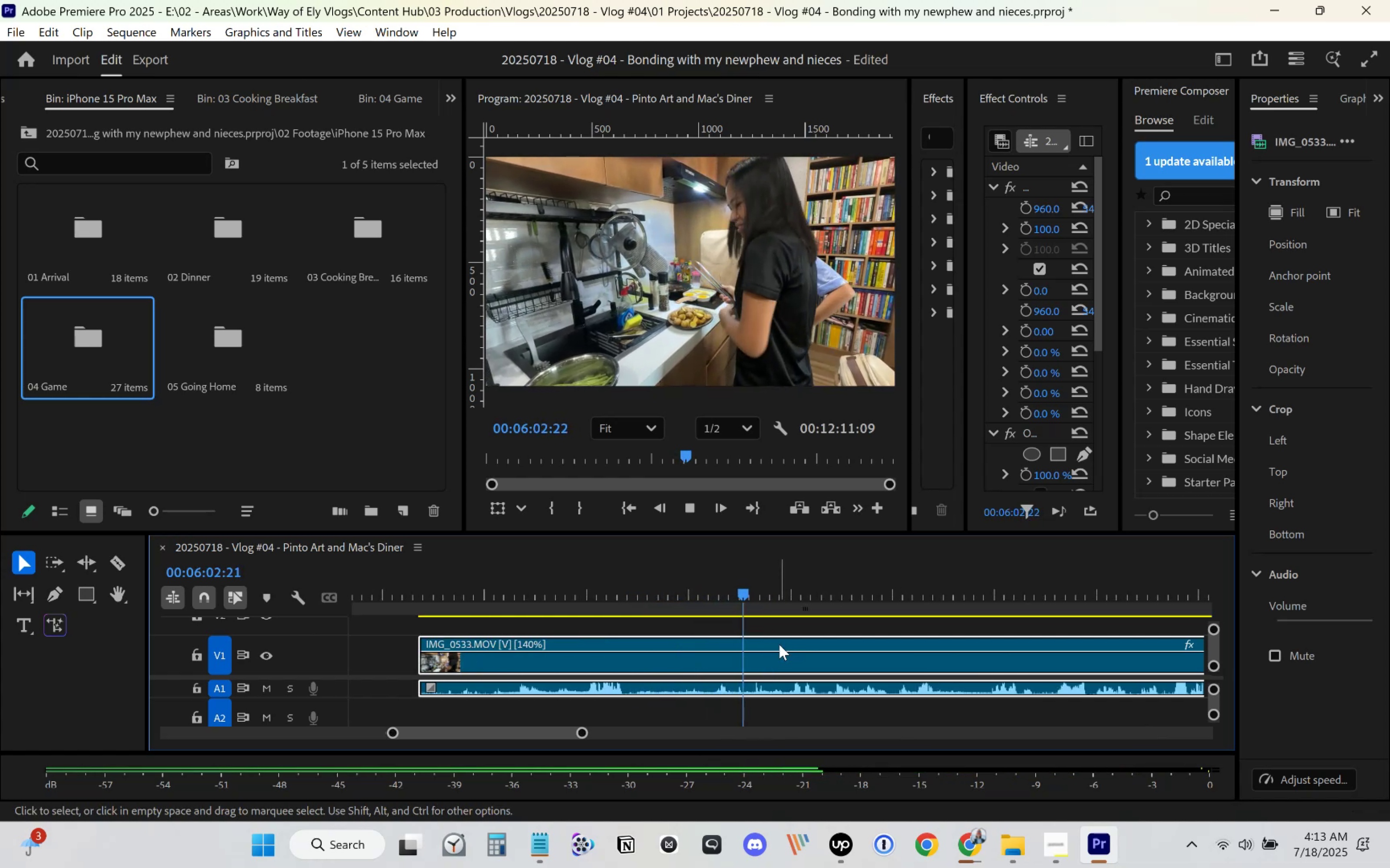 
key(C)
 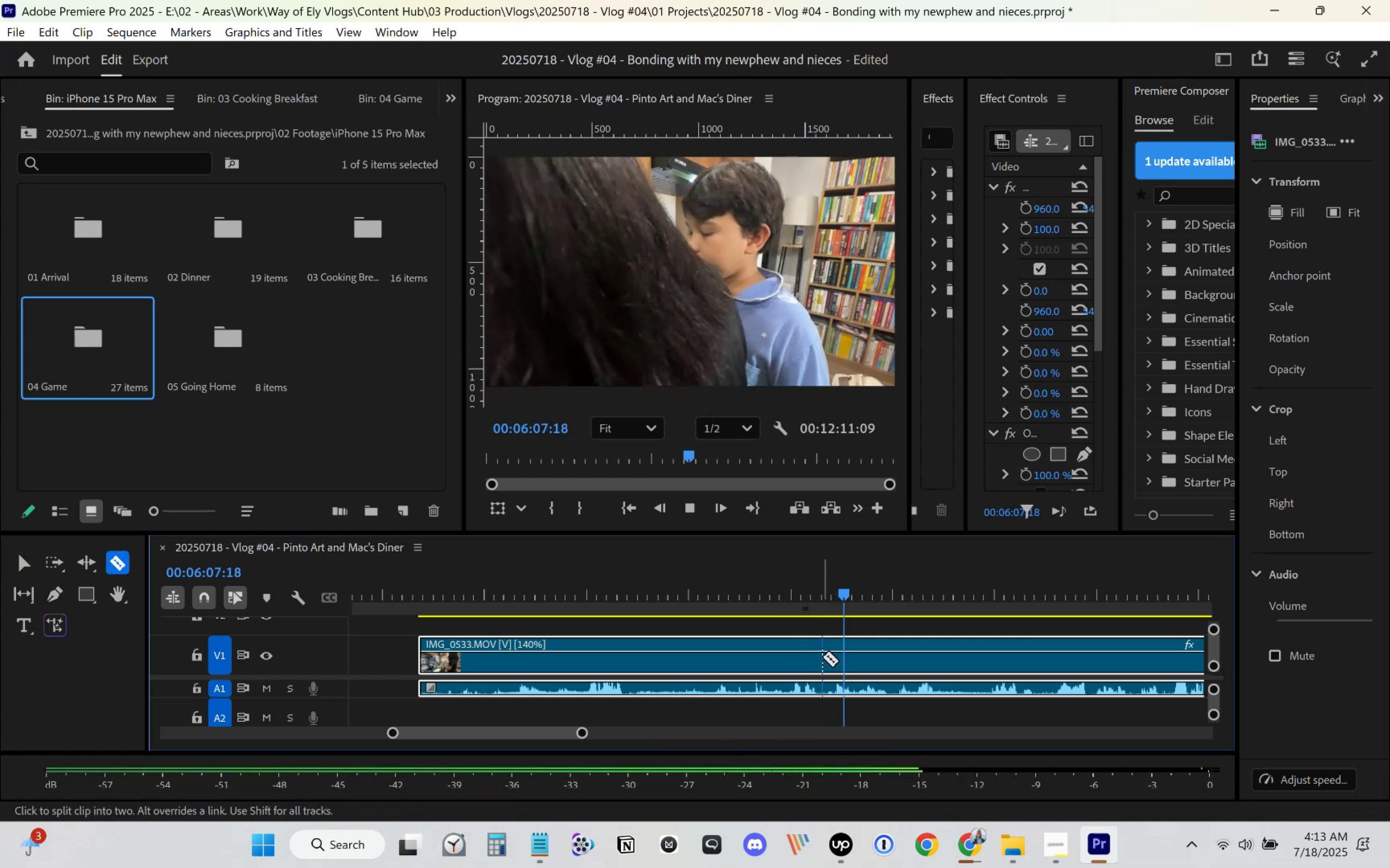 
left_click([822, 657])
 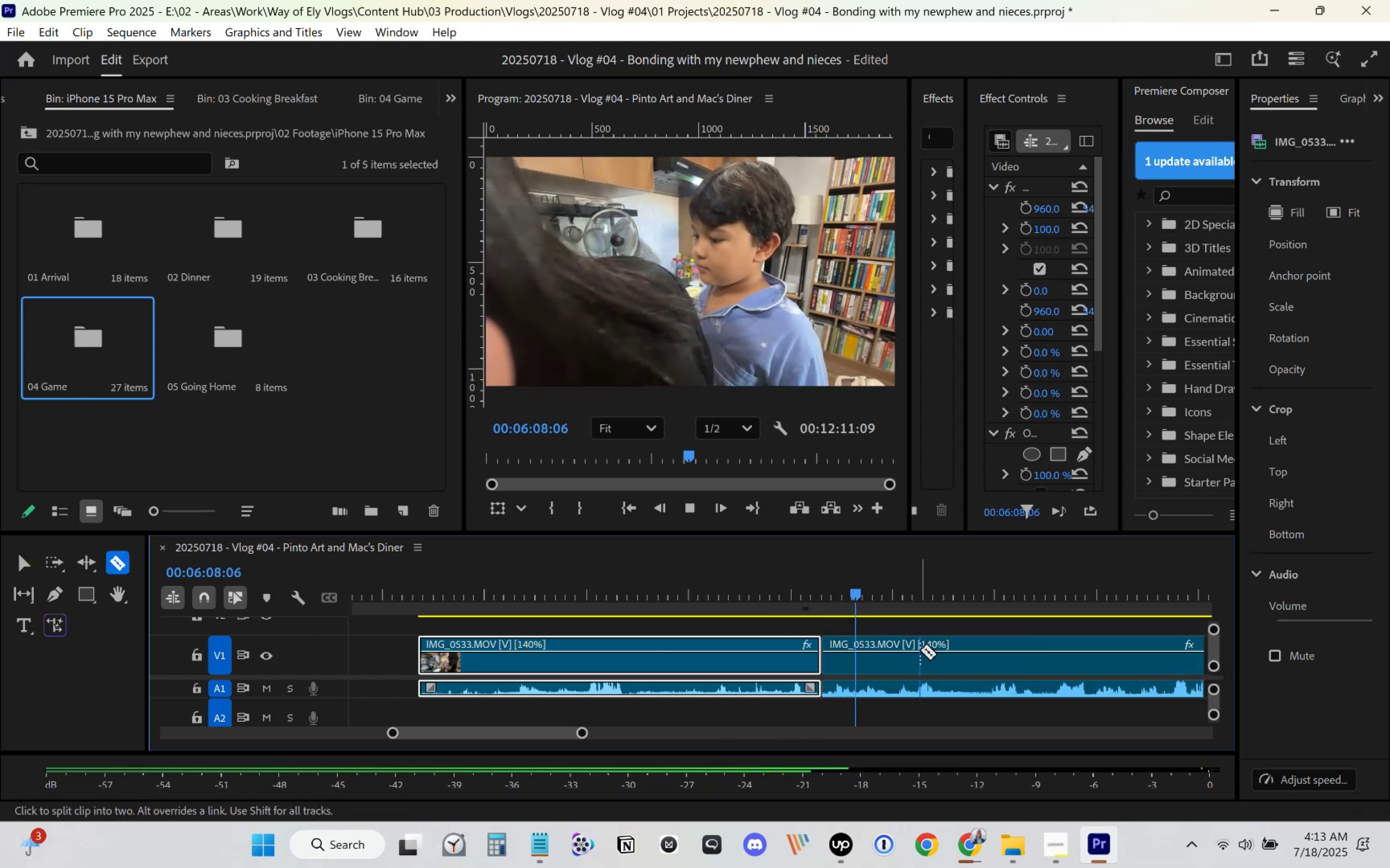 
scroll: coordinate [911, 649], scroll_direction: down, amount: 6.0
 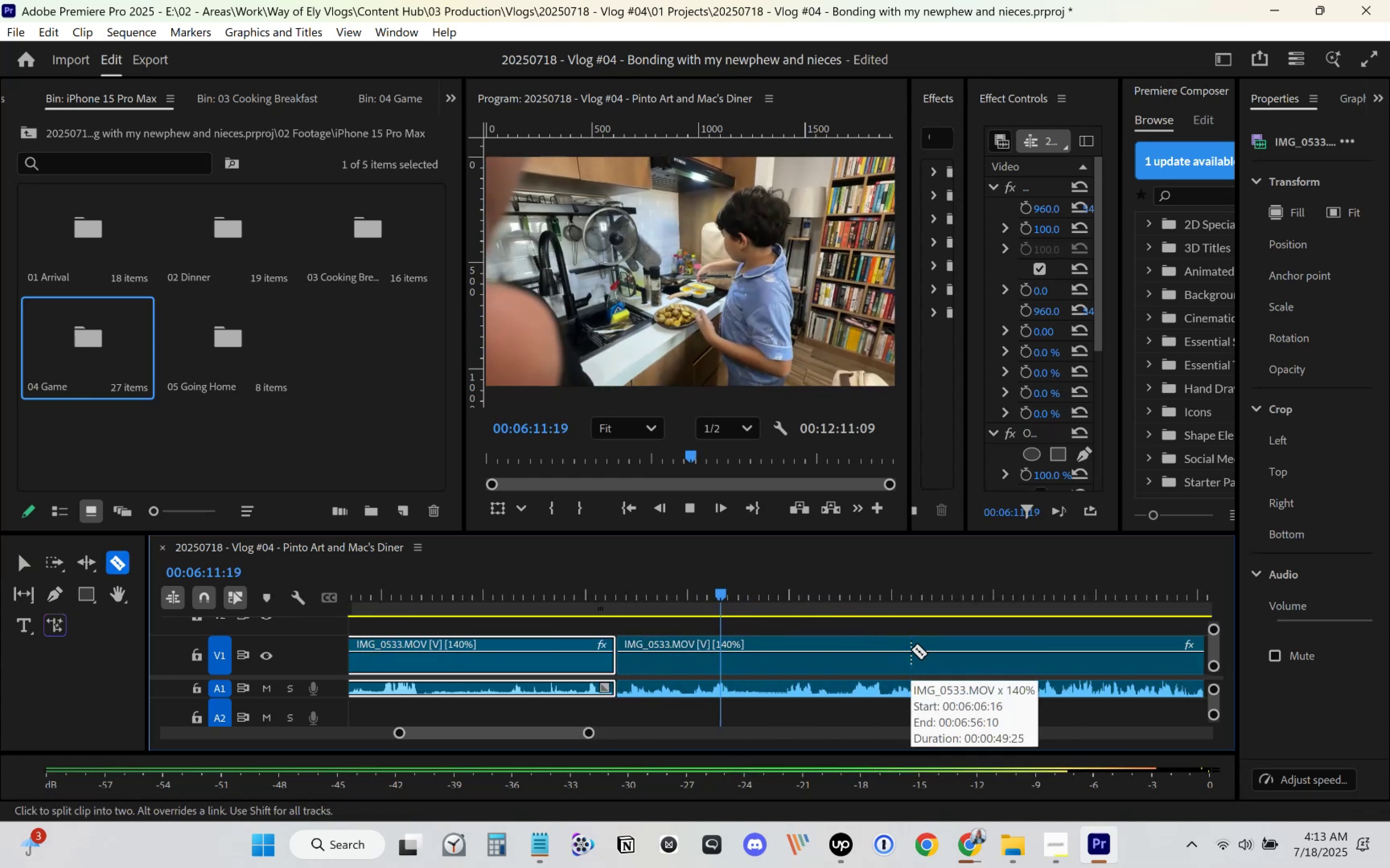 
key(Space)
 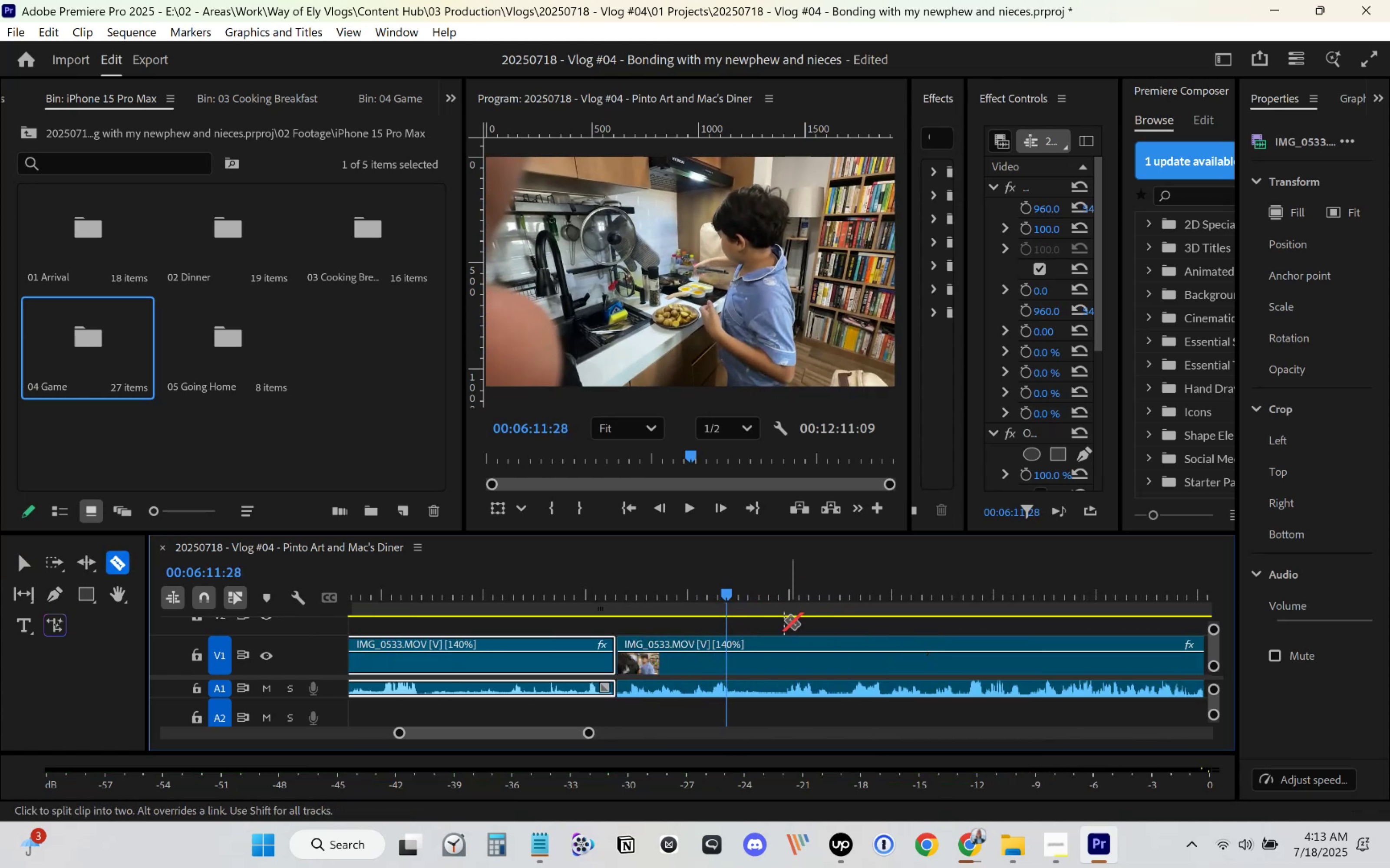 
left_click([669, 599])
 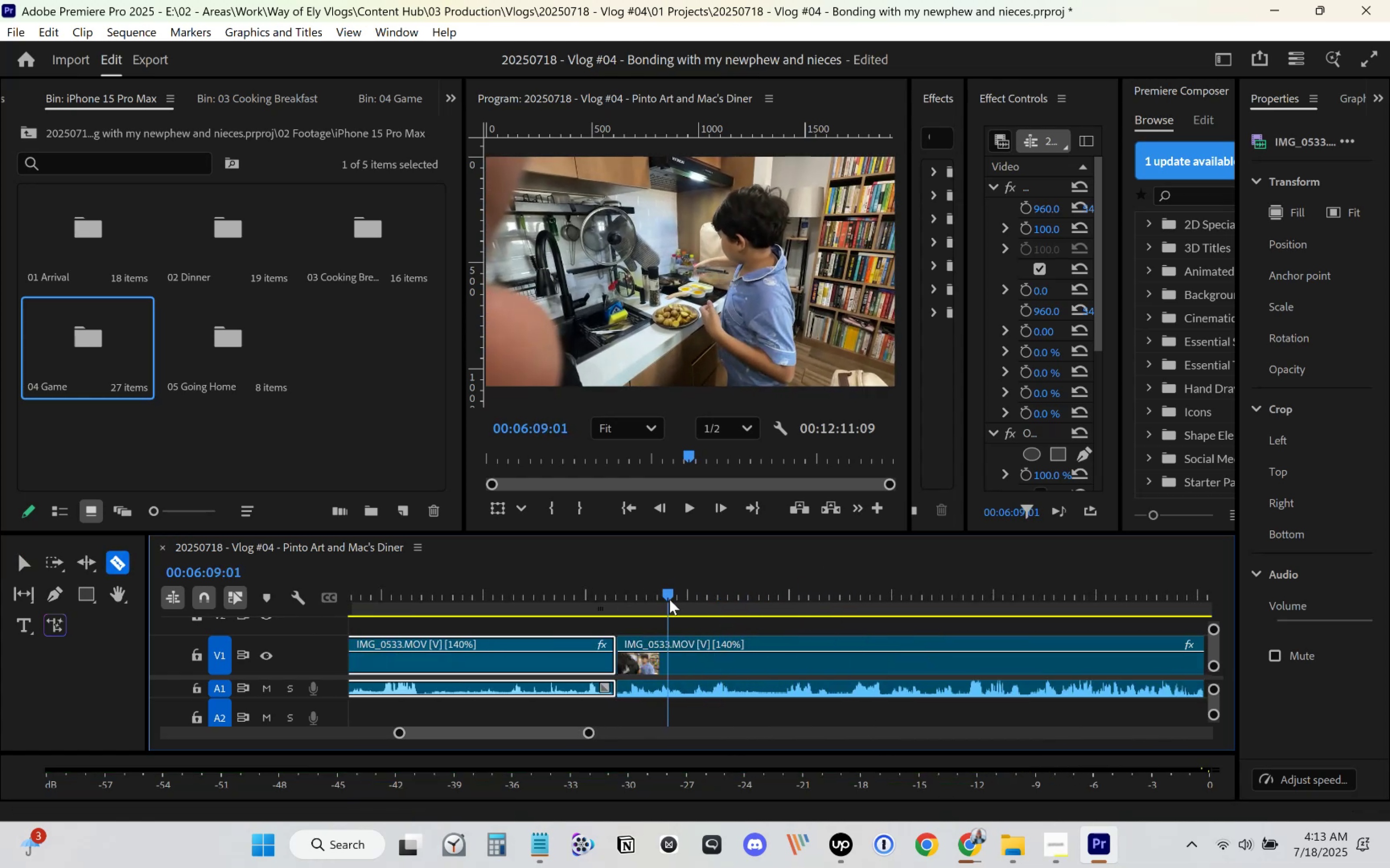 
key(Space)
 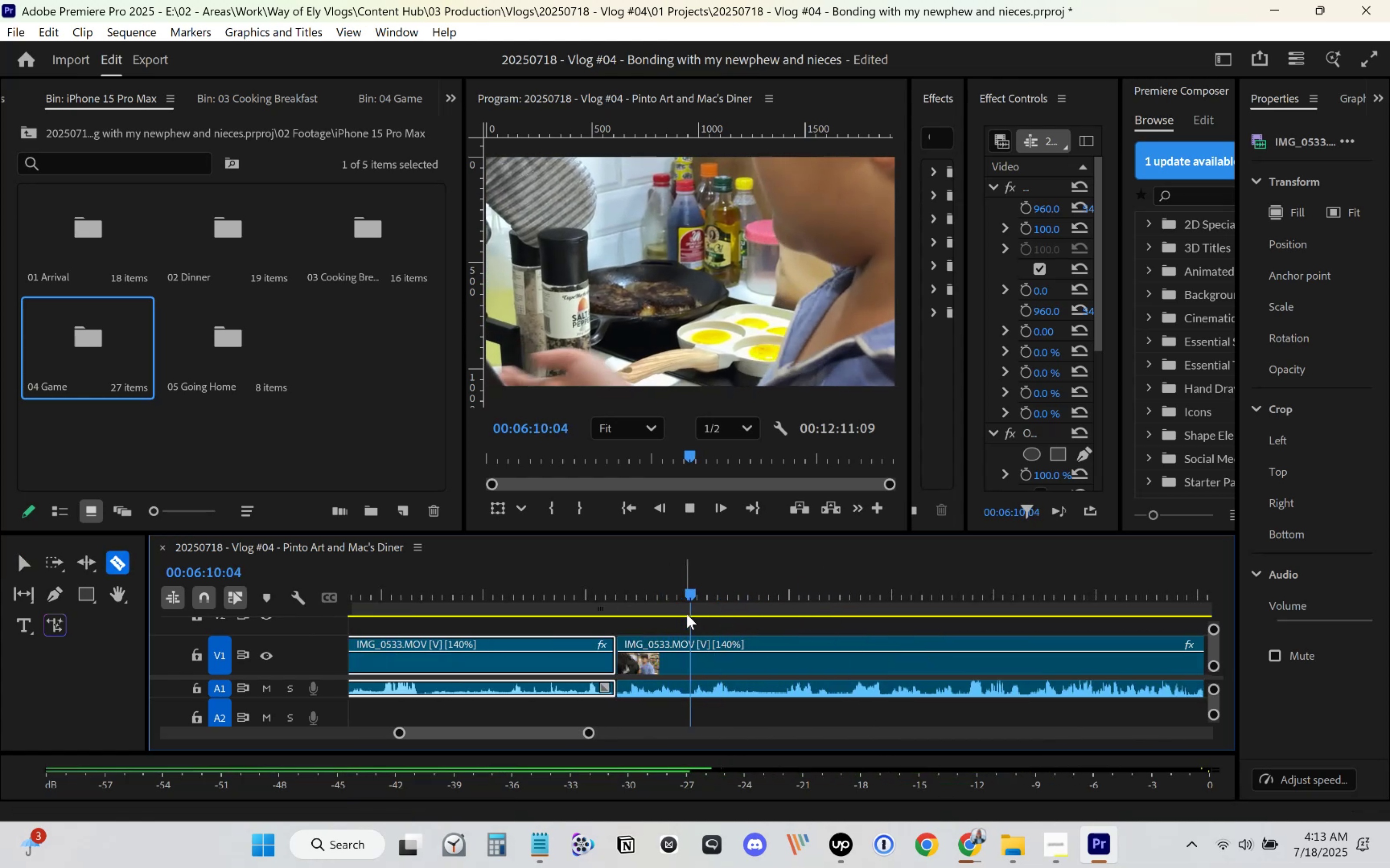 
key(Space)
 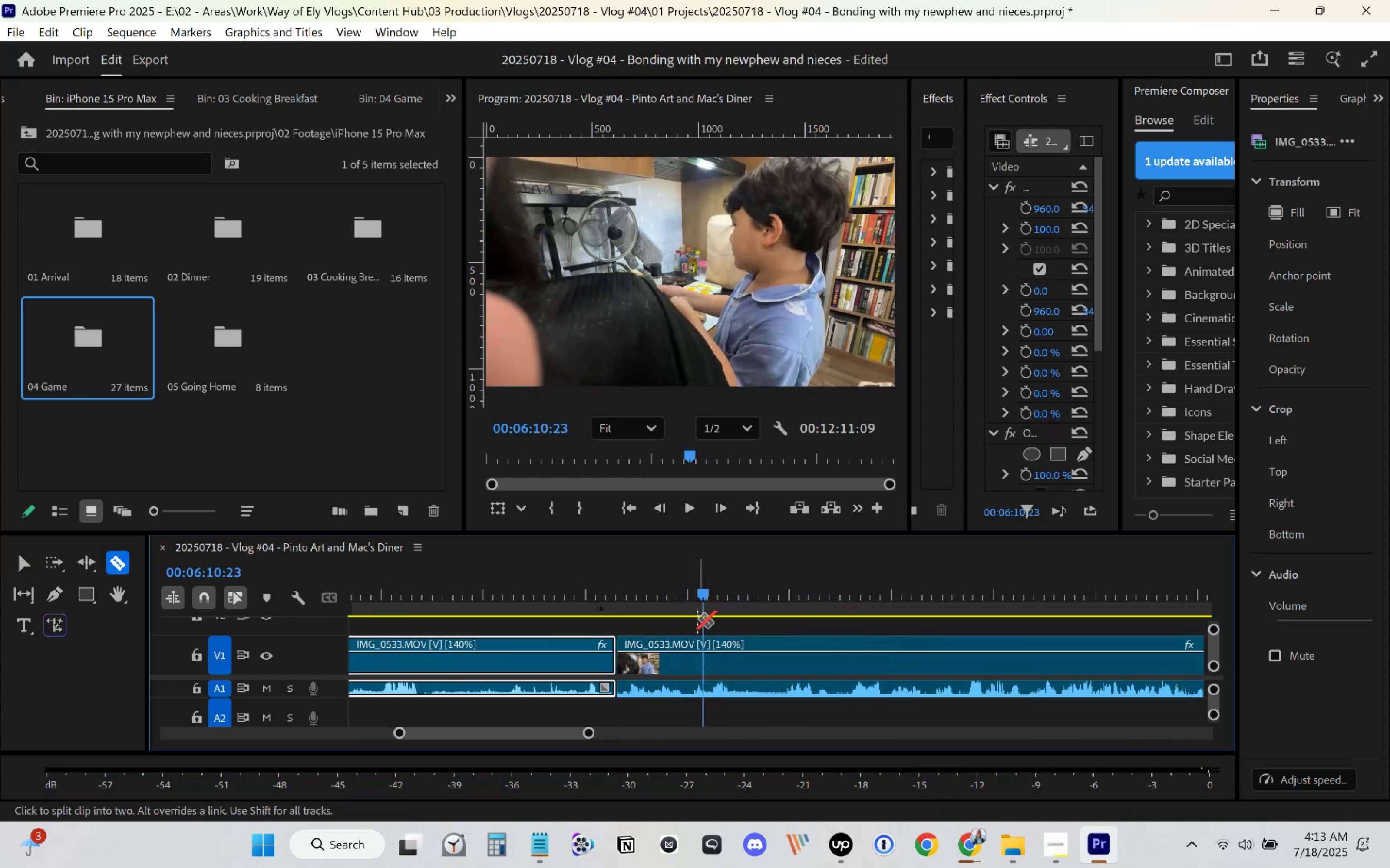 
key(Space)
 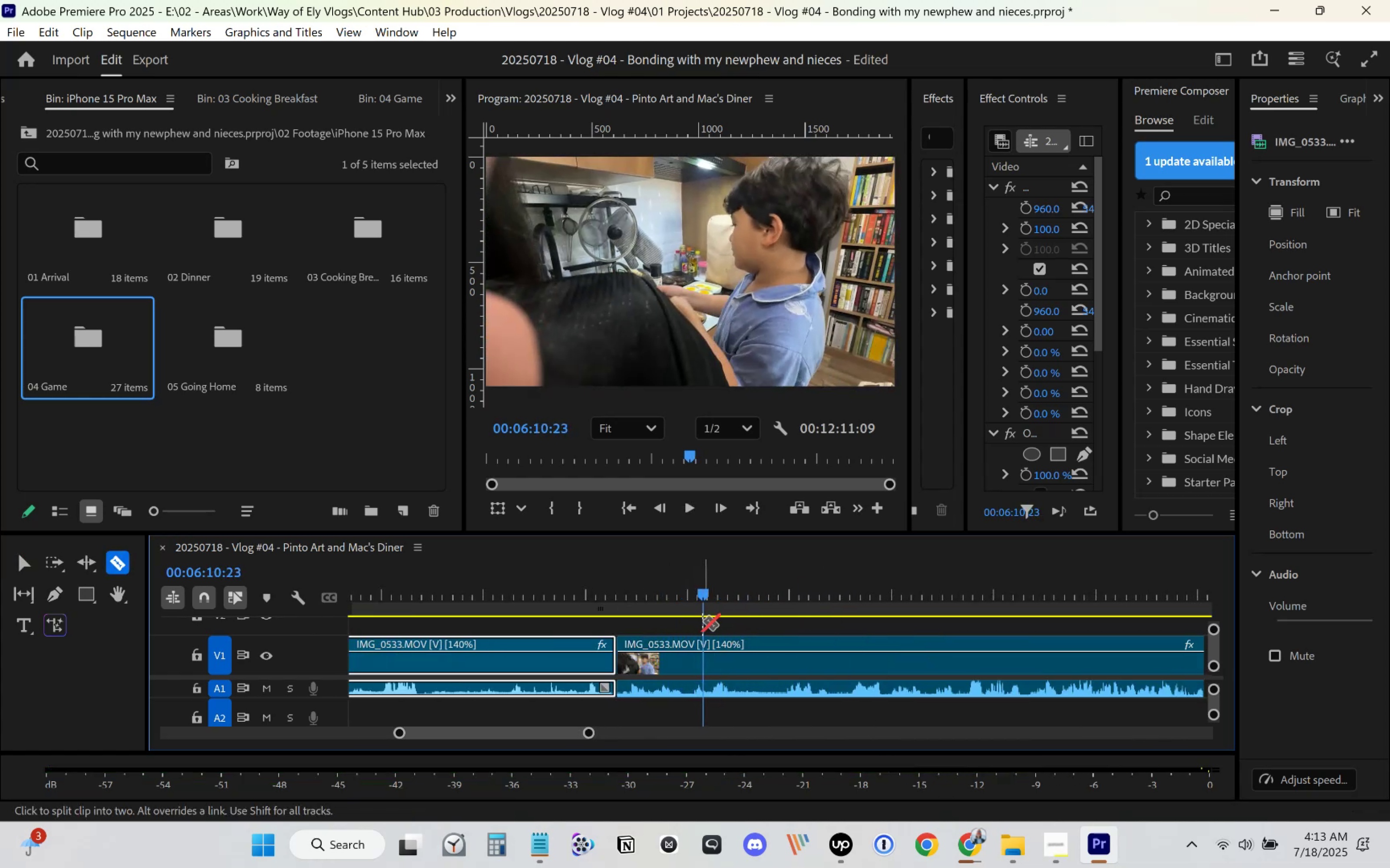 
key(Space)
 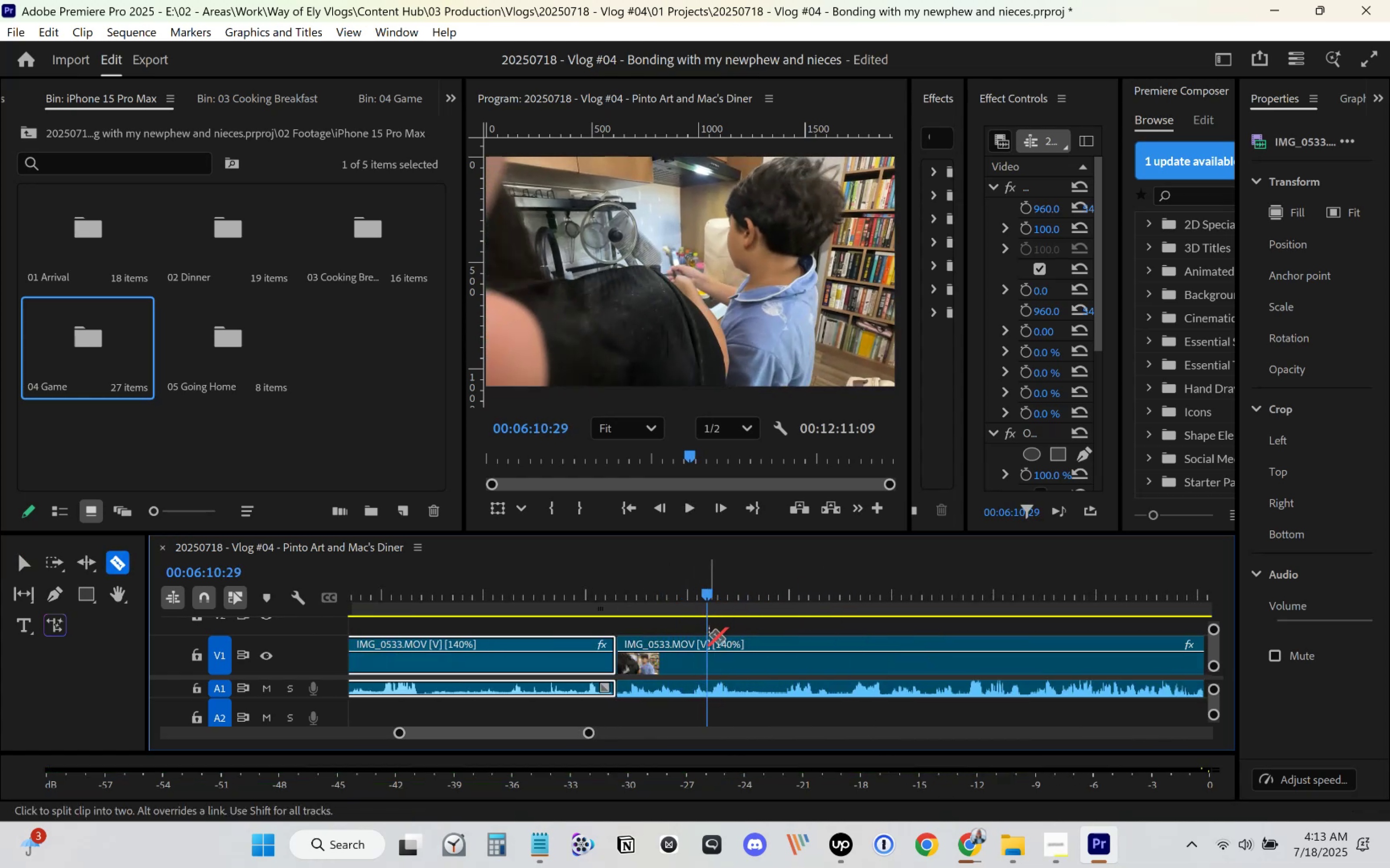 
key(Space)
 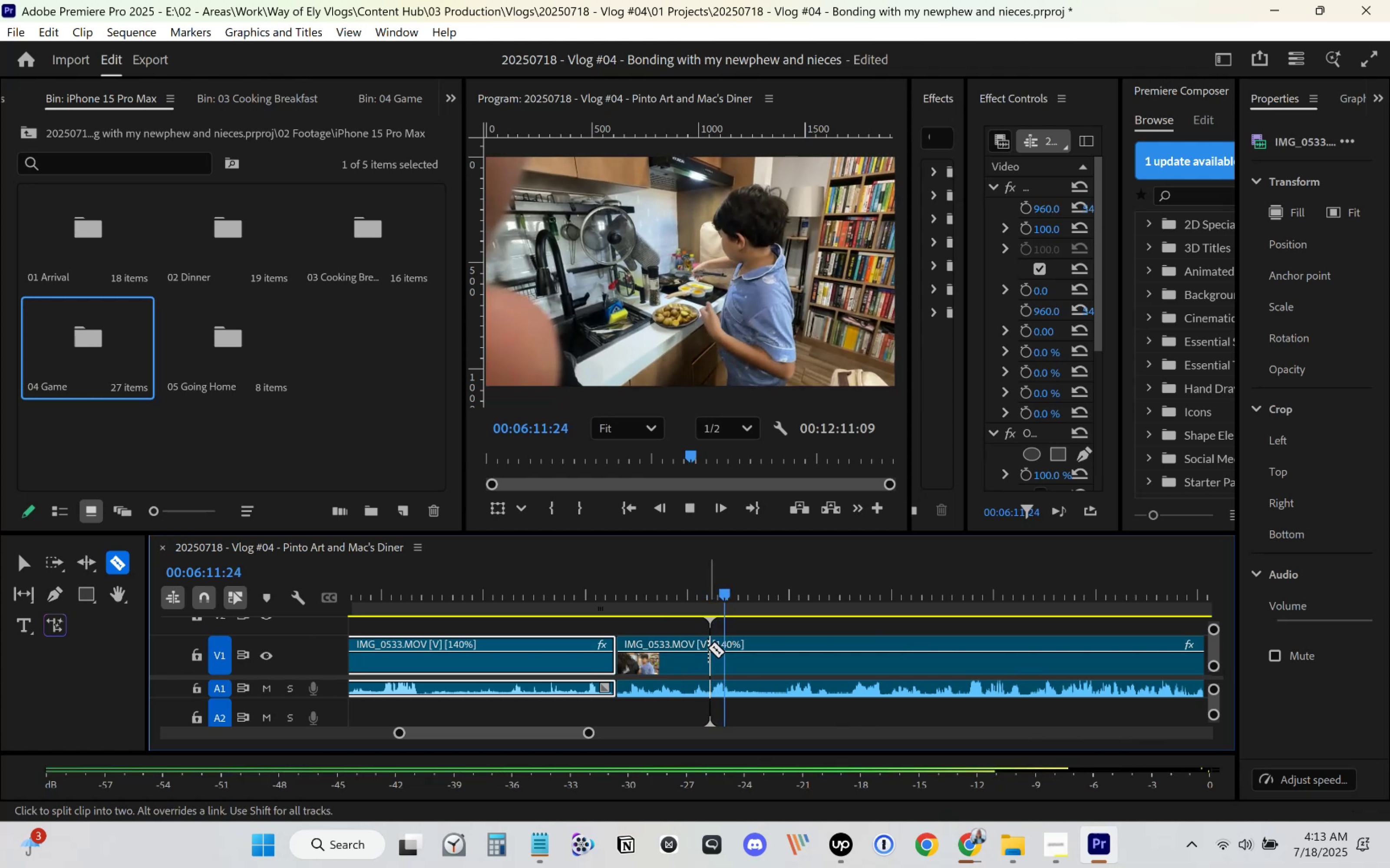 
left_click([708, 648])
 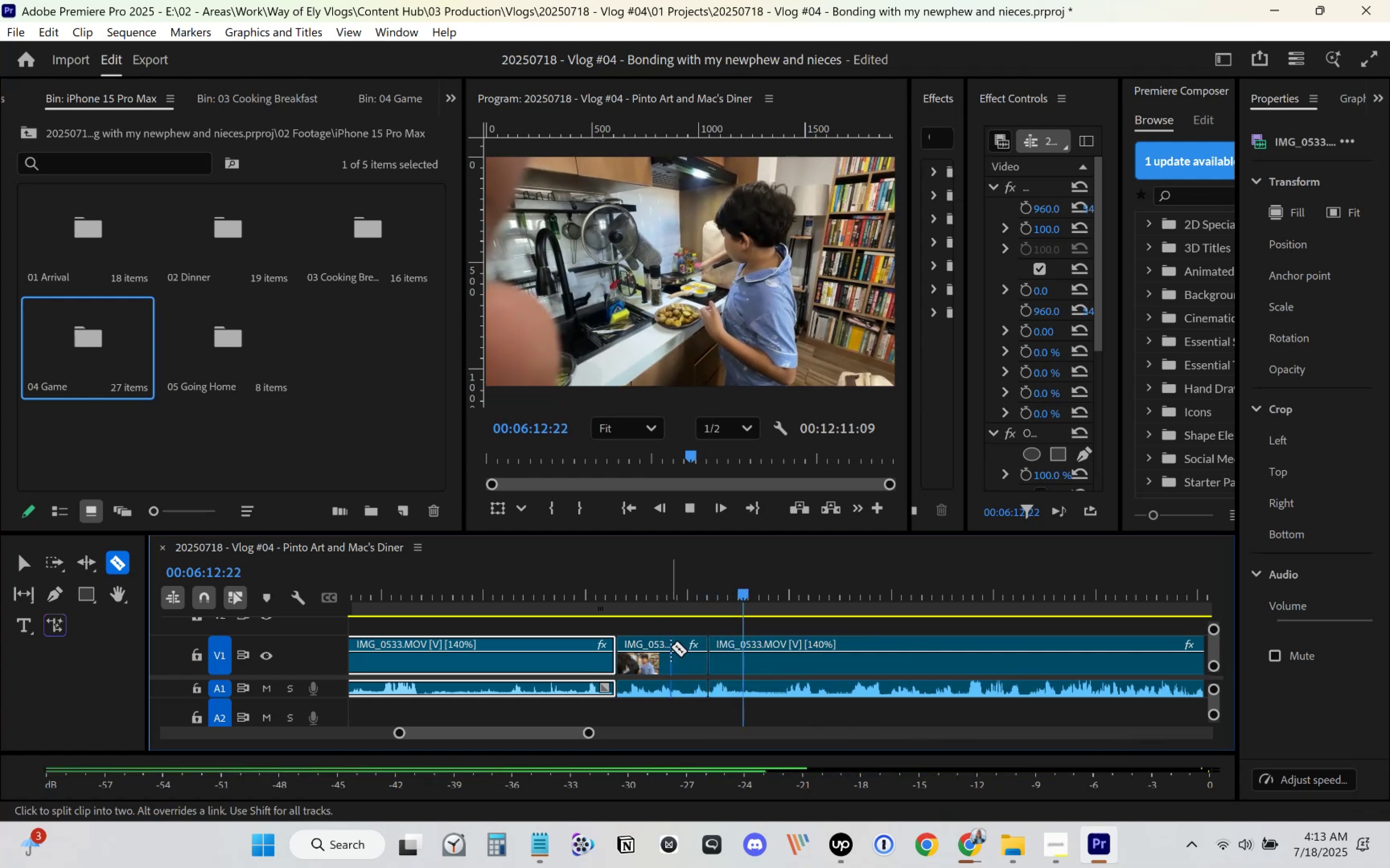 
hold_key(key=ControlLeft, duration=0.76)
 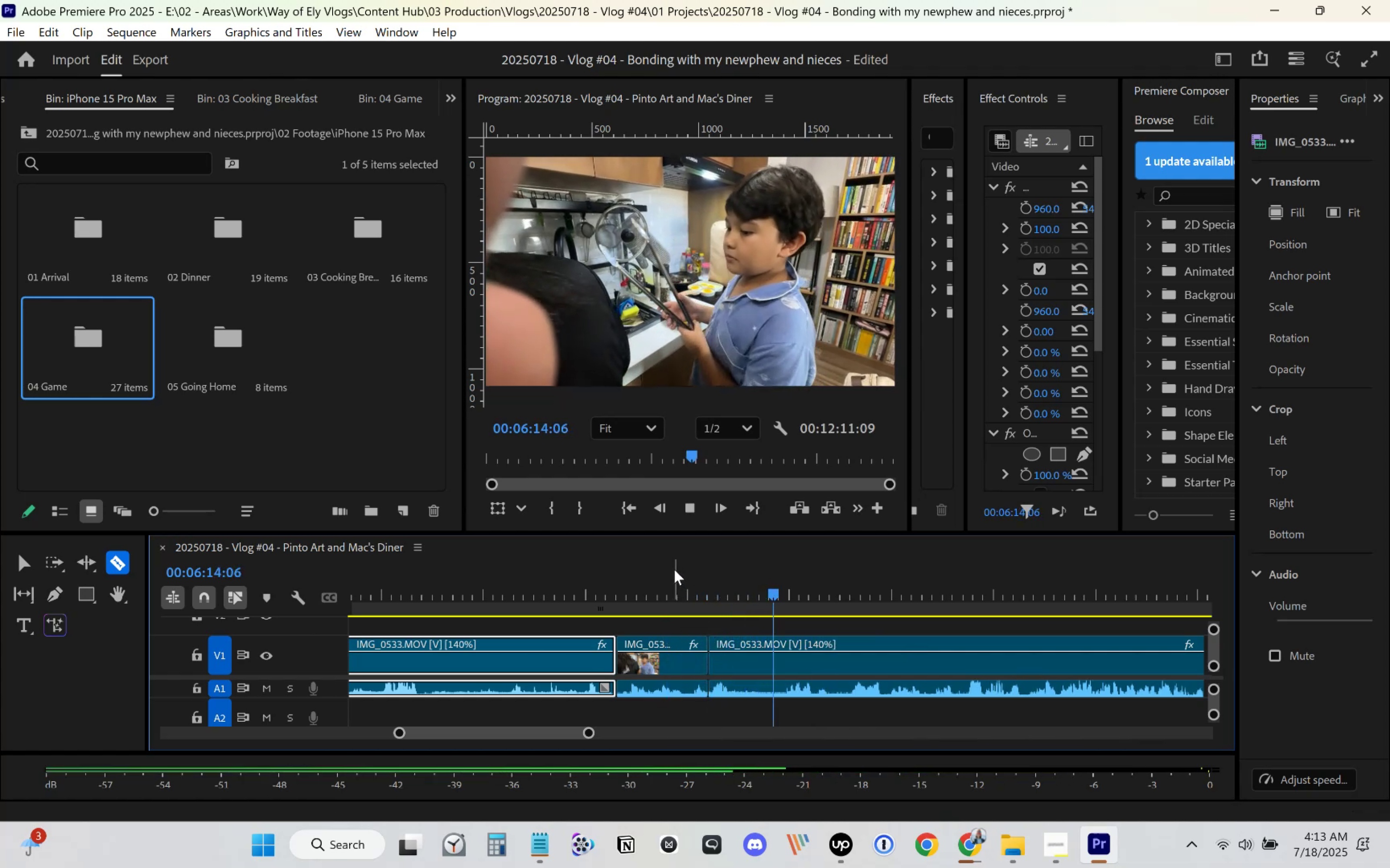 
key(V)
 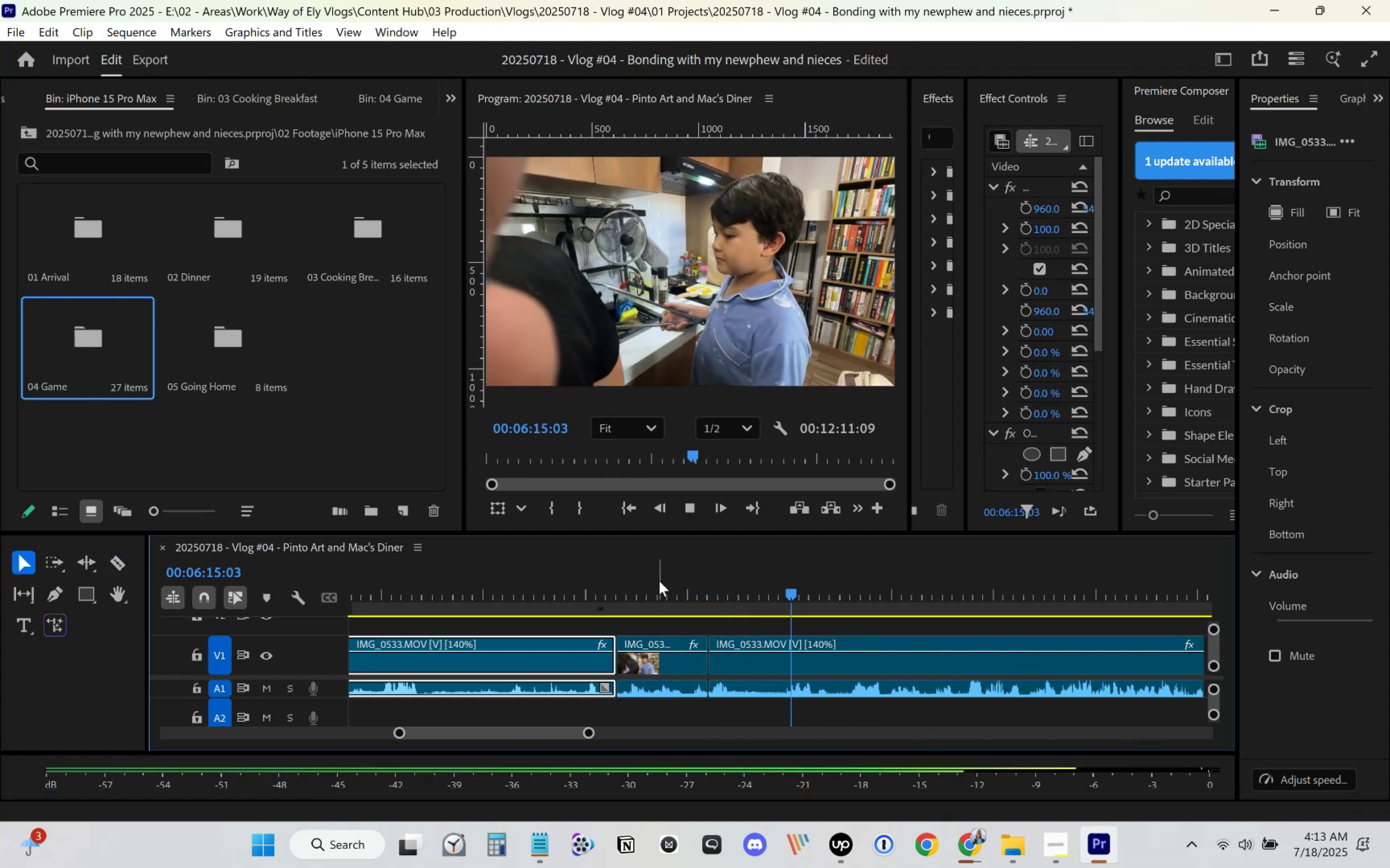 
left_click([653, 587])
 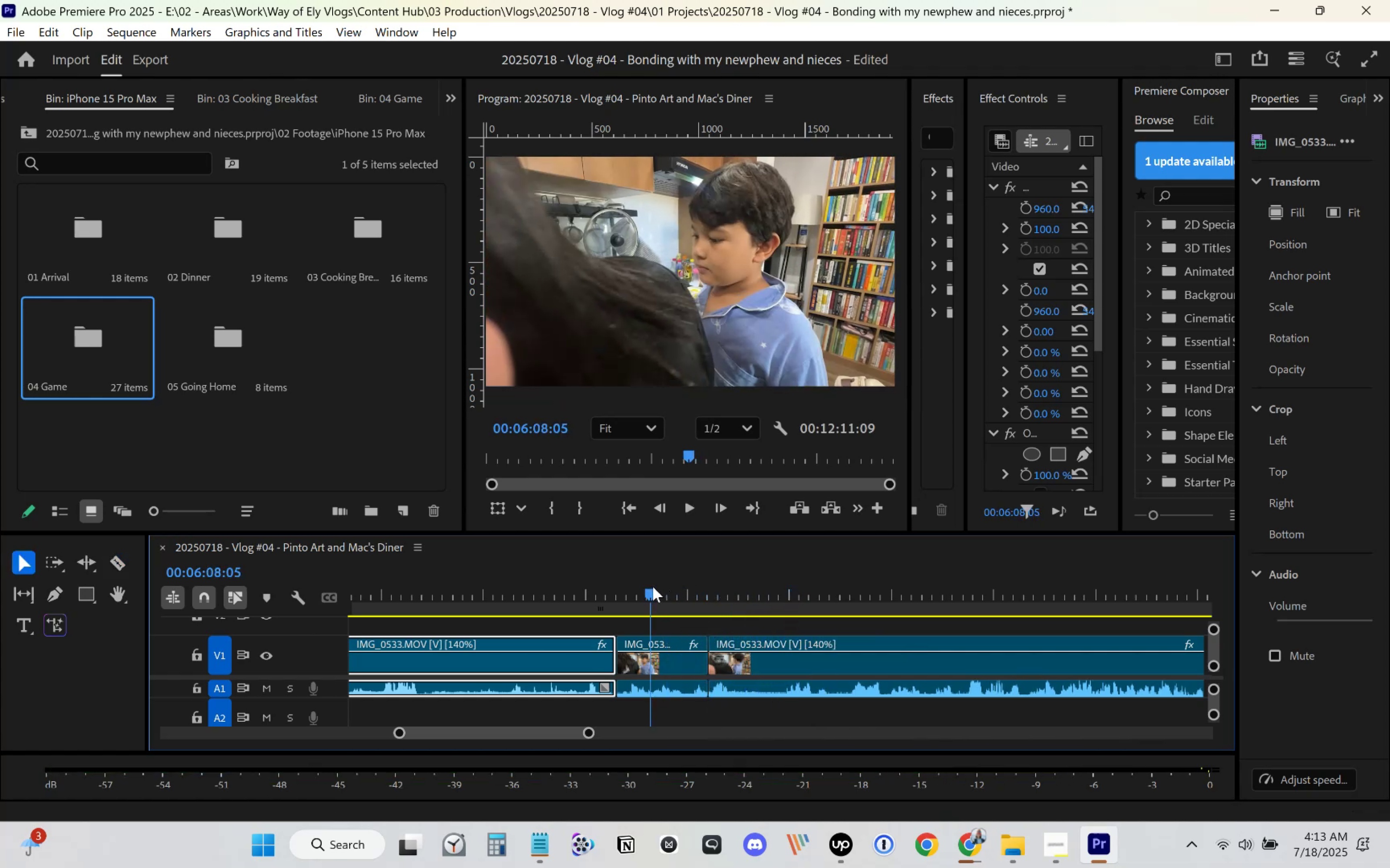 
key(Space)
 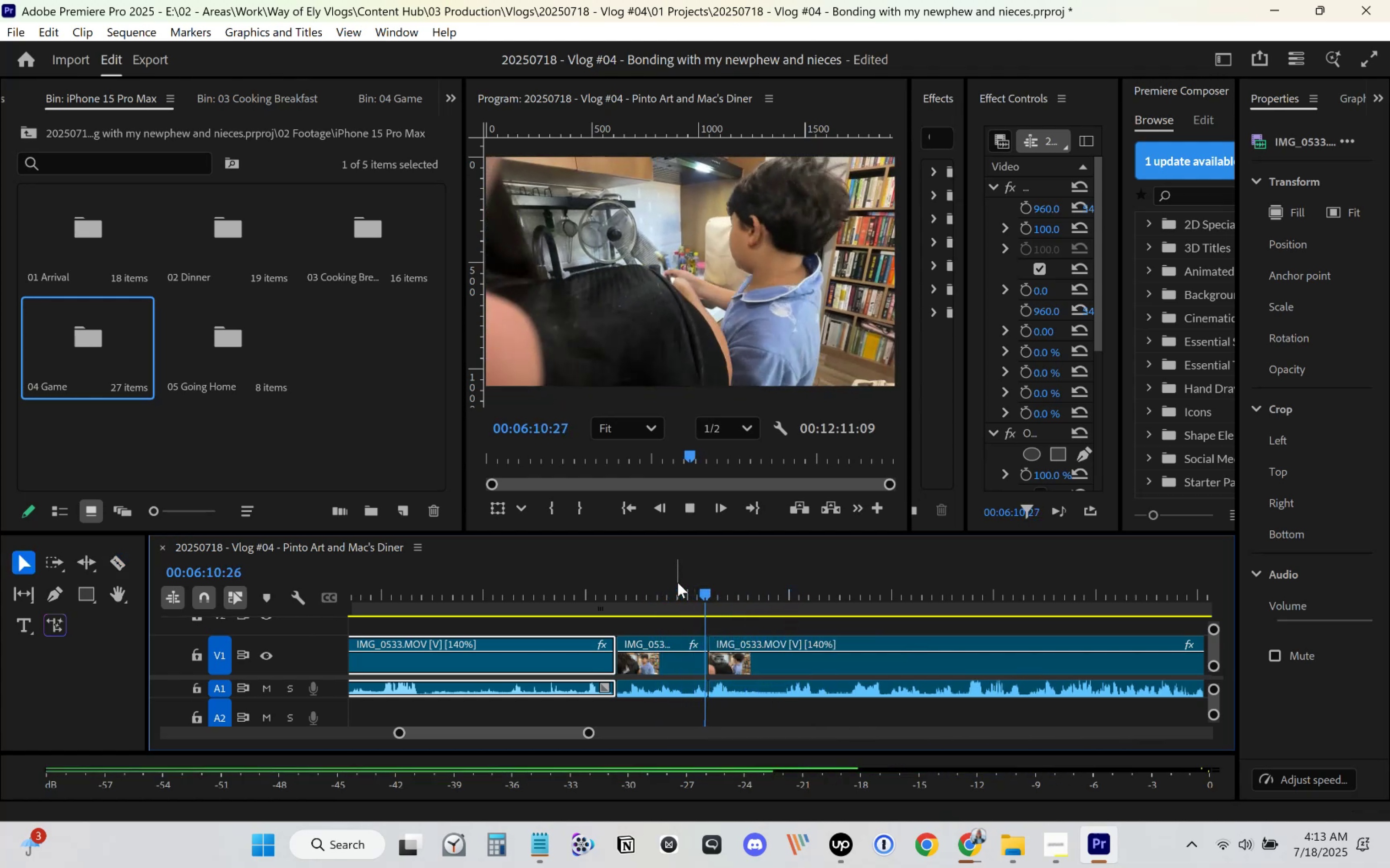 
key(Control+Z)
 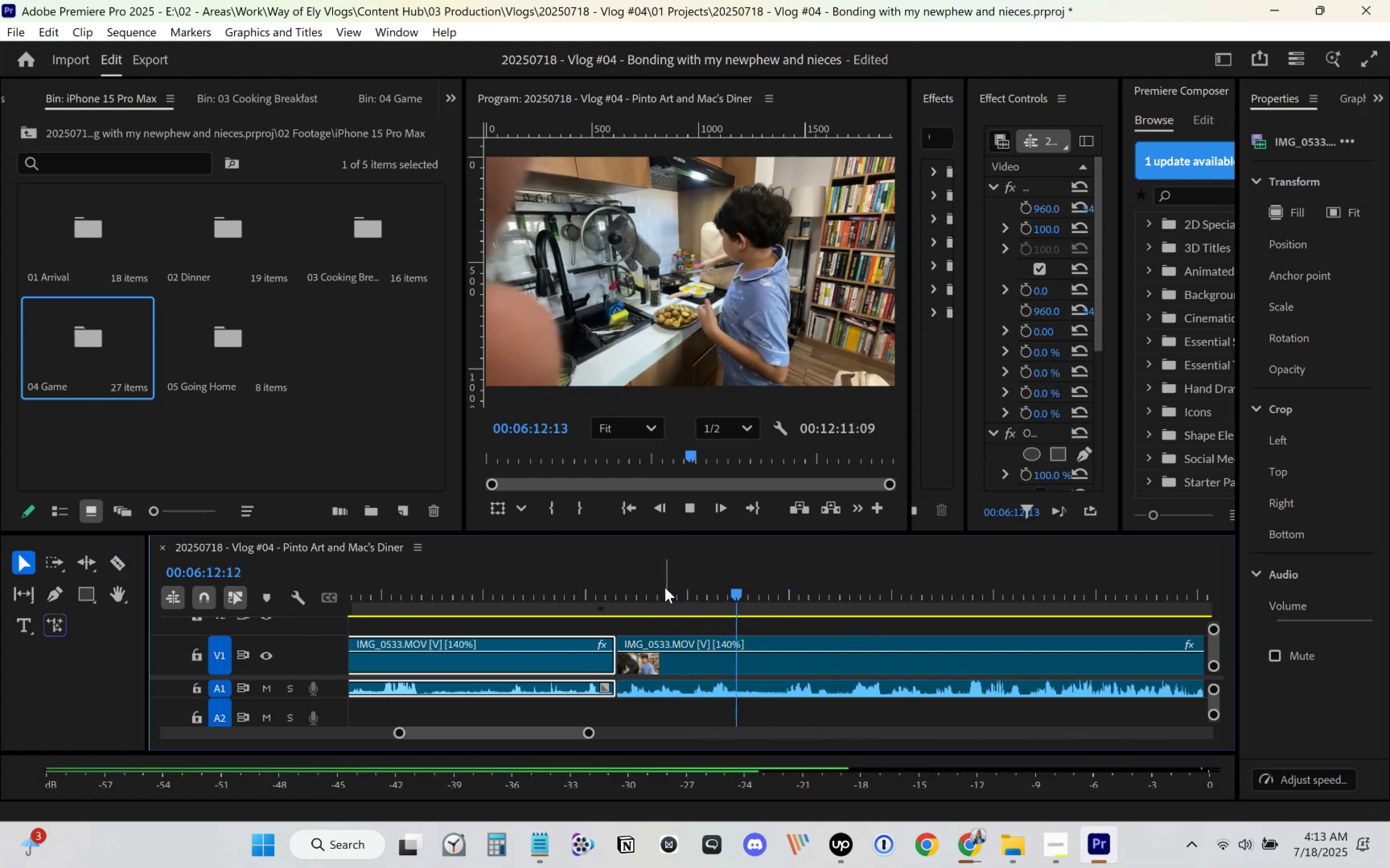 
left_click_drag(start_coordinate=[619, 589], to_coordinate=[606, 594])
 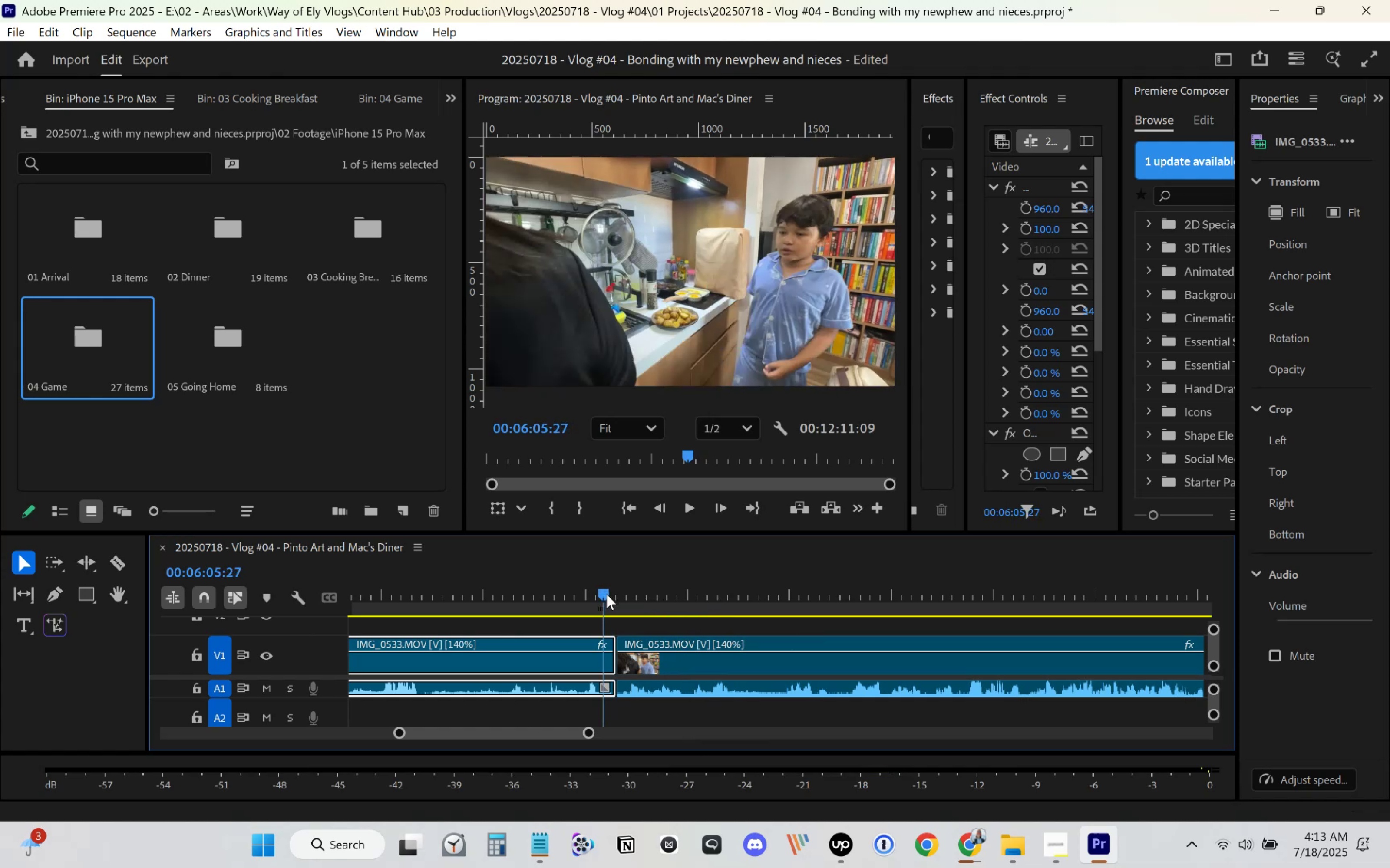 
key(Control+Z)
 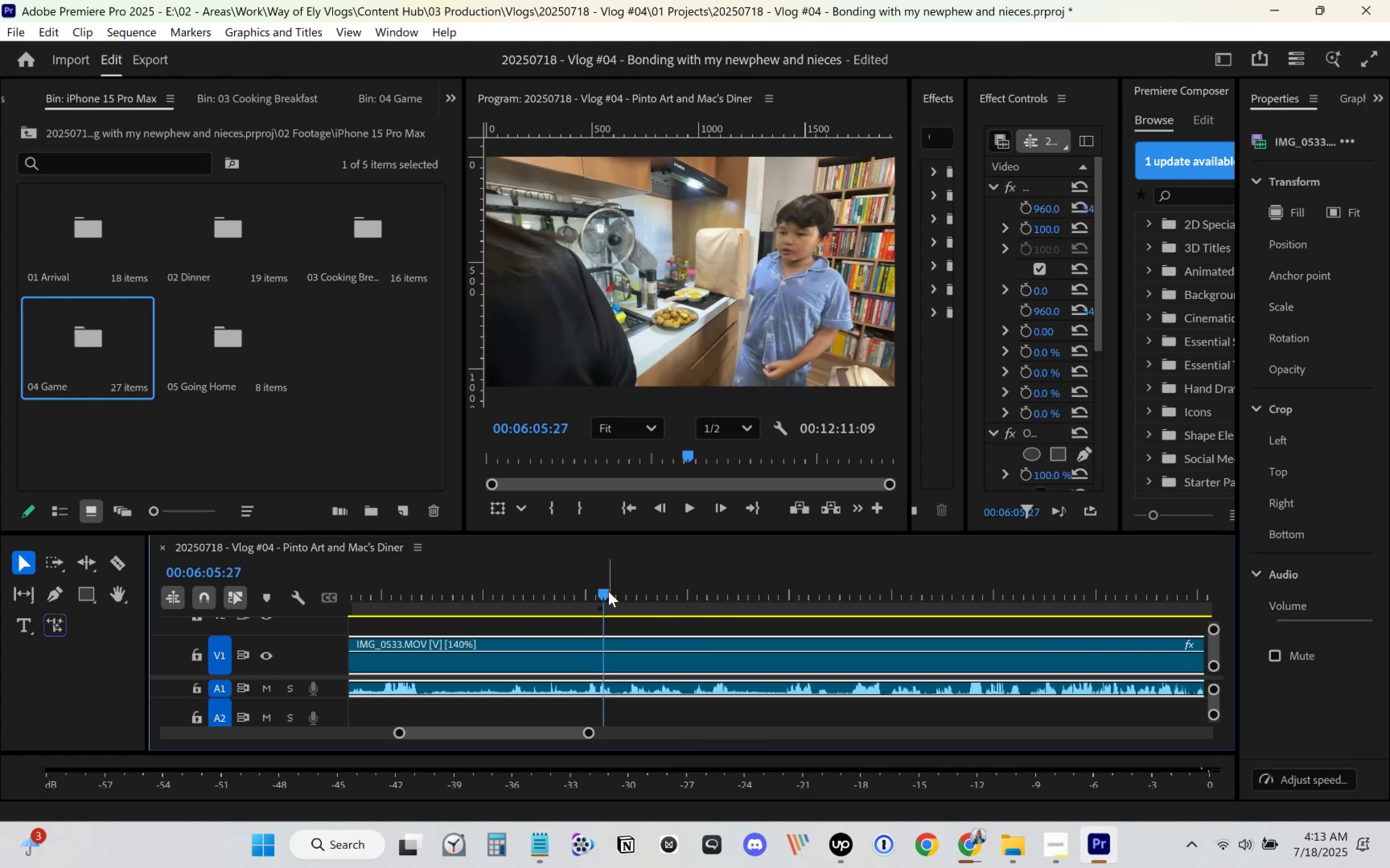 
key(Space)
 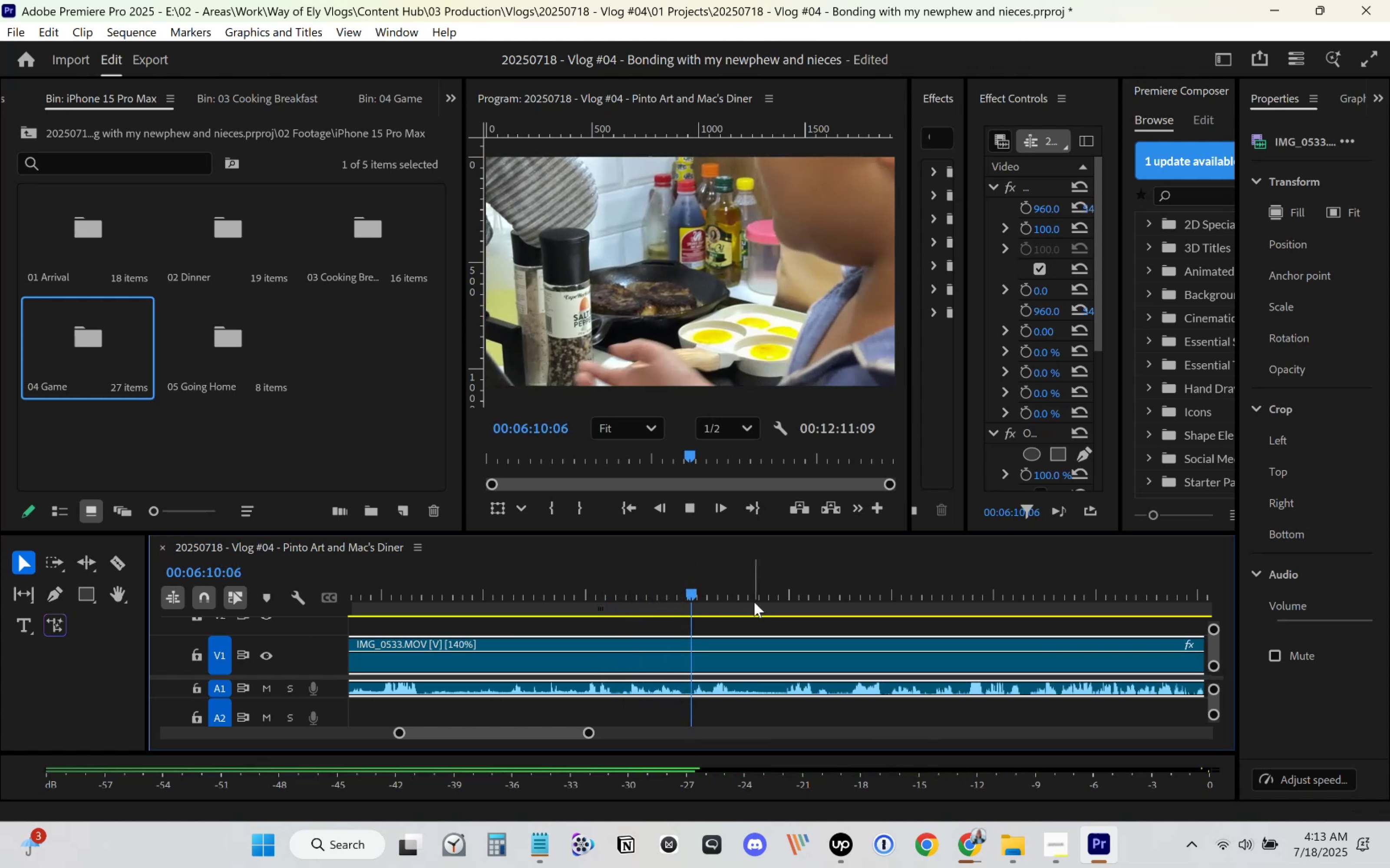 
wait(9.42)
 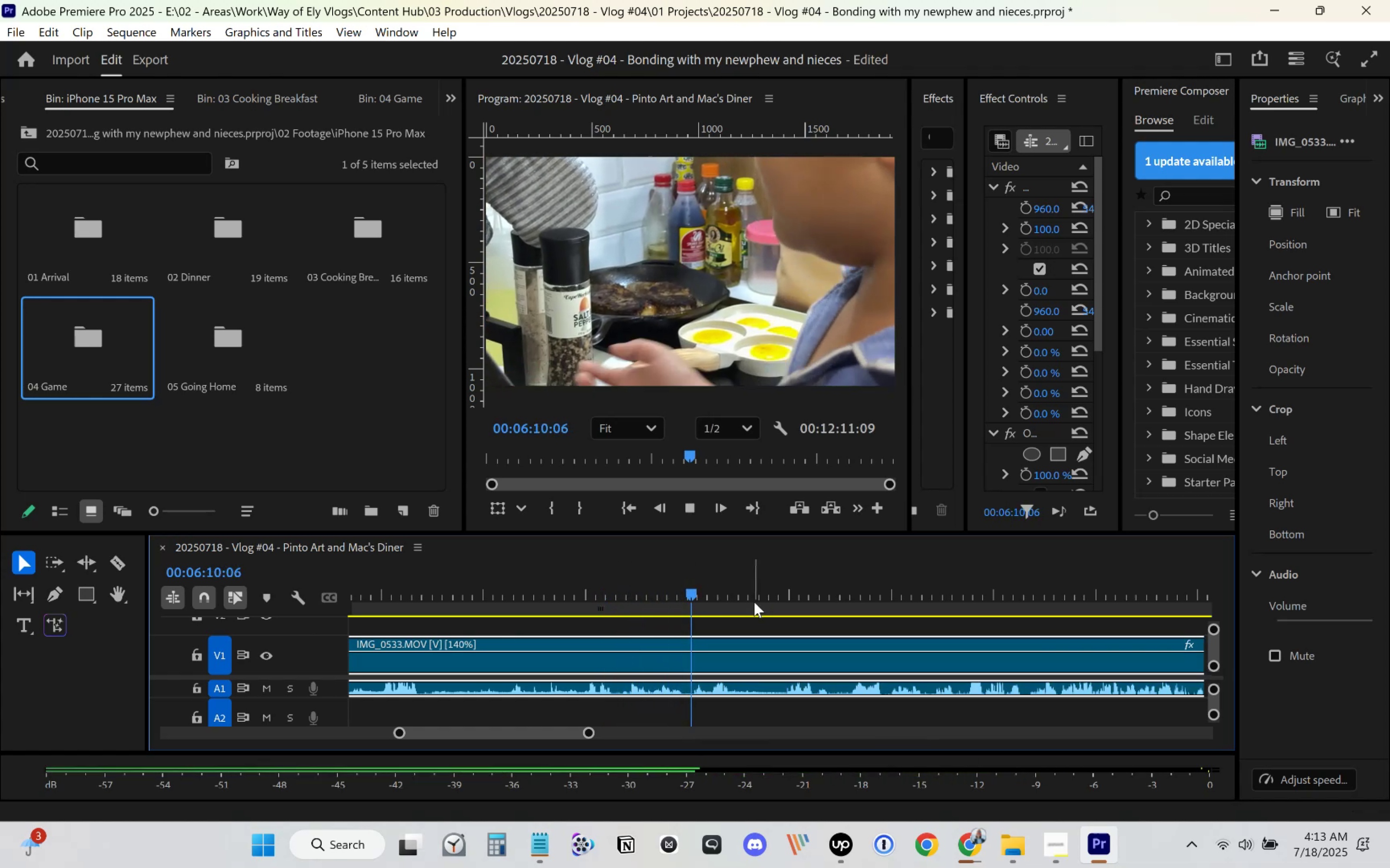 
scroll: coordinate [858, 634], scroll_direction: down, amount: 4.0
 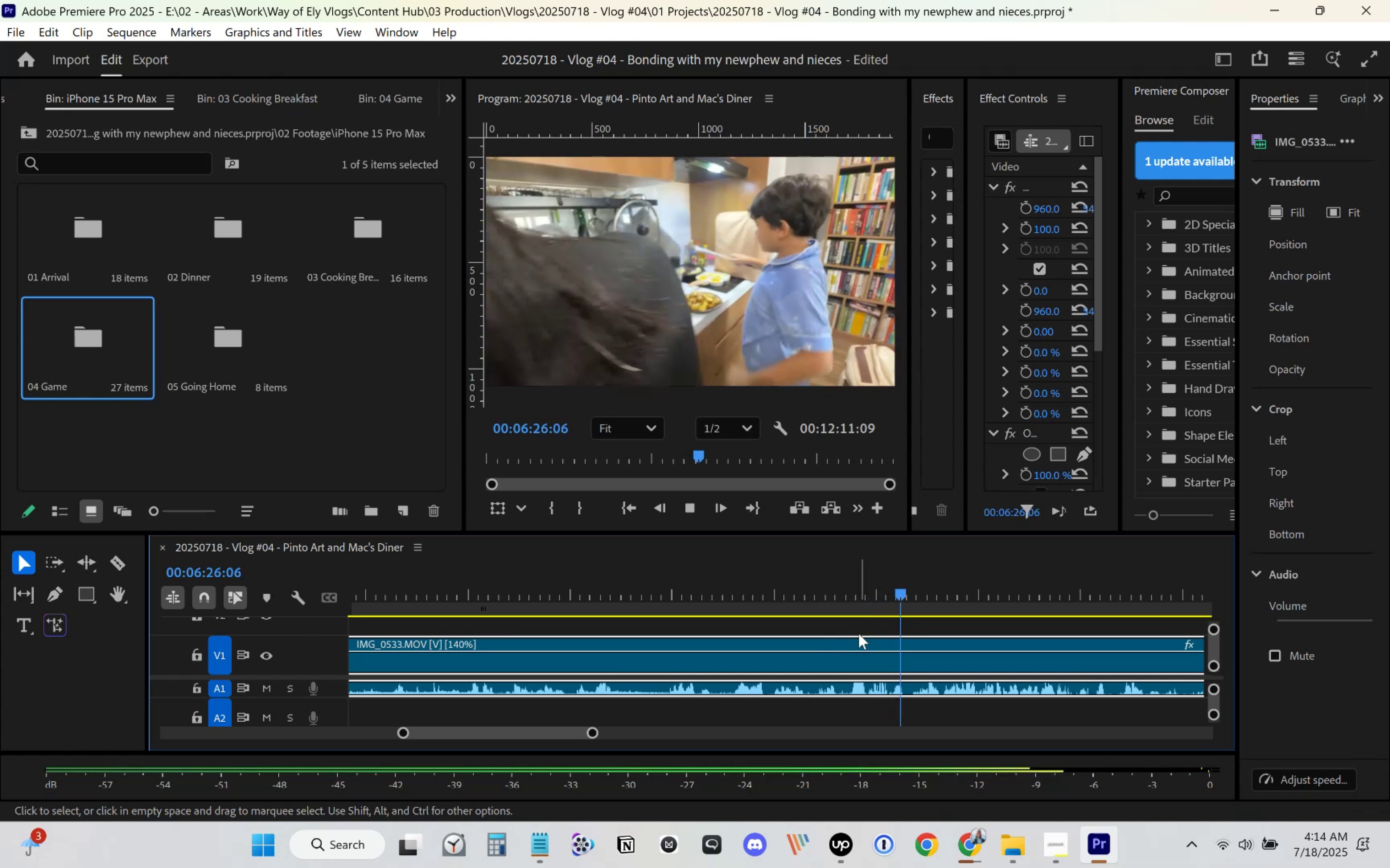 
wait(15.75)
 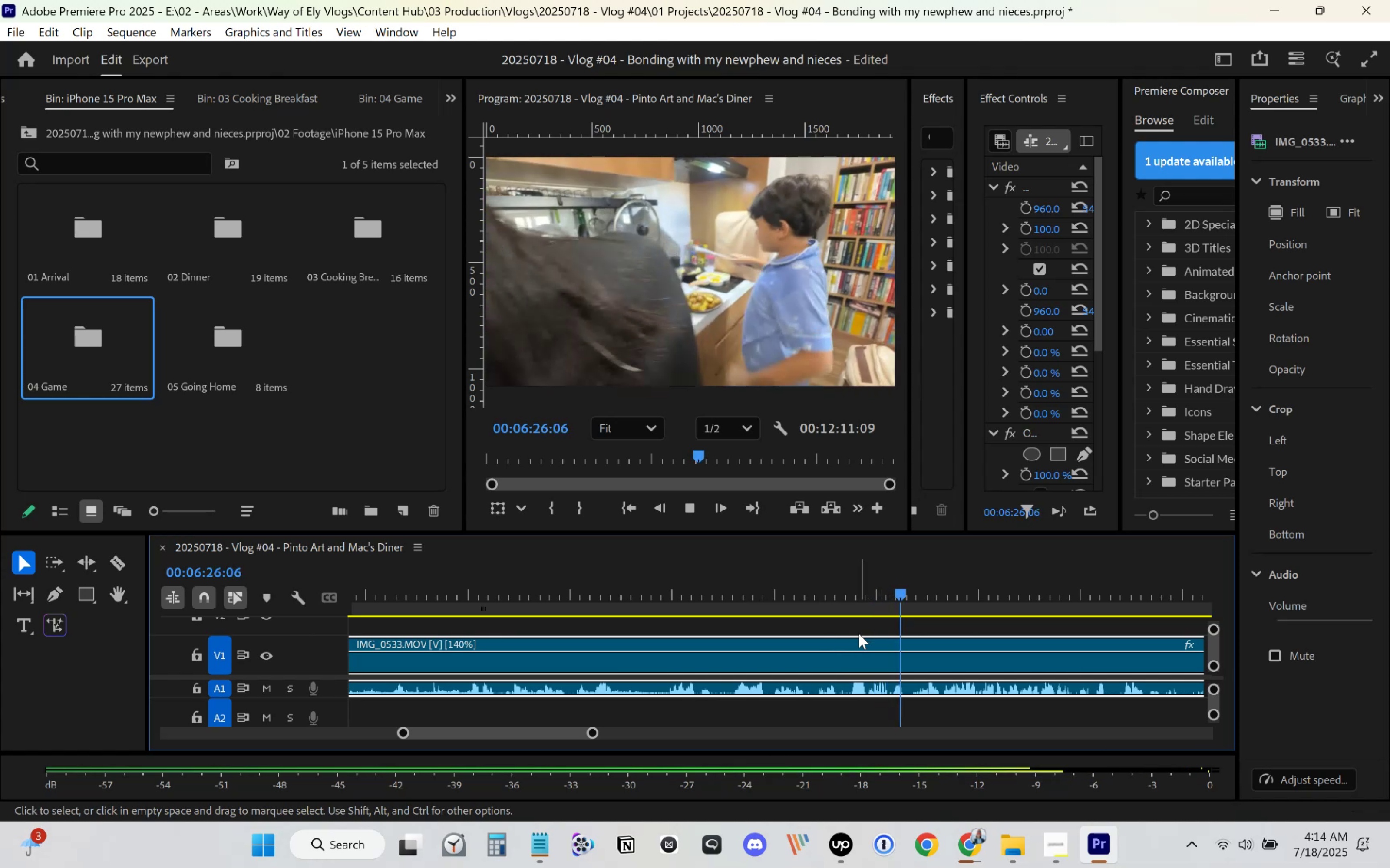 
scroll: coordinate [936, 667], scroll_direction: down, amount: 4.0
 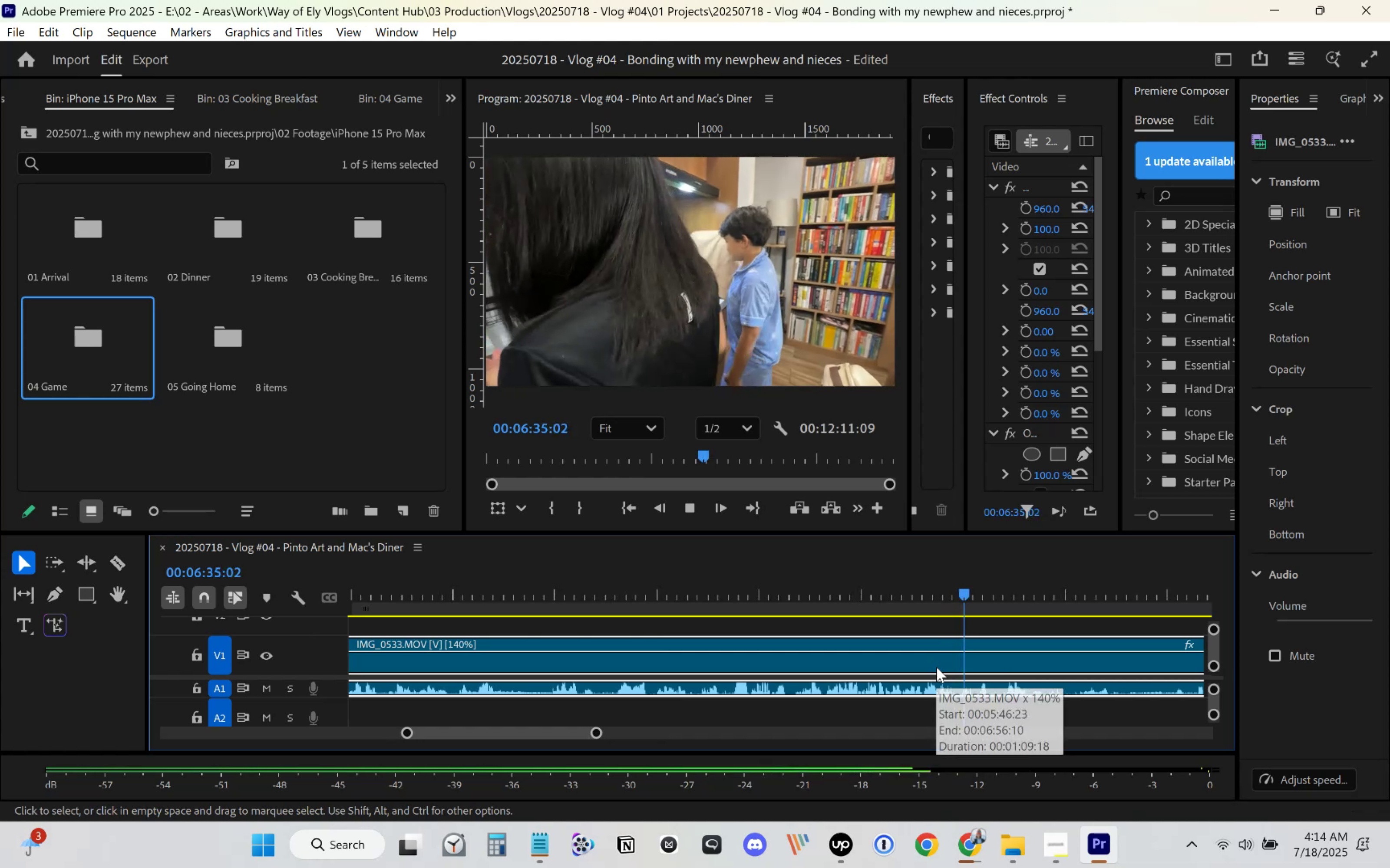 
key(Space)
 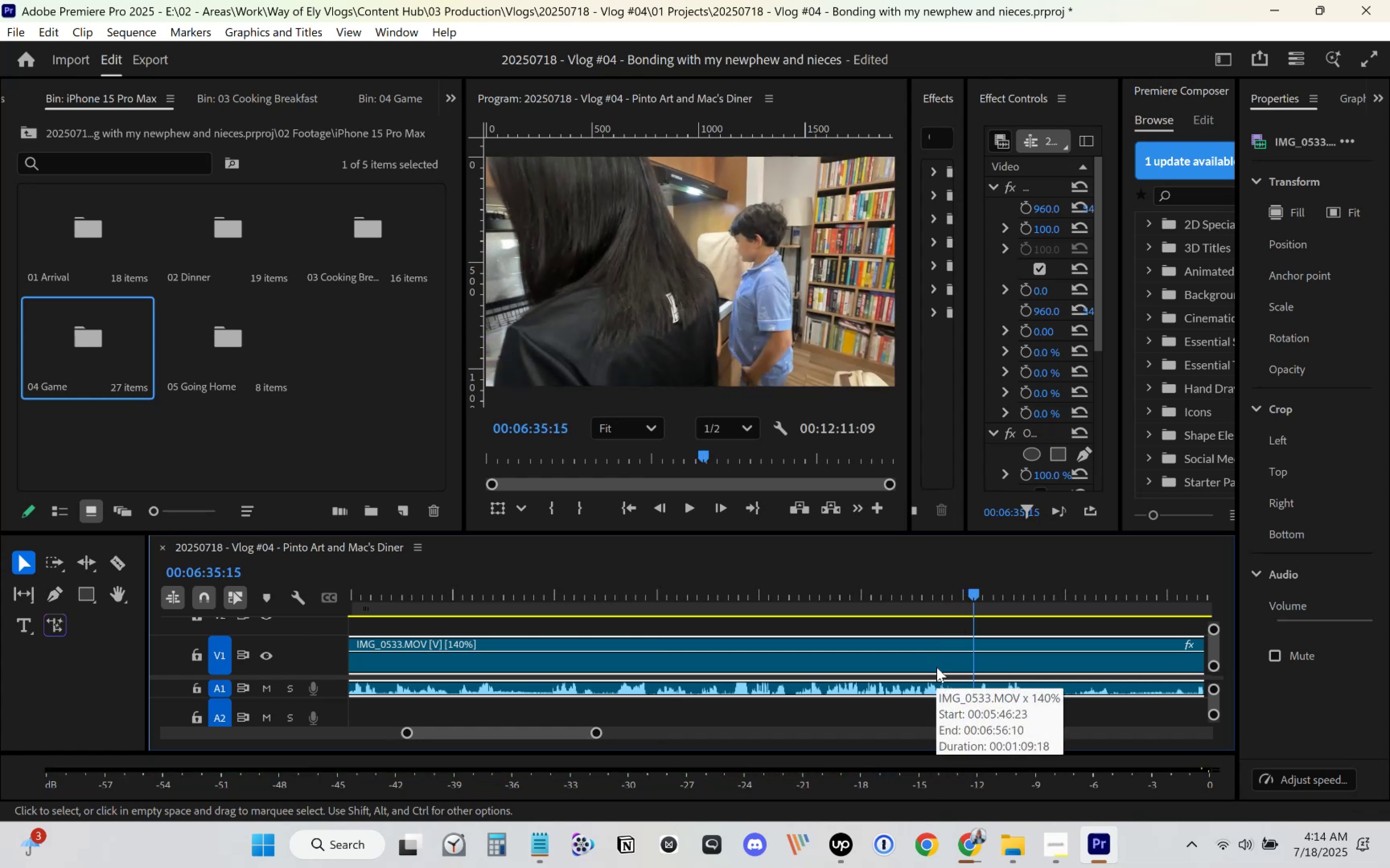 
right_click([936, 667])
 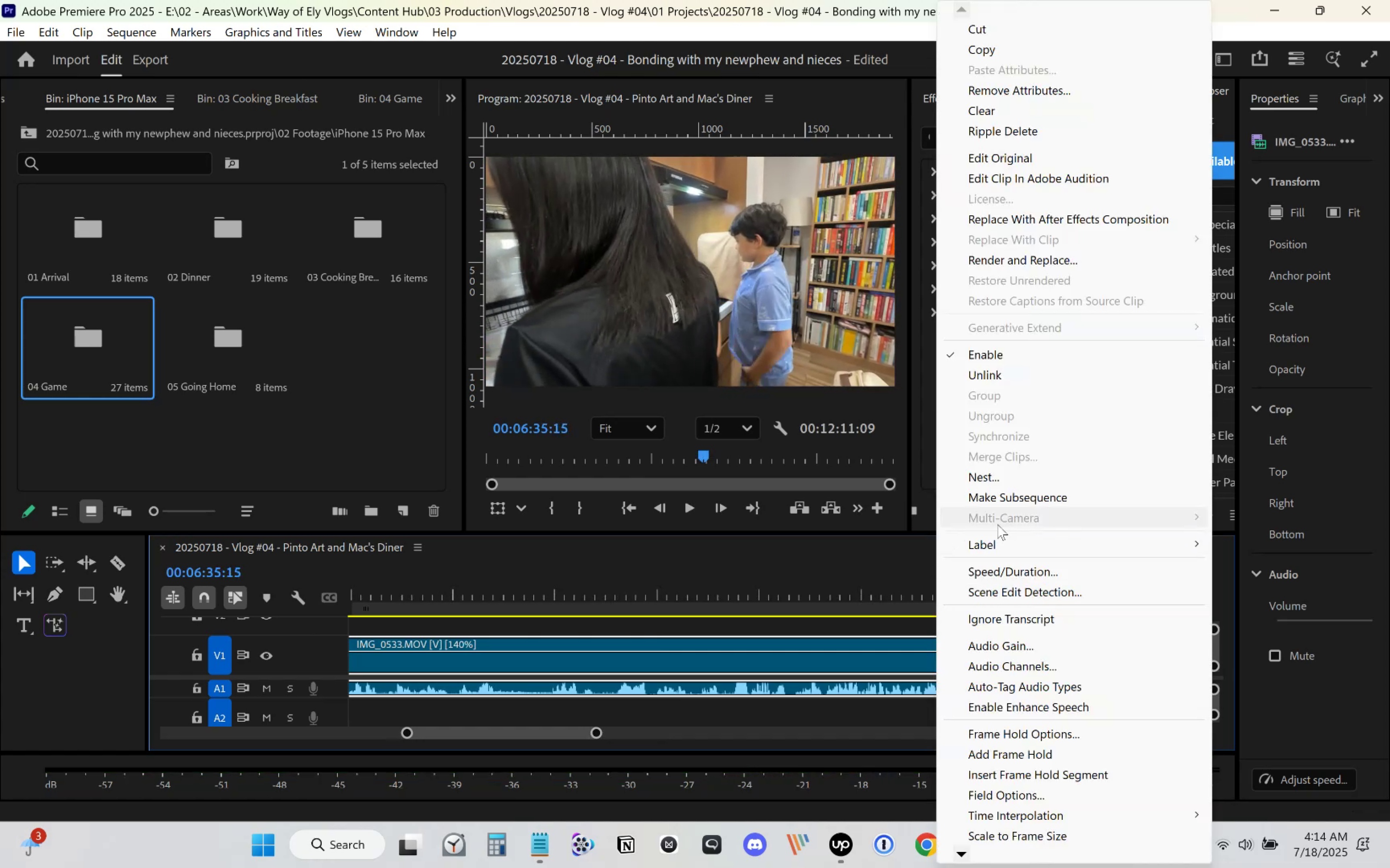 
left_click([988, 566])
 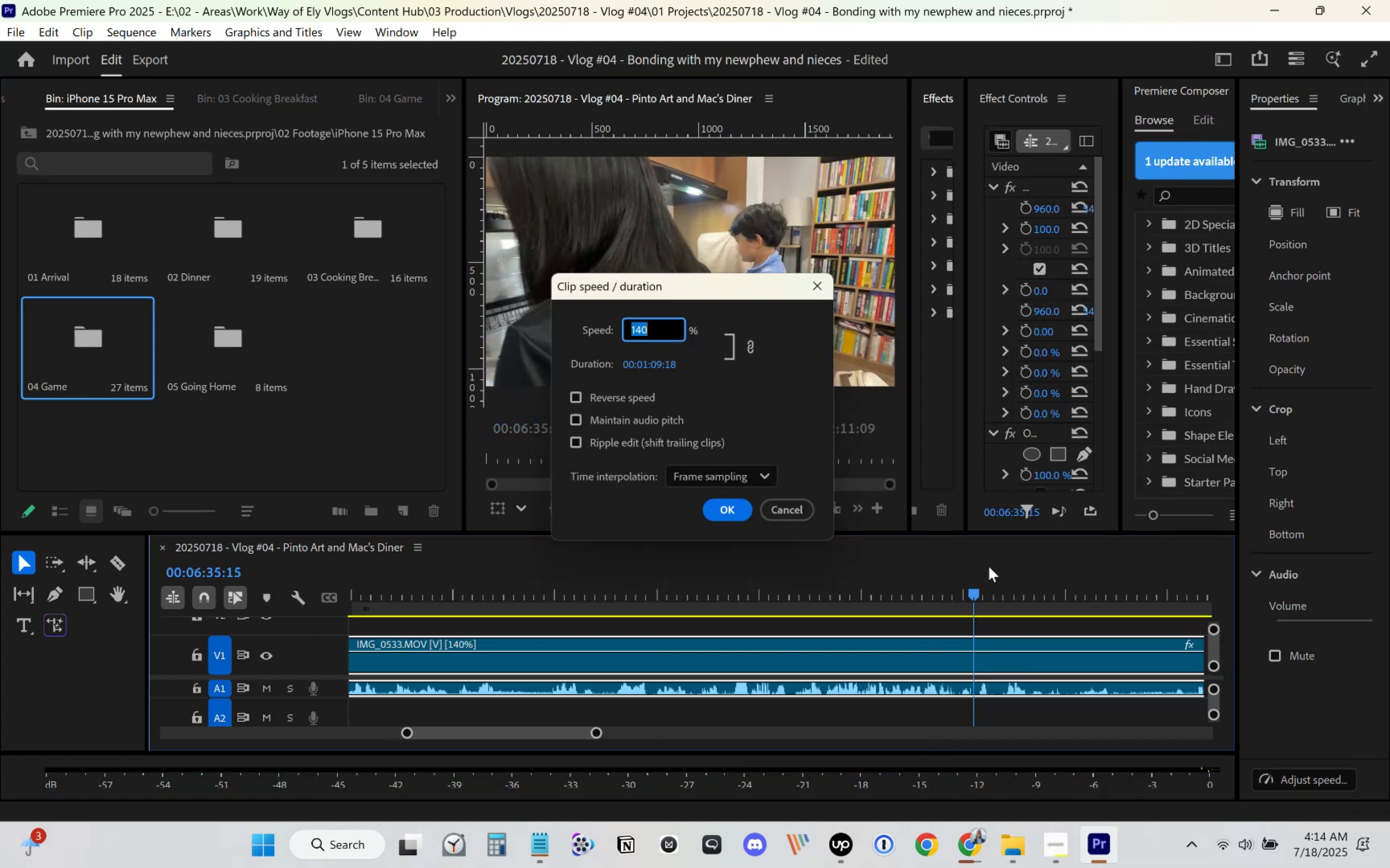 
key(Numpad1)
 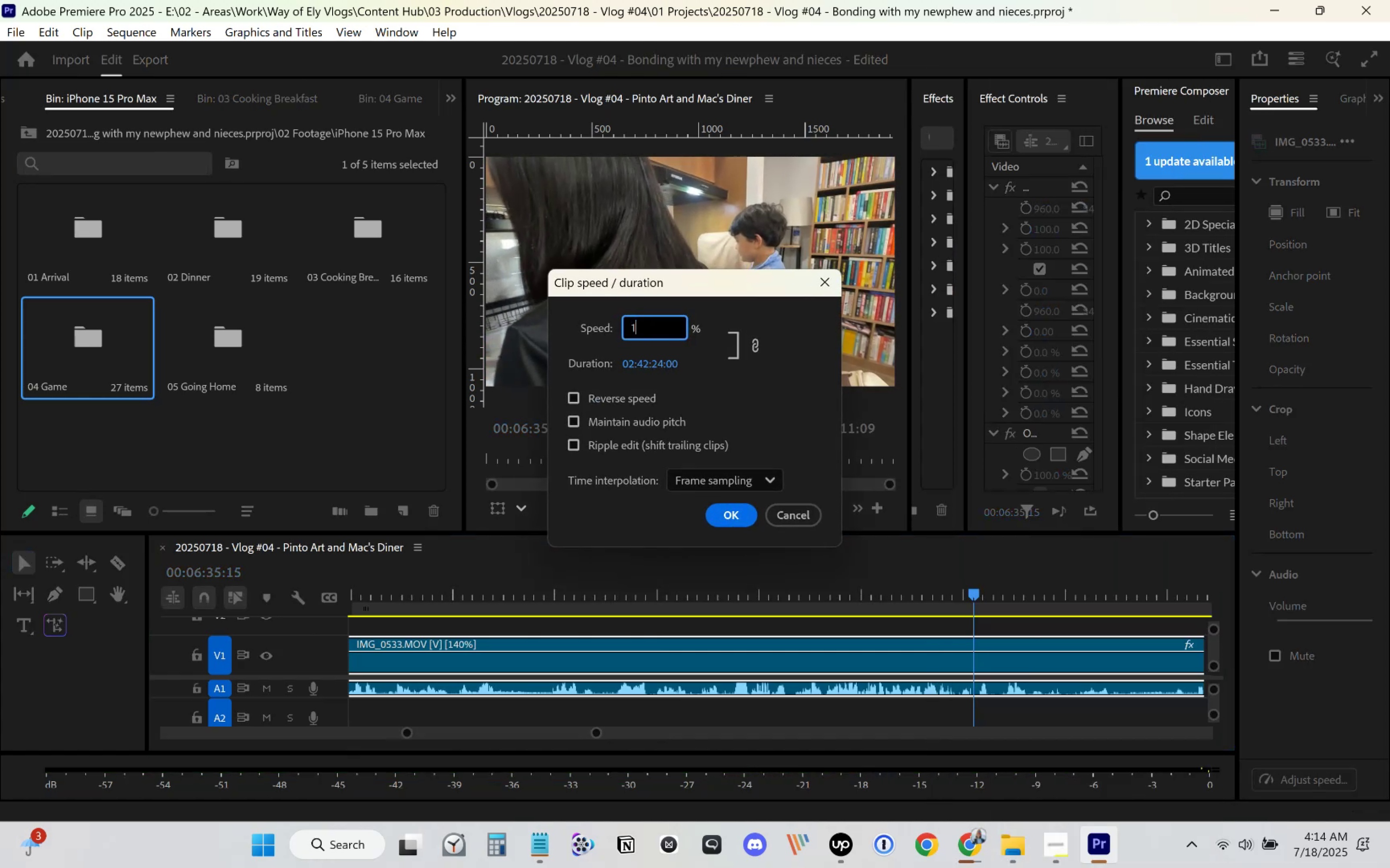 
key(Numpad0)
 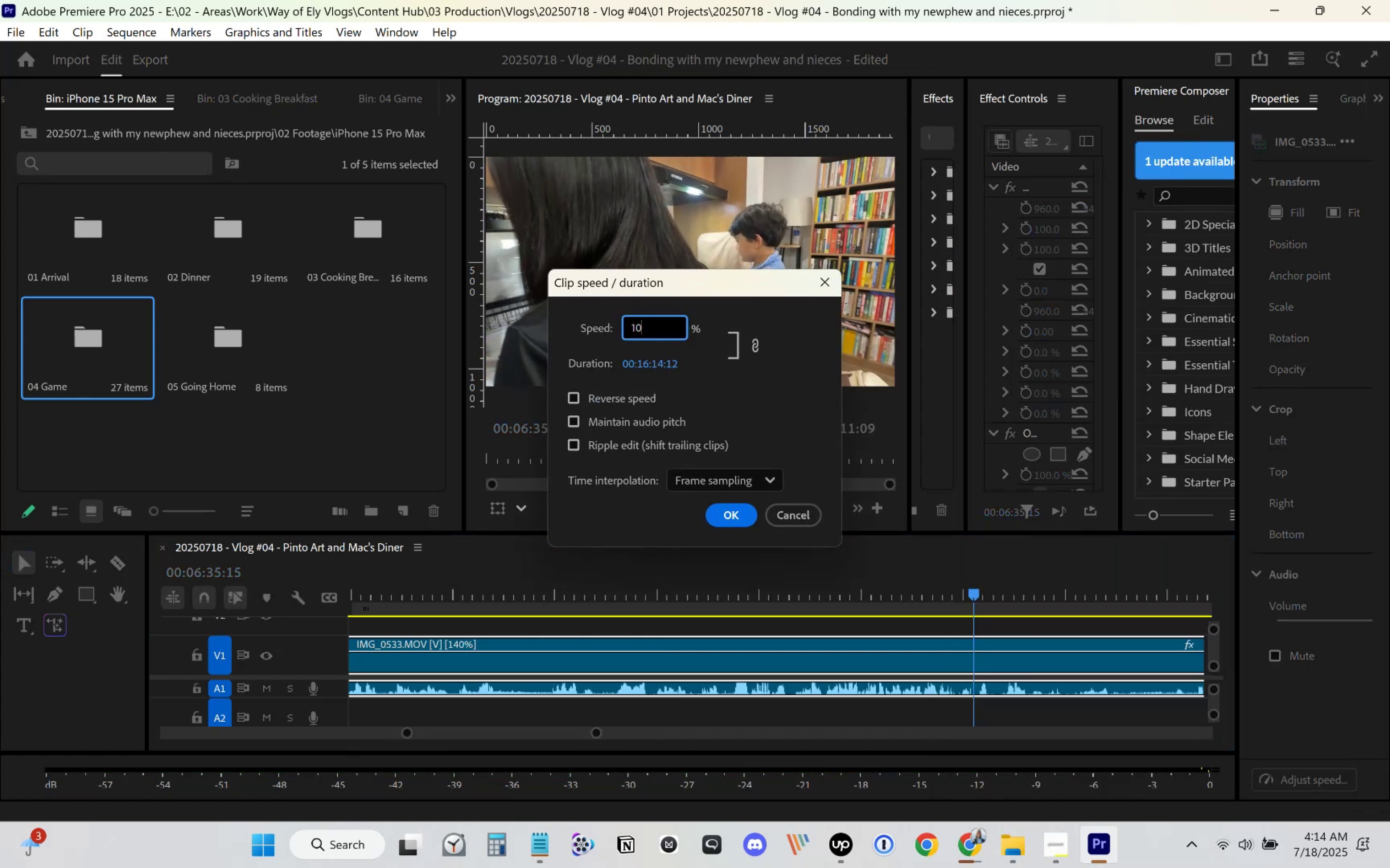 
key(Numpad0)
 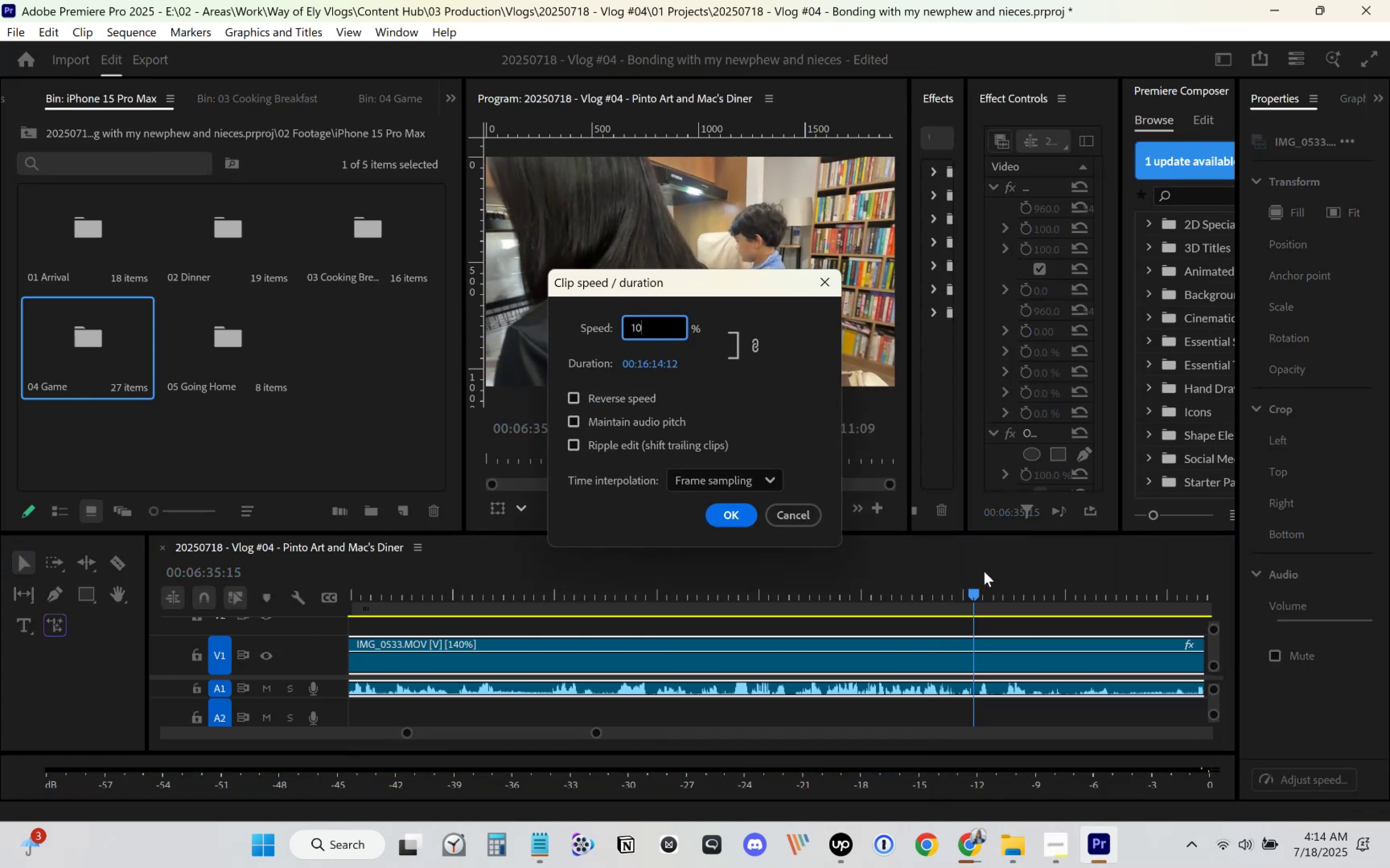 
key(Enter)
 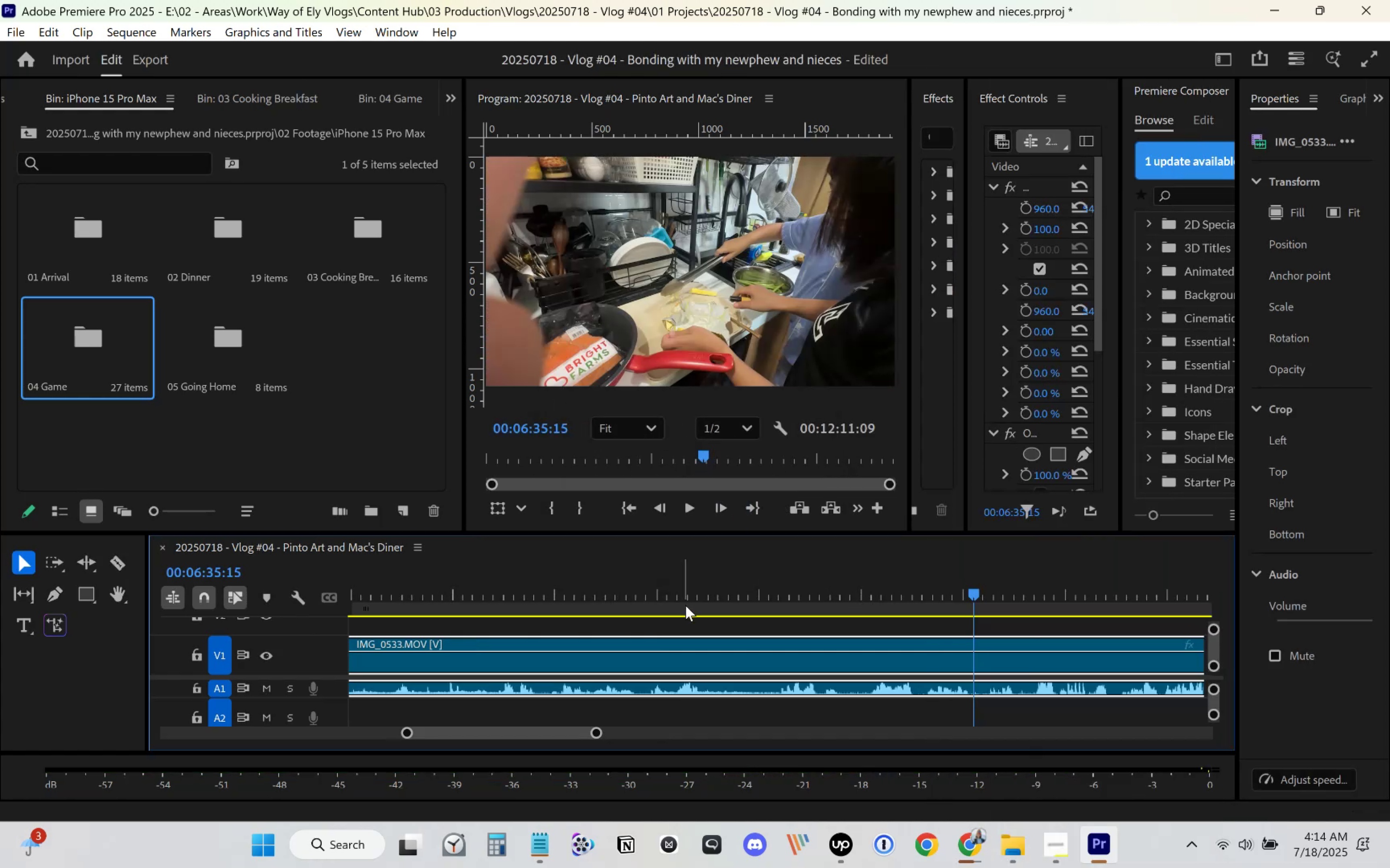 
left_click_drag(start_coordinate=[545, 605], to_coordinate=[543, 607])
 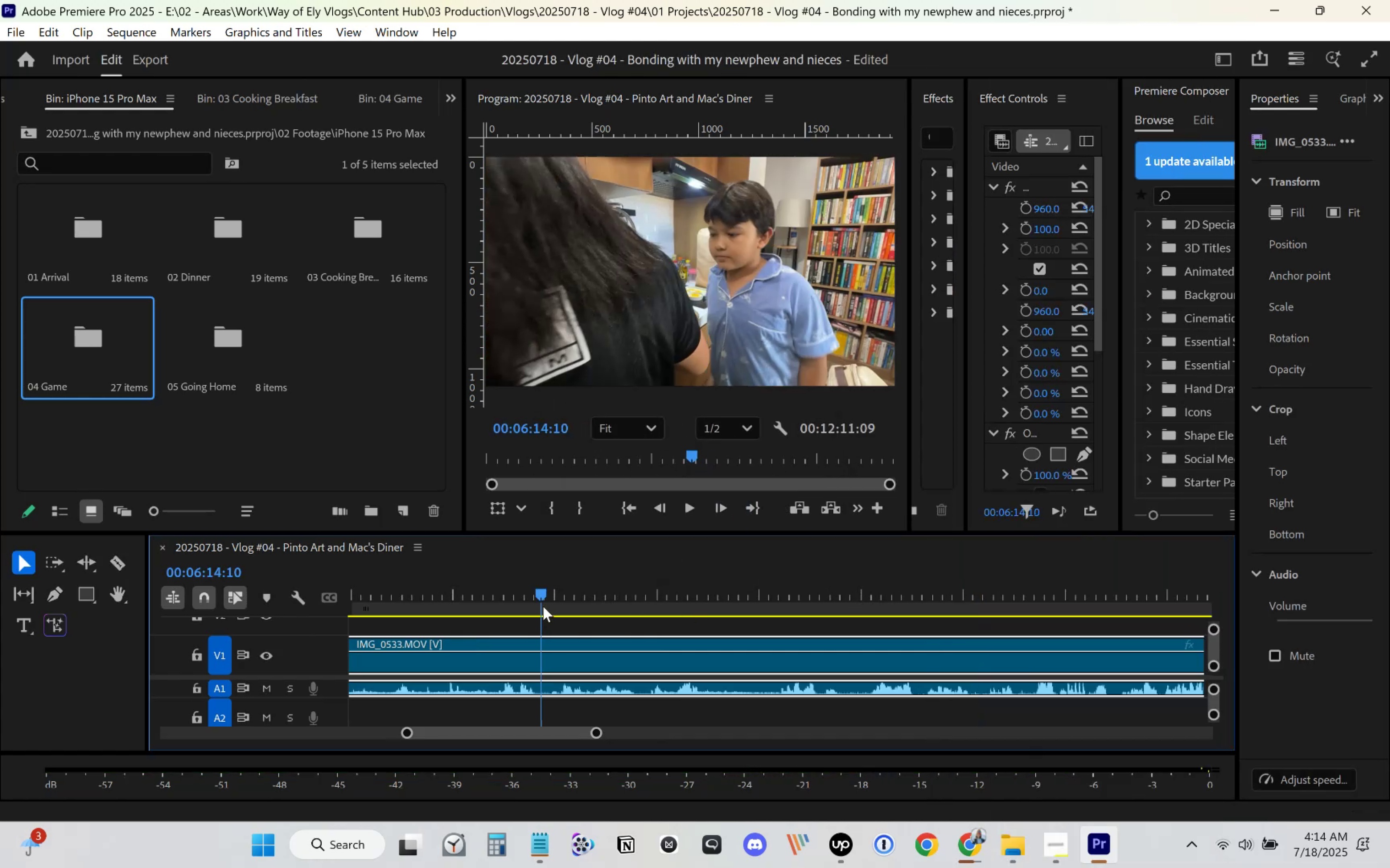 
key(Space)
 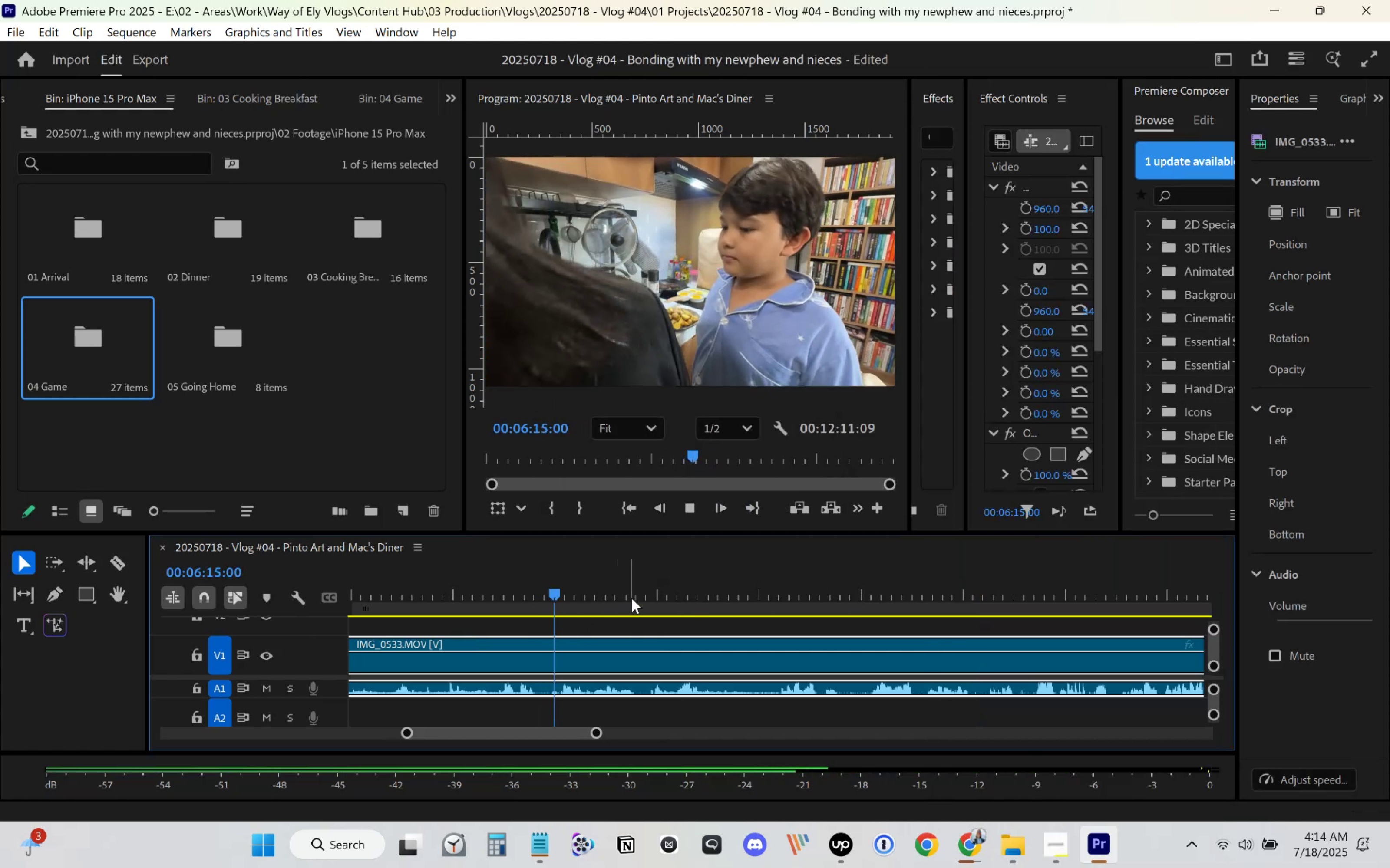 
left_click_drag(start_coordinate=[650, 593], to_coordinate=[907, 606])
 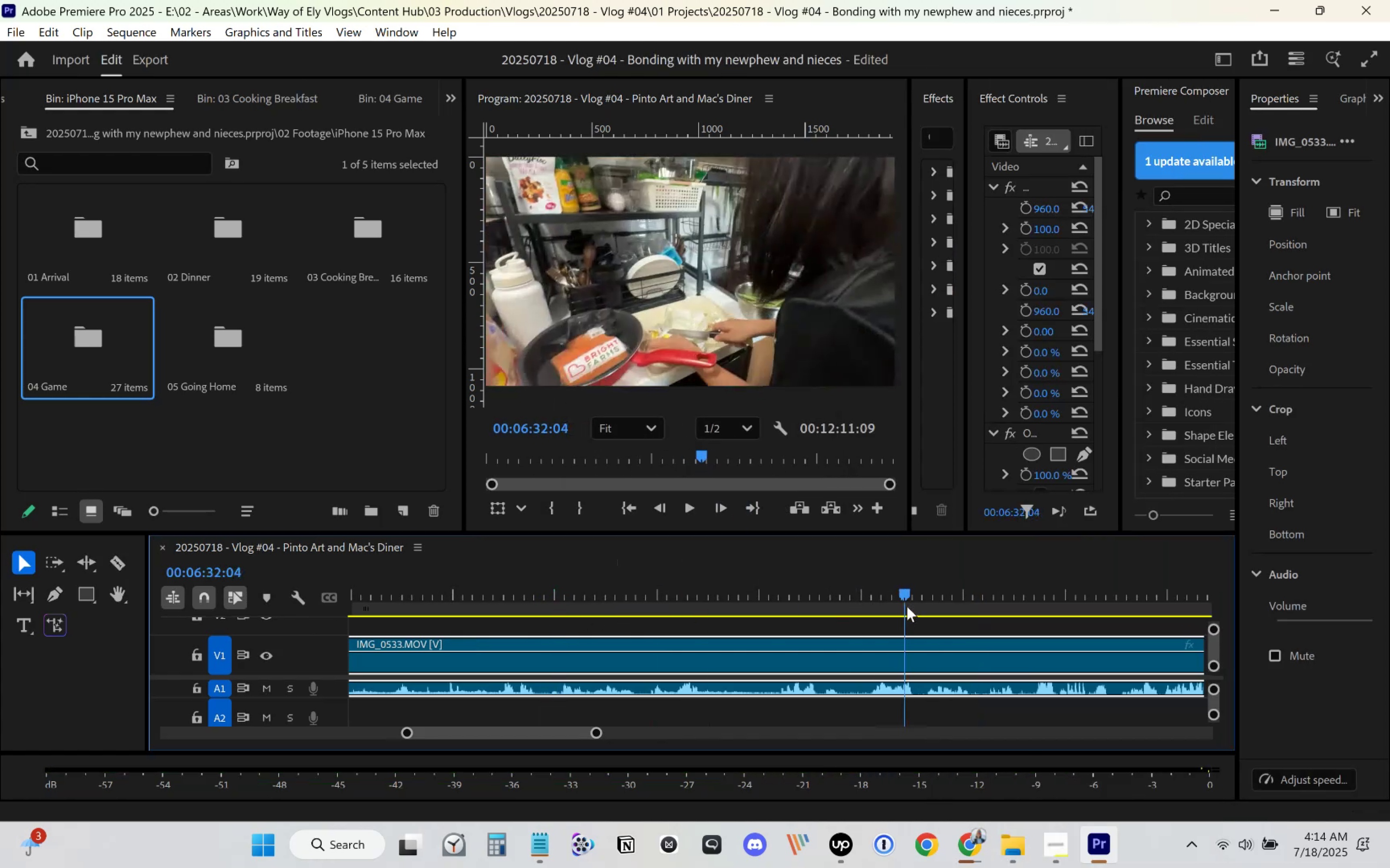 
key(Space)
 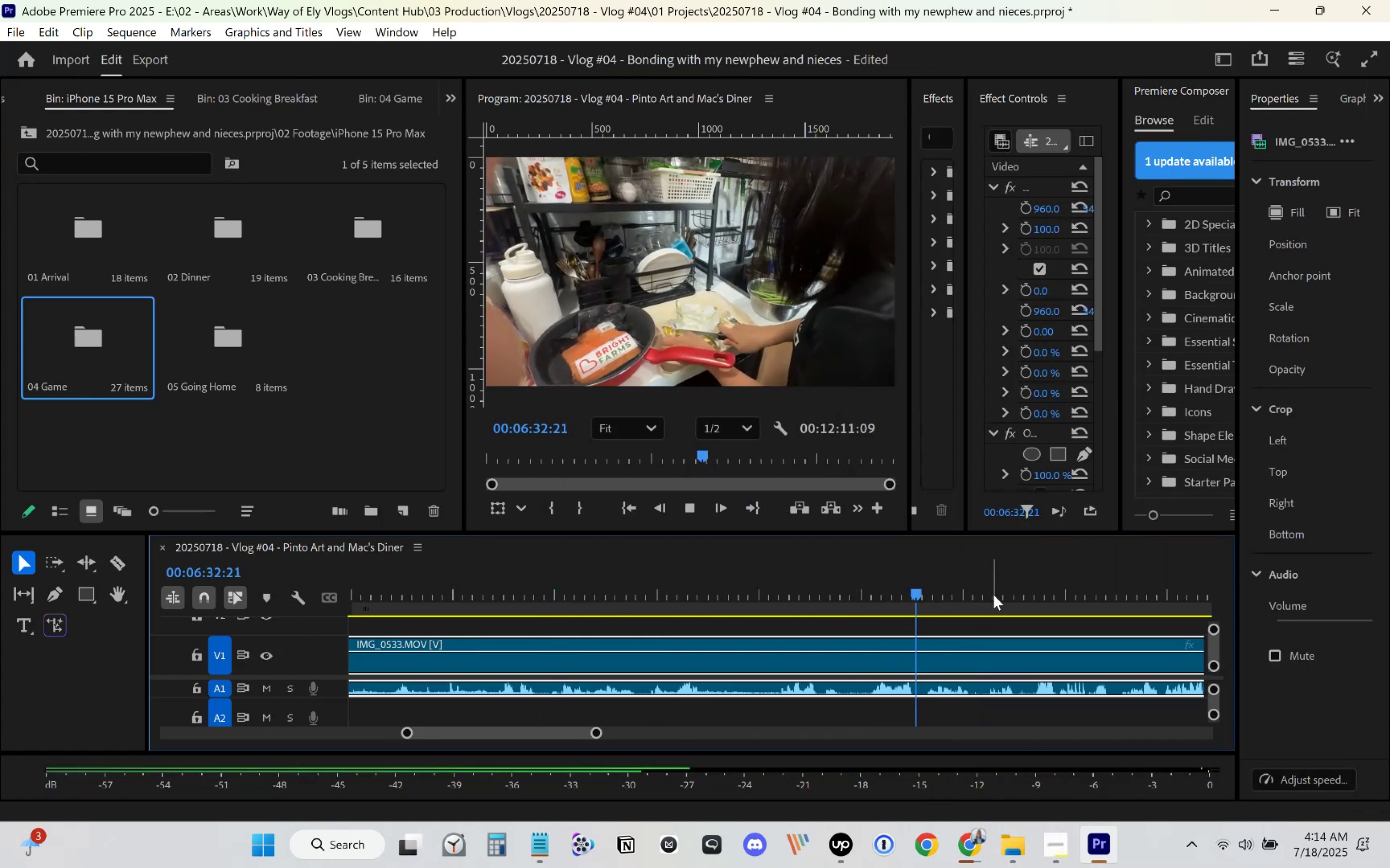 
left_click([1018, 593])
 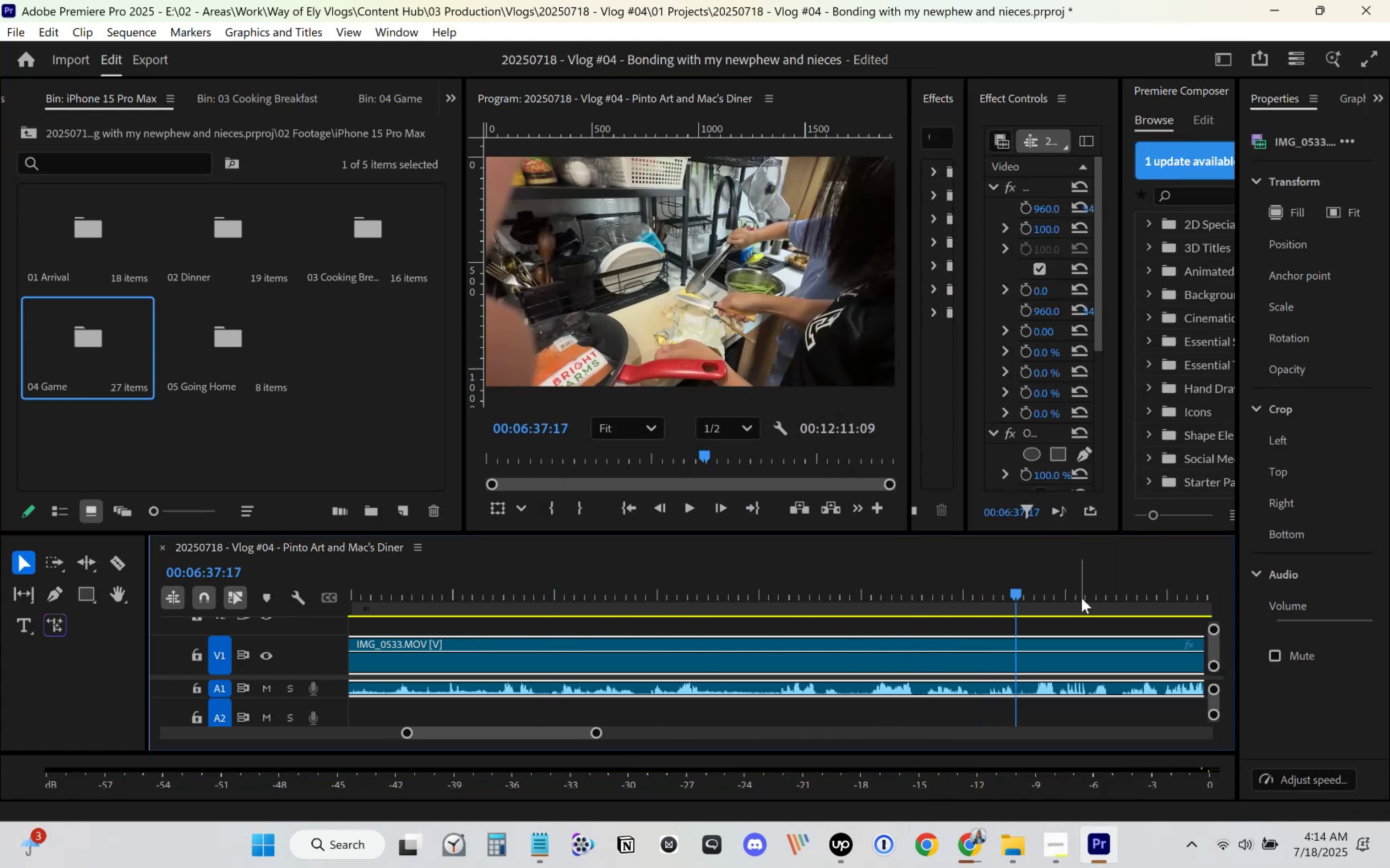 
key(Space)
 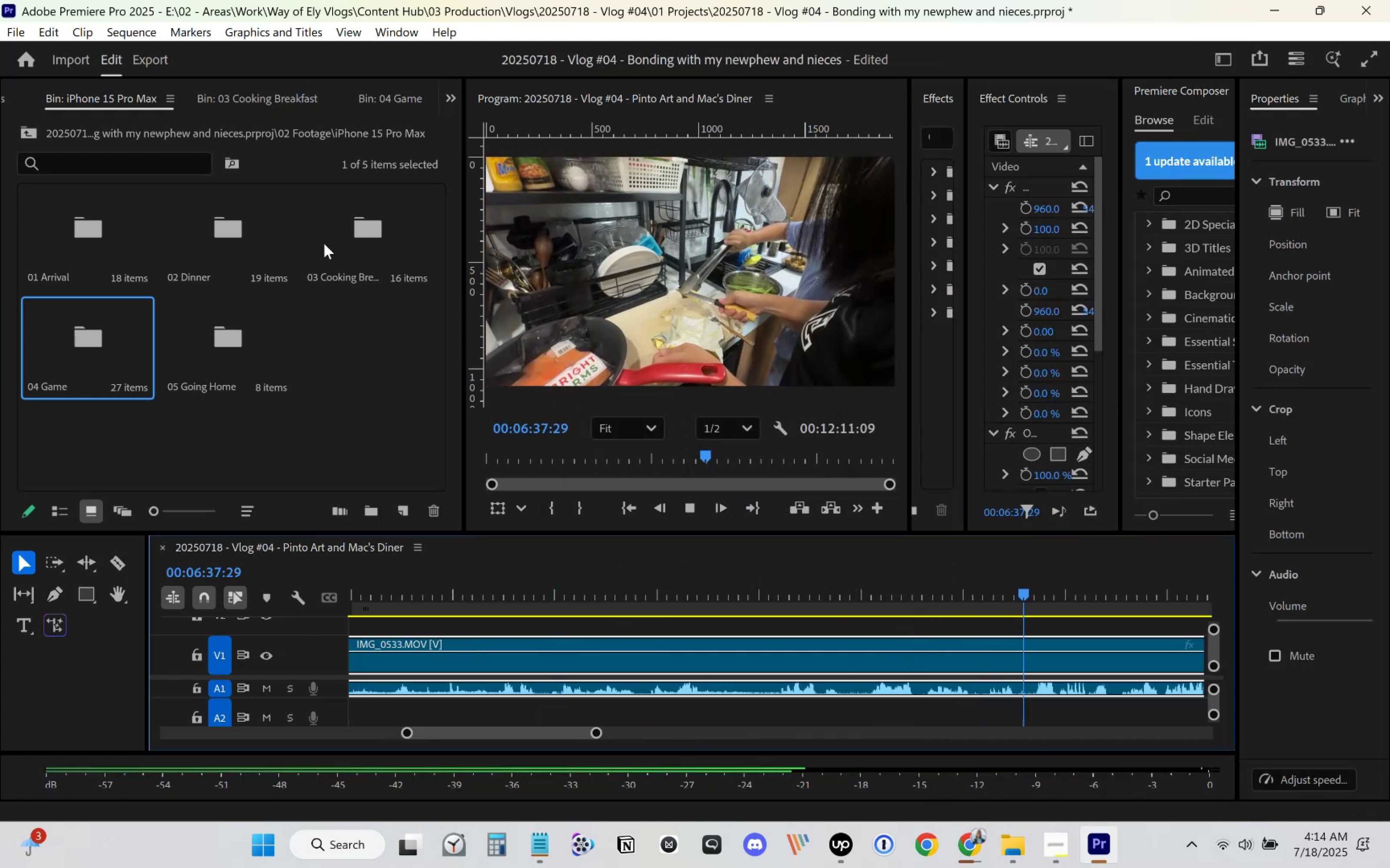 
key(Space)
 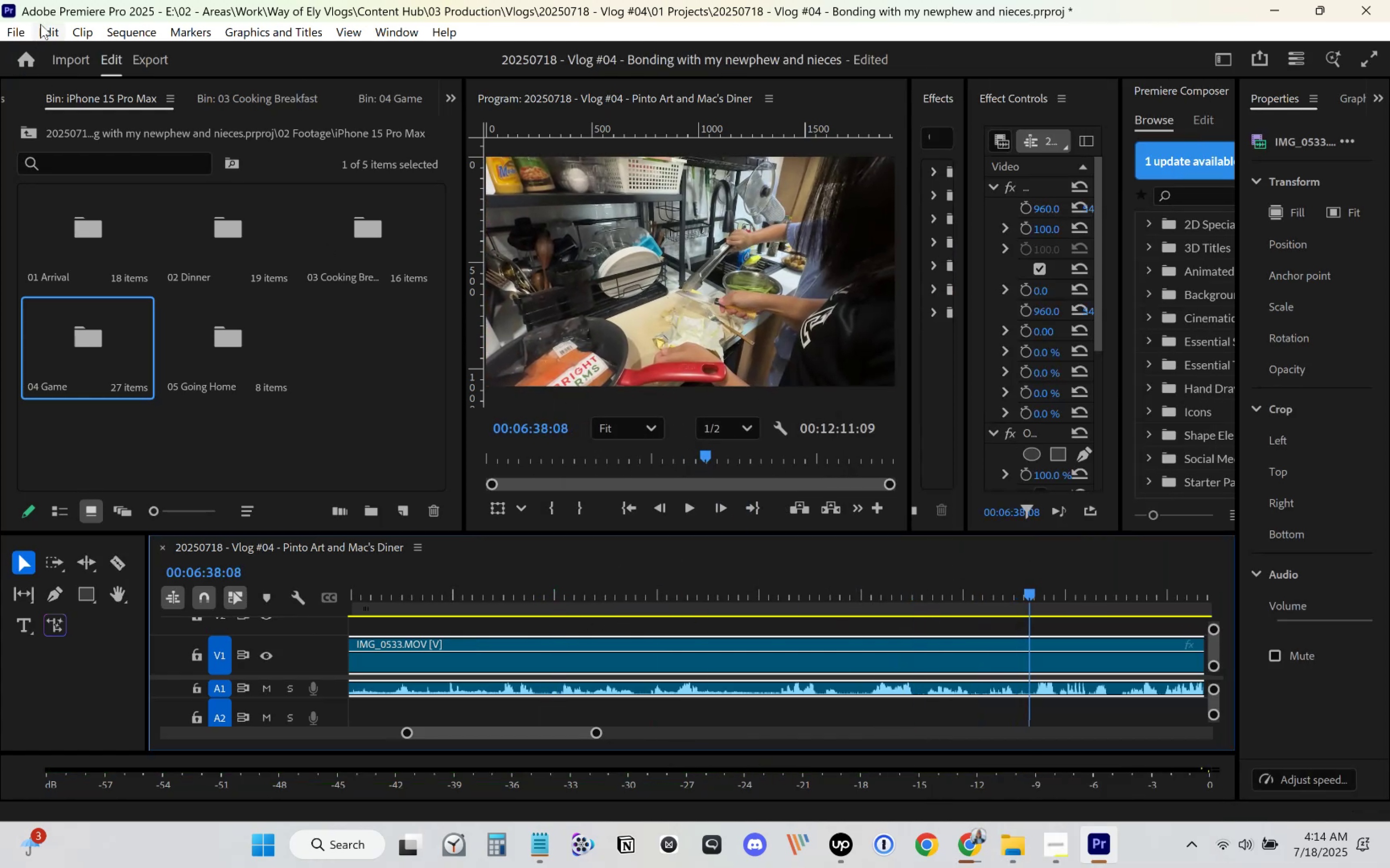 
left_click([40, 23])
 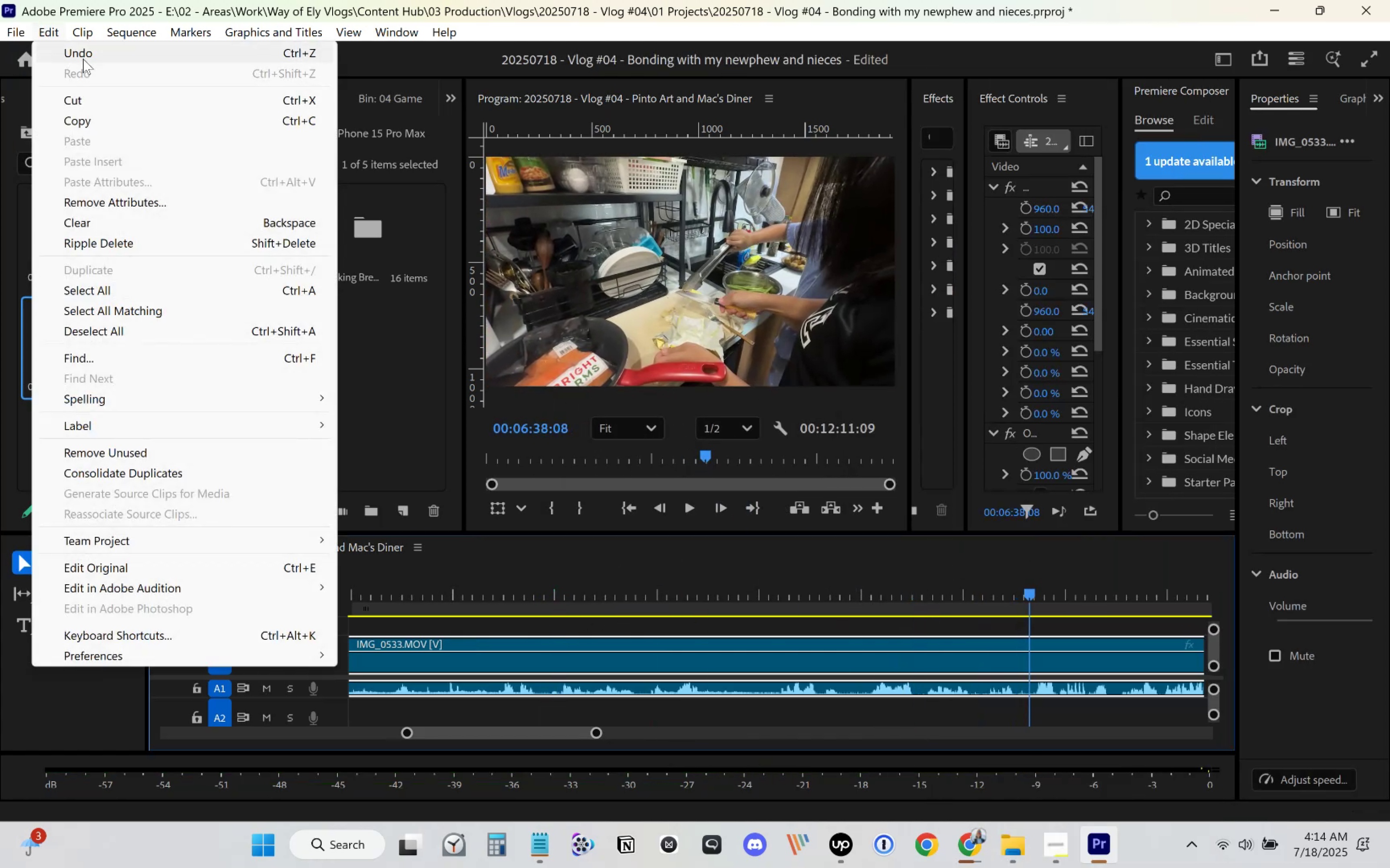 
left_click([83, 59])
 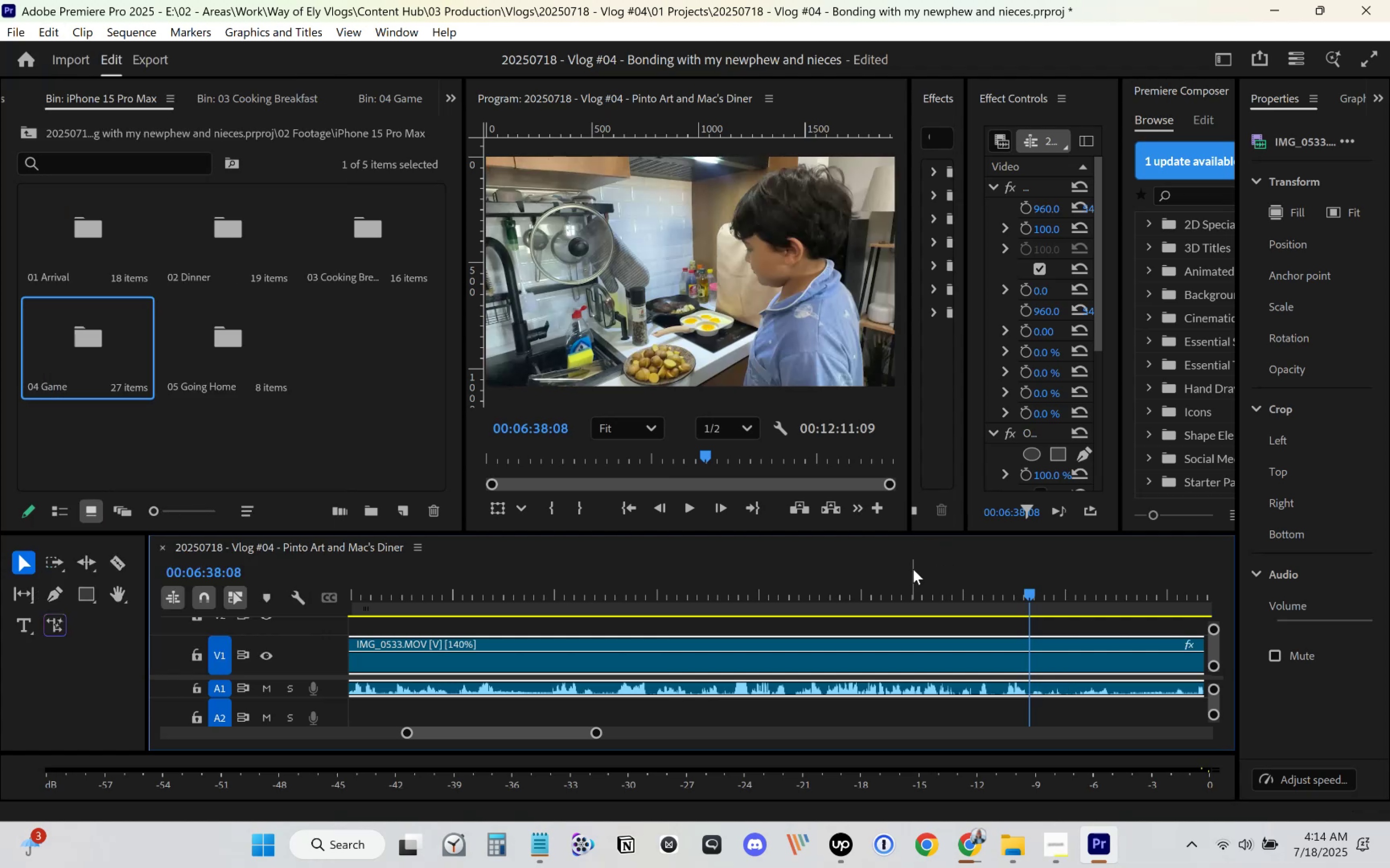 
key(Space)
 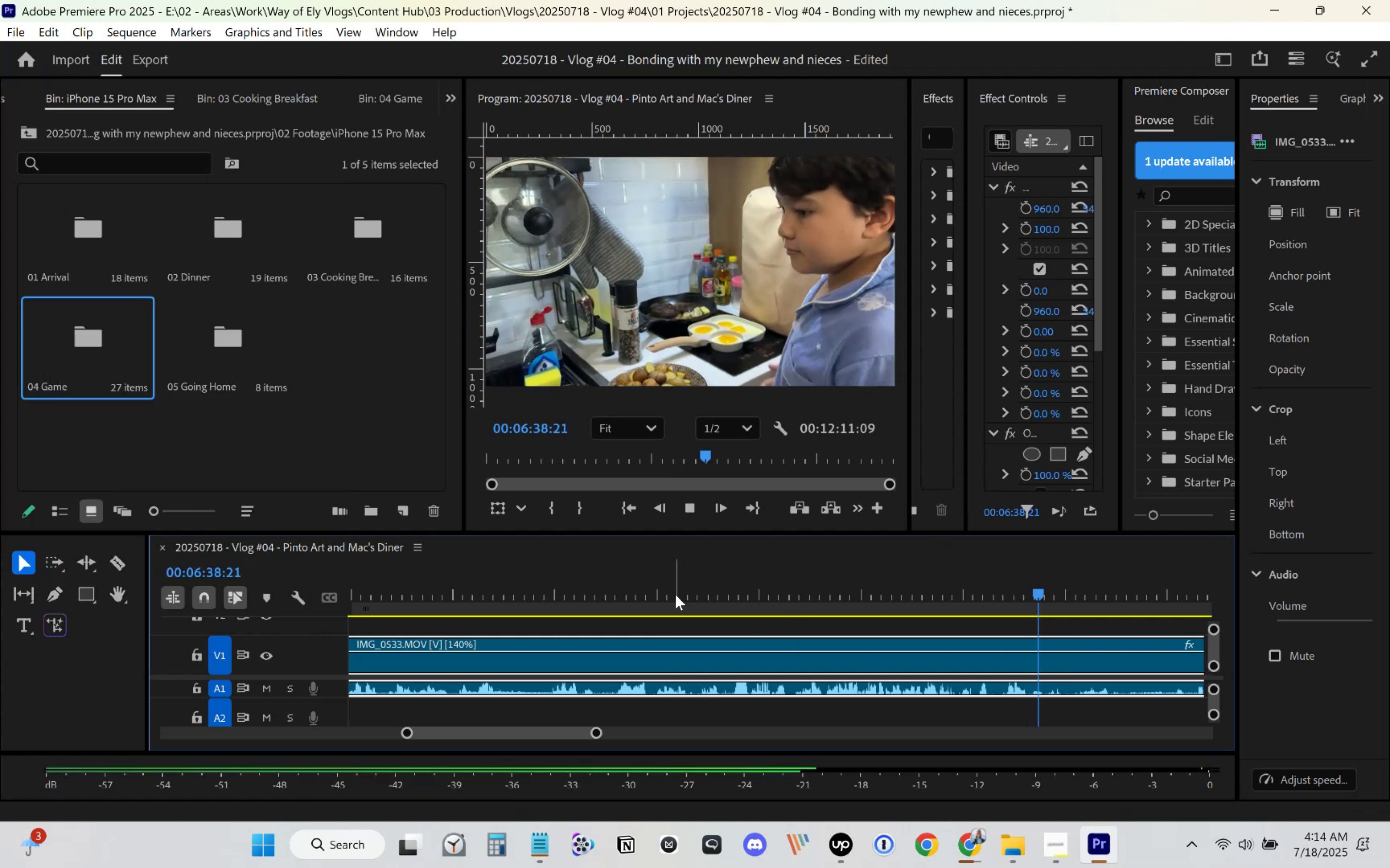 
left_click([653, 595])
 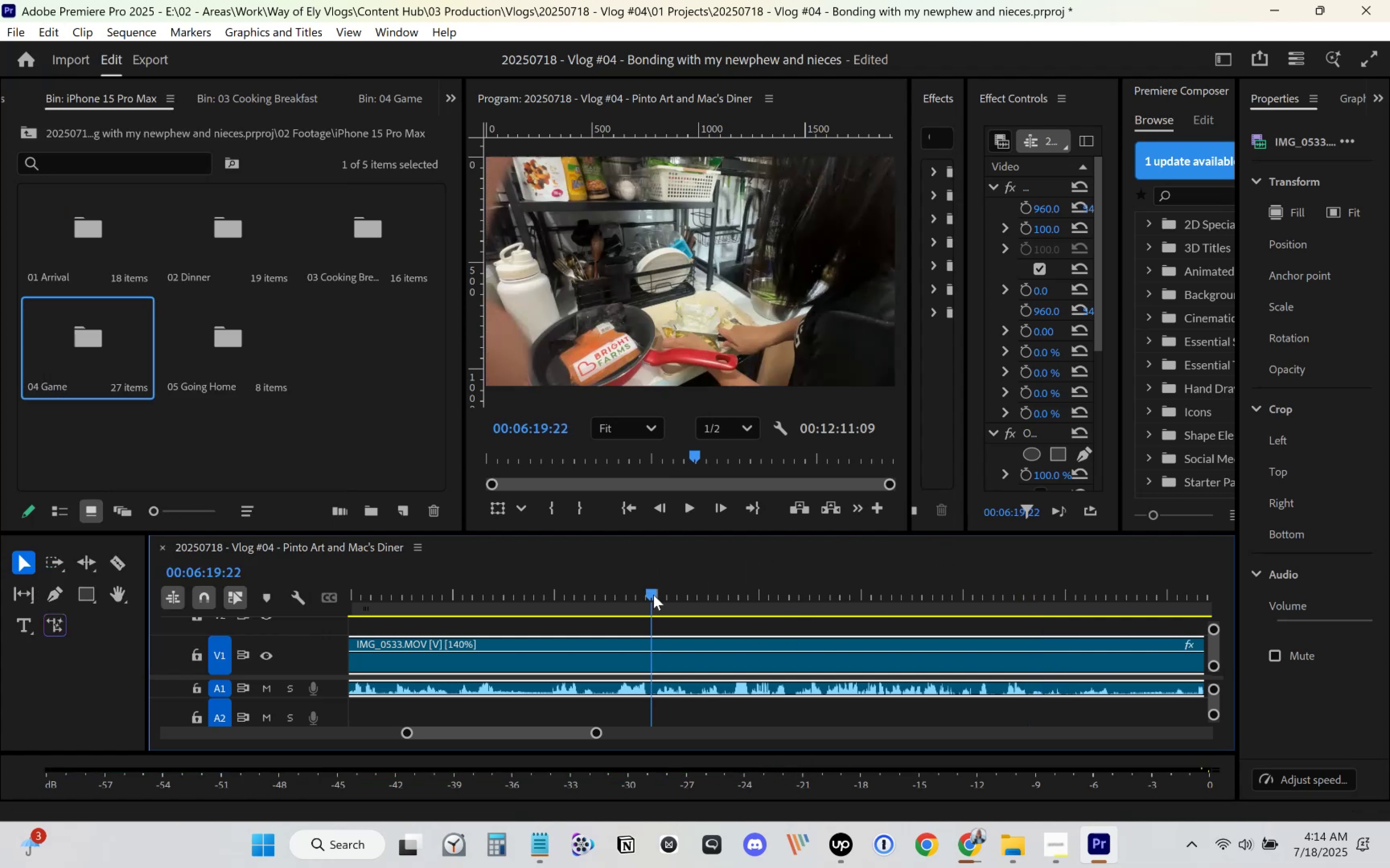 
key(Space)
 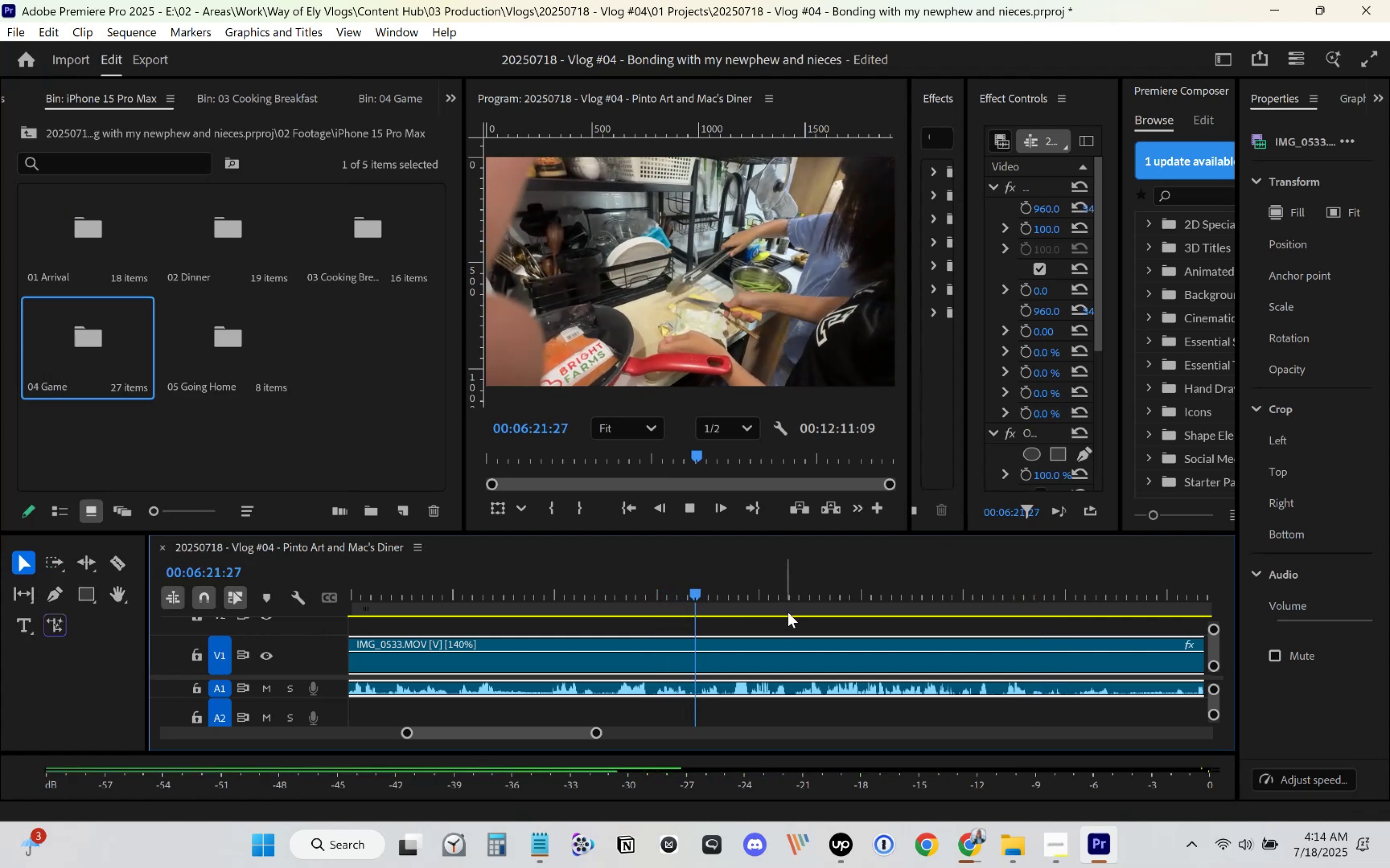 
scroll: coordinate [915, 651], scroll_direction: down, amount: 2.0
 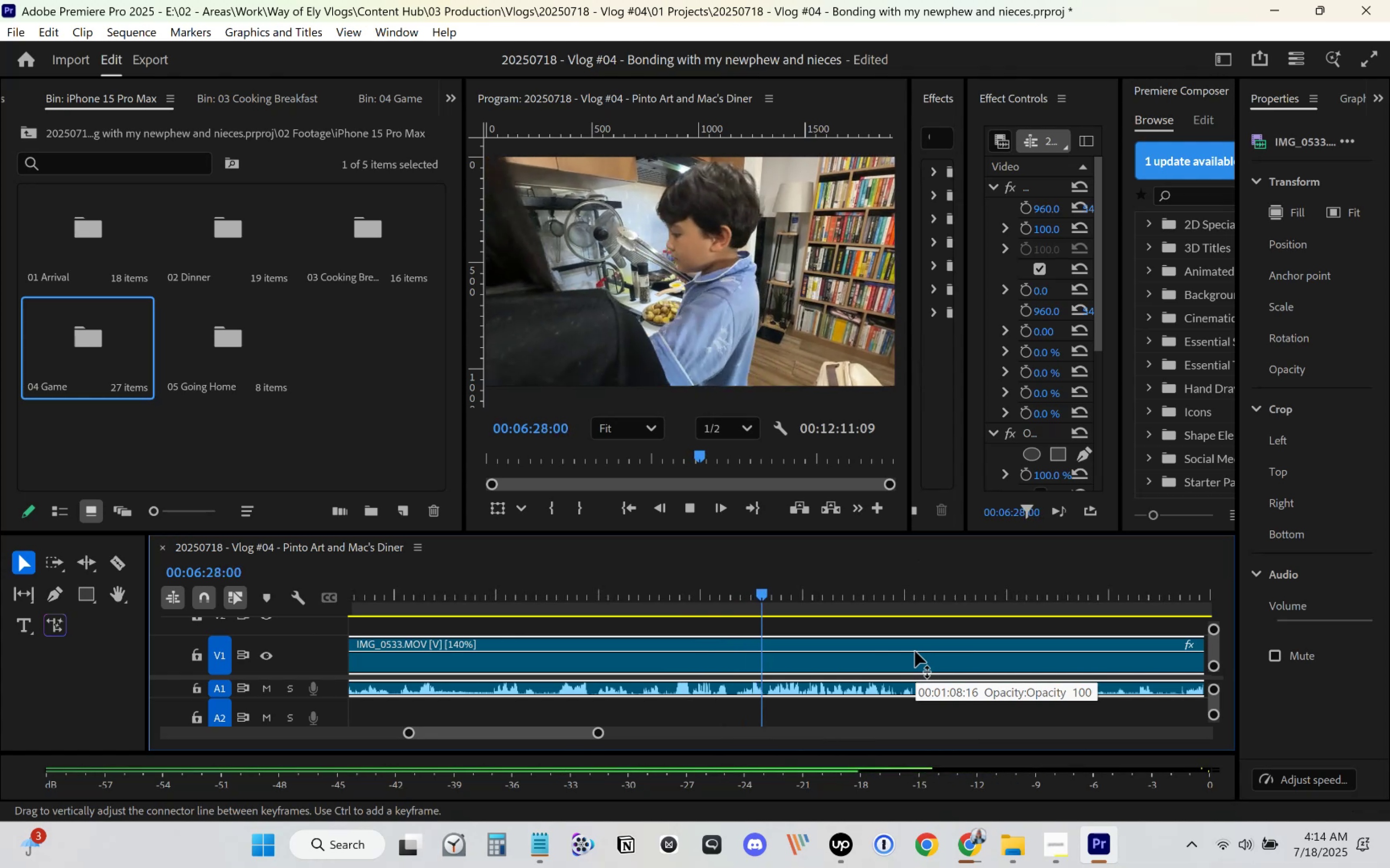 
wait(6.9)
 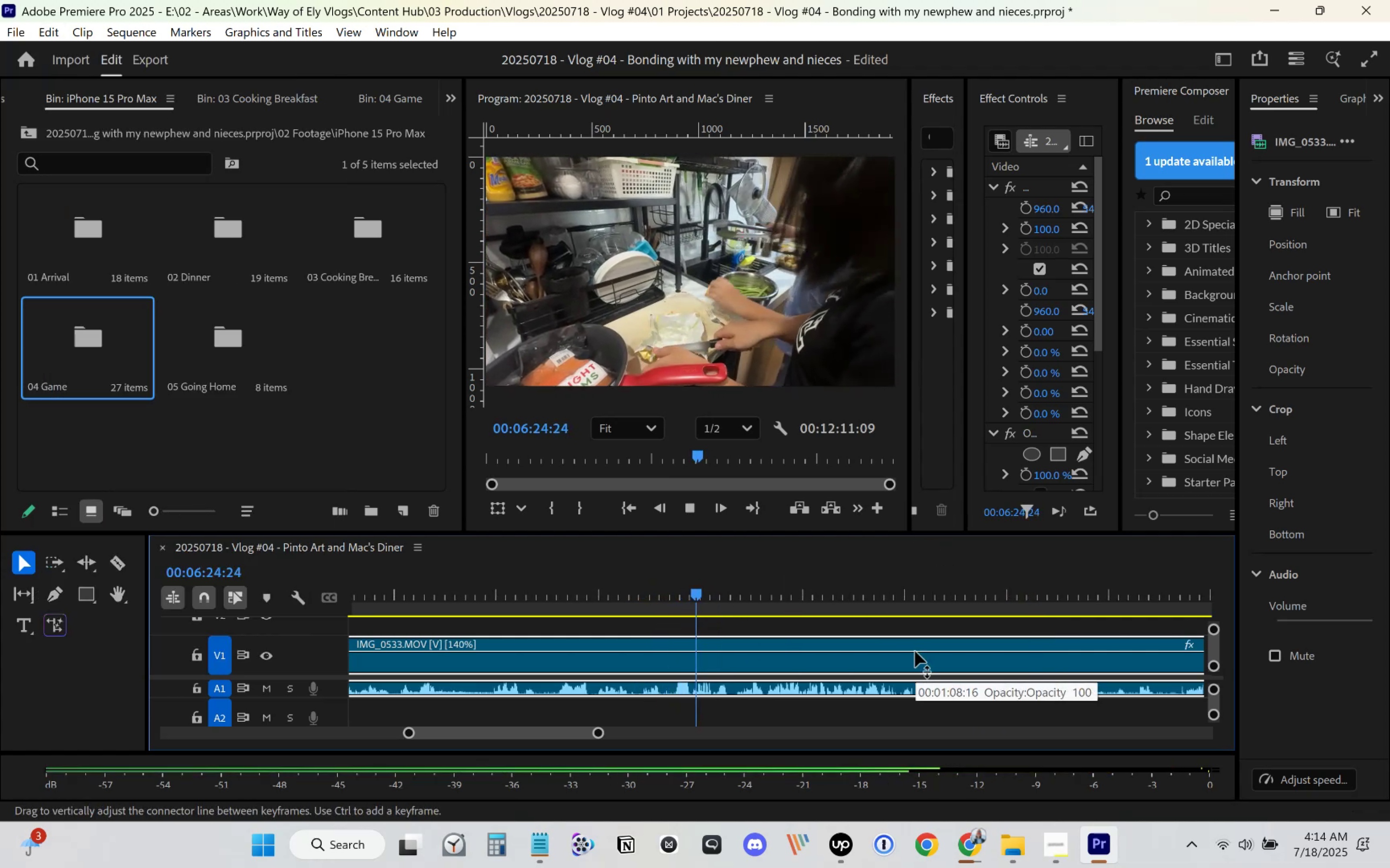 
scroll: coordinate [920, 658], scroll_direction: down, amount: 5.0
 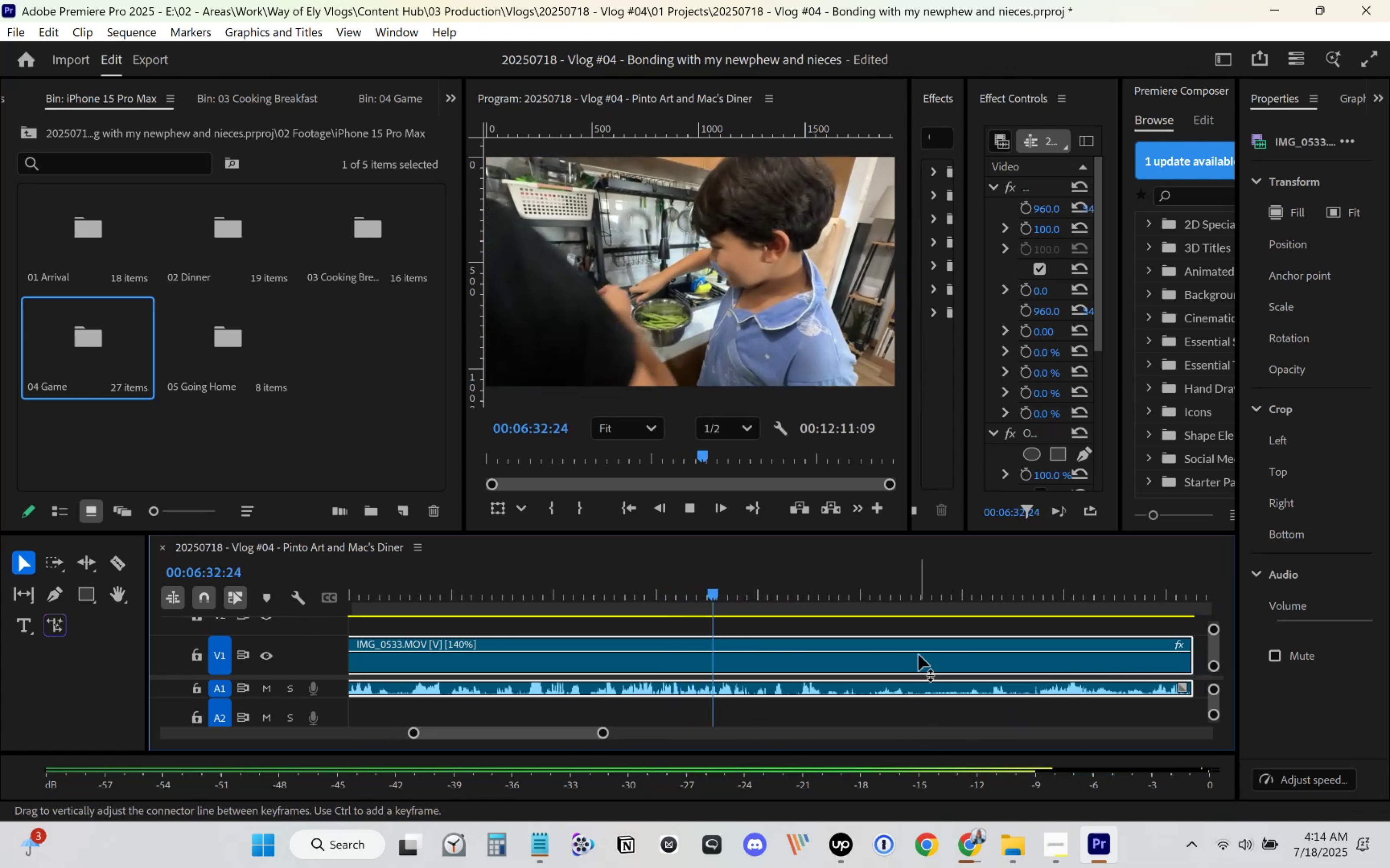 
mouse_move([932, 658])
 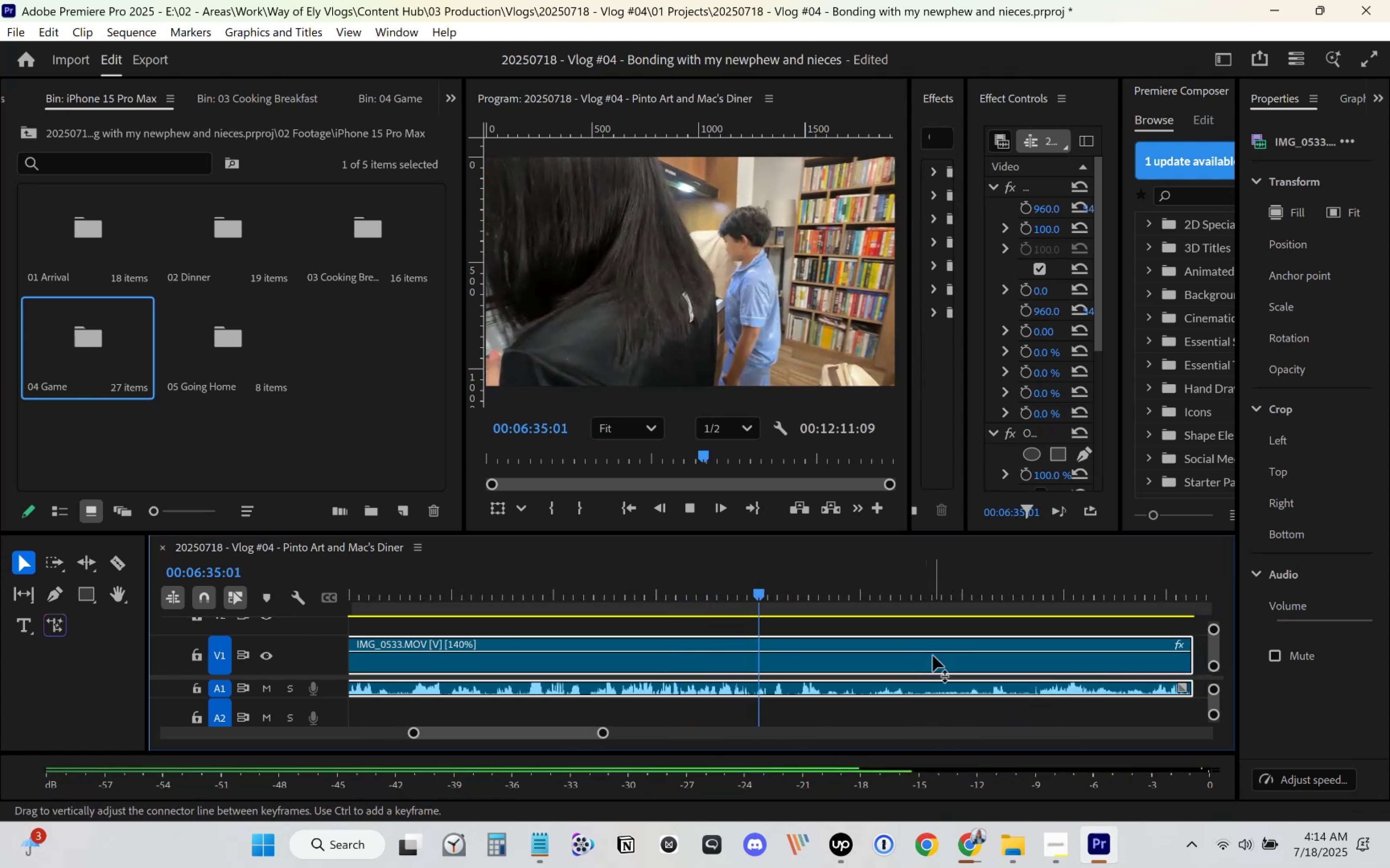 
scroll: coordinate [945, 664], scroll_direction: down, amount: 5.0
 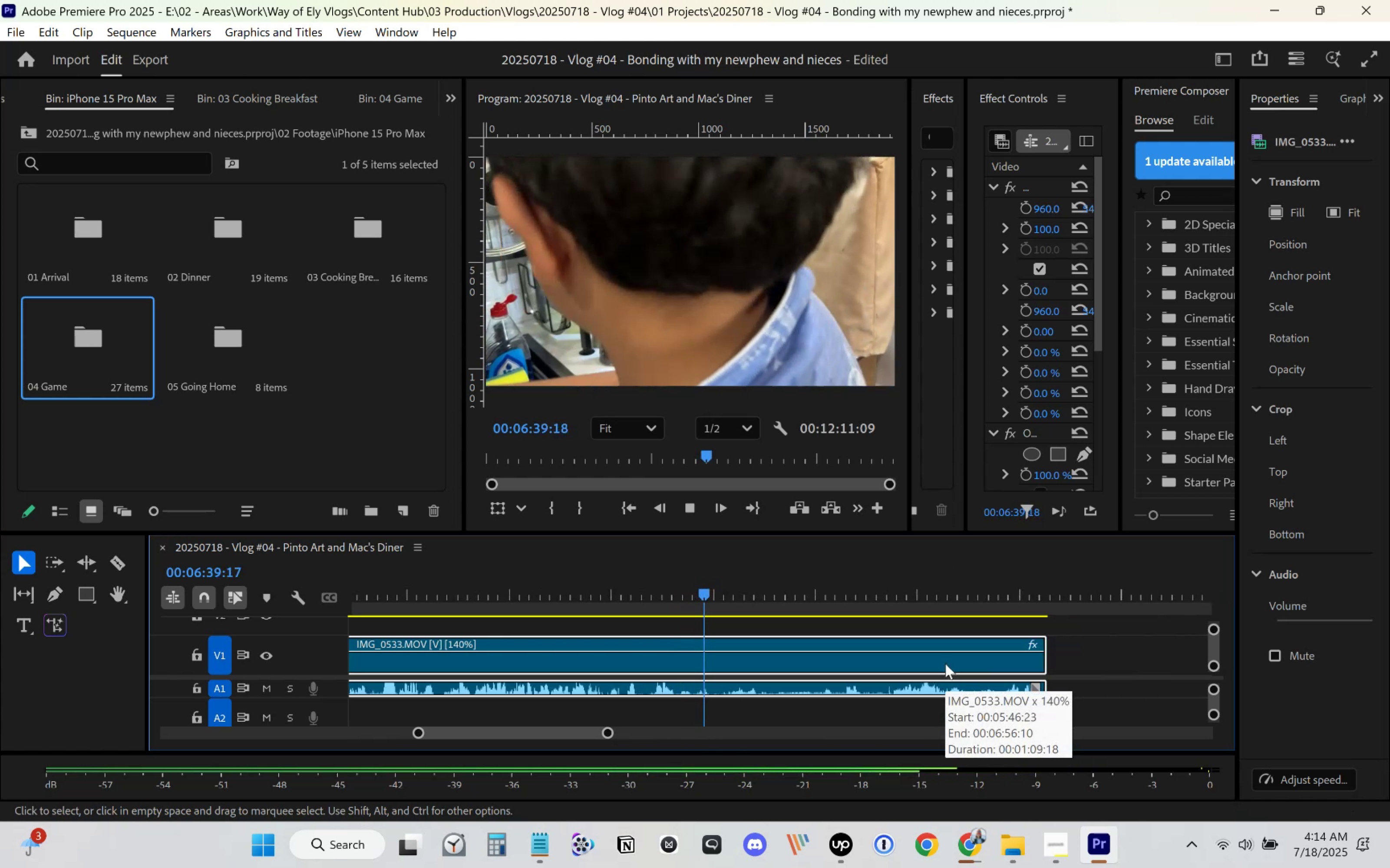 
mouse_move([914, 683])
 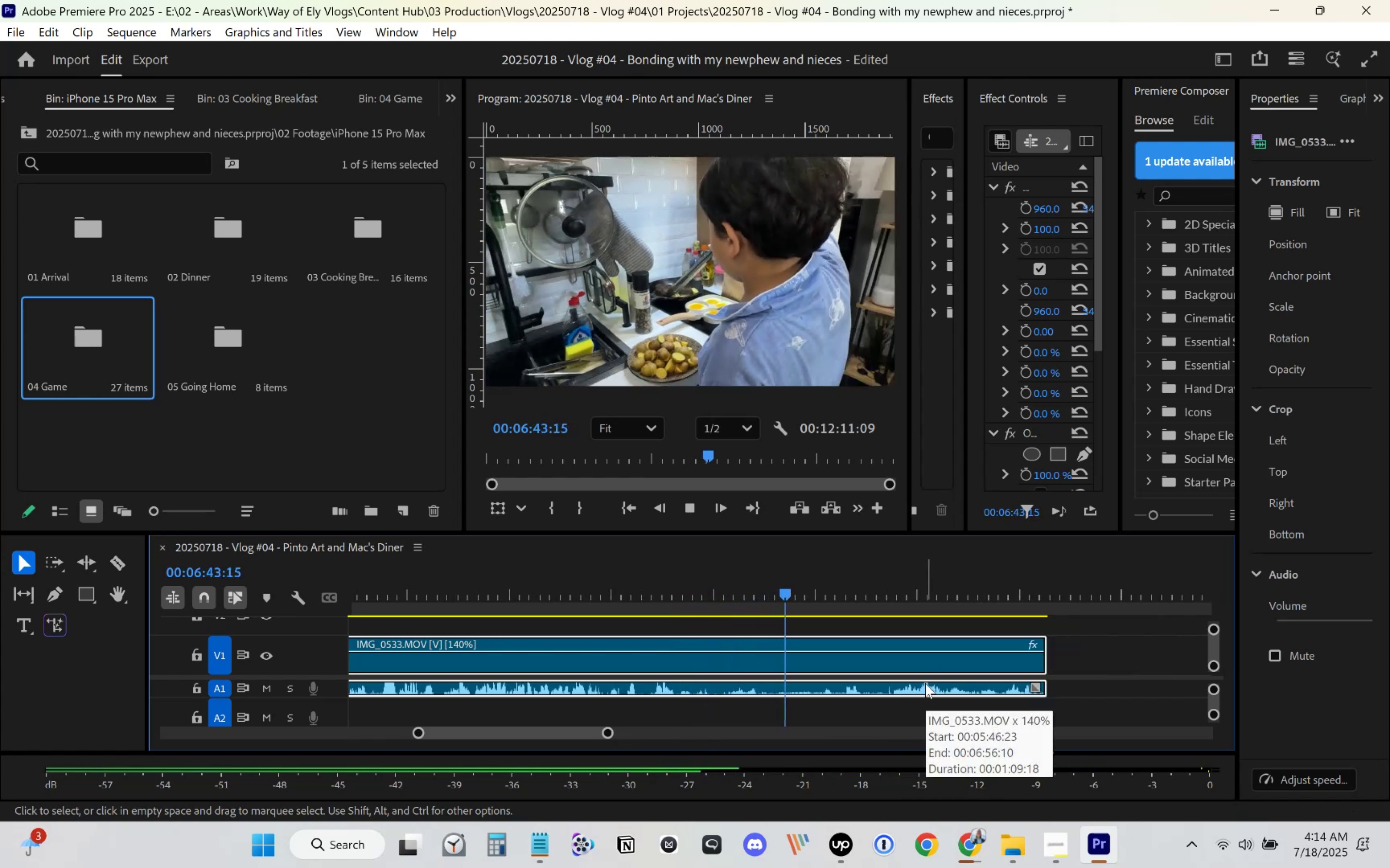 
scroll: coordinate [925, 683], scroll_direction: down, amount: 3.0
 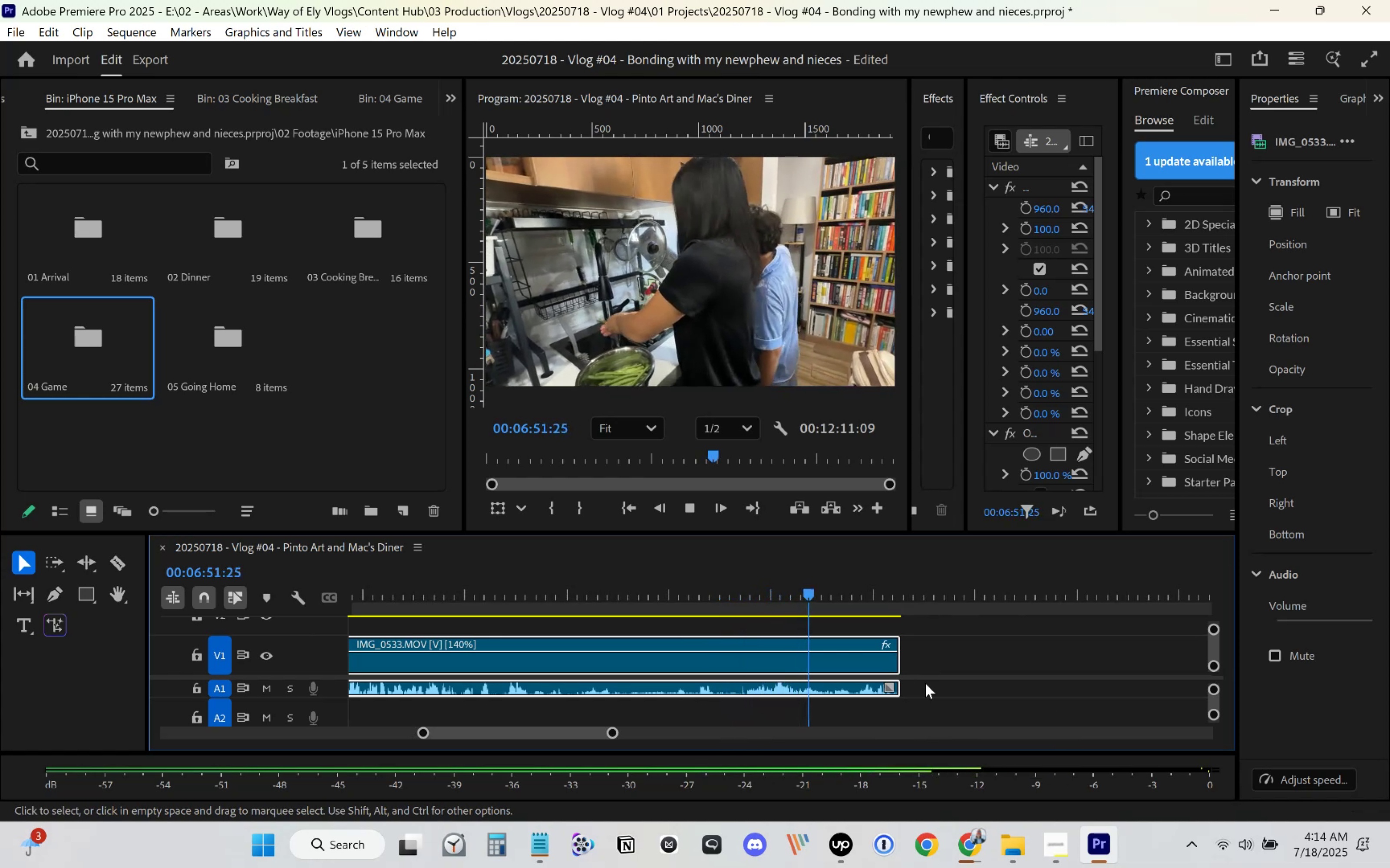 
wait(10.54)
 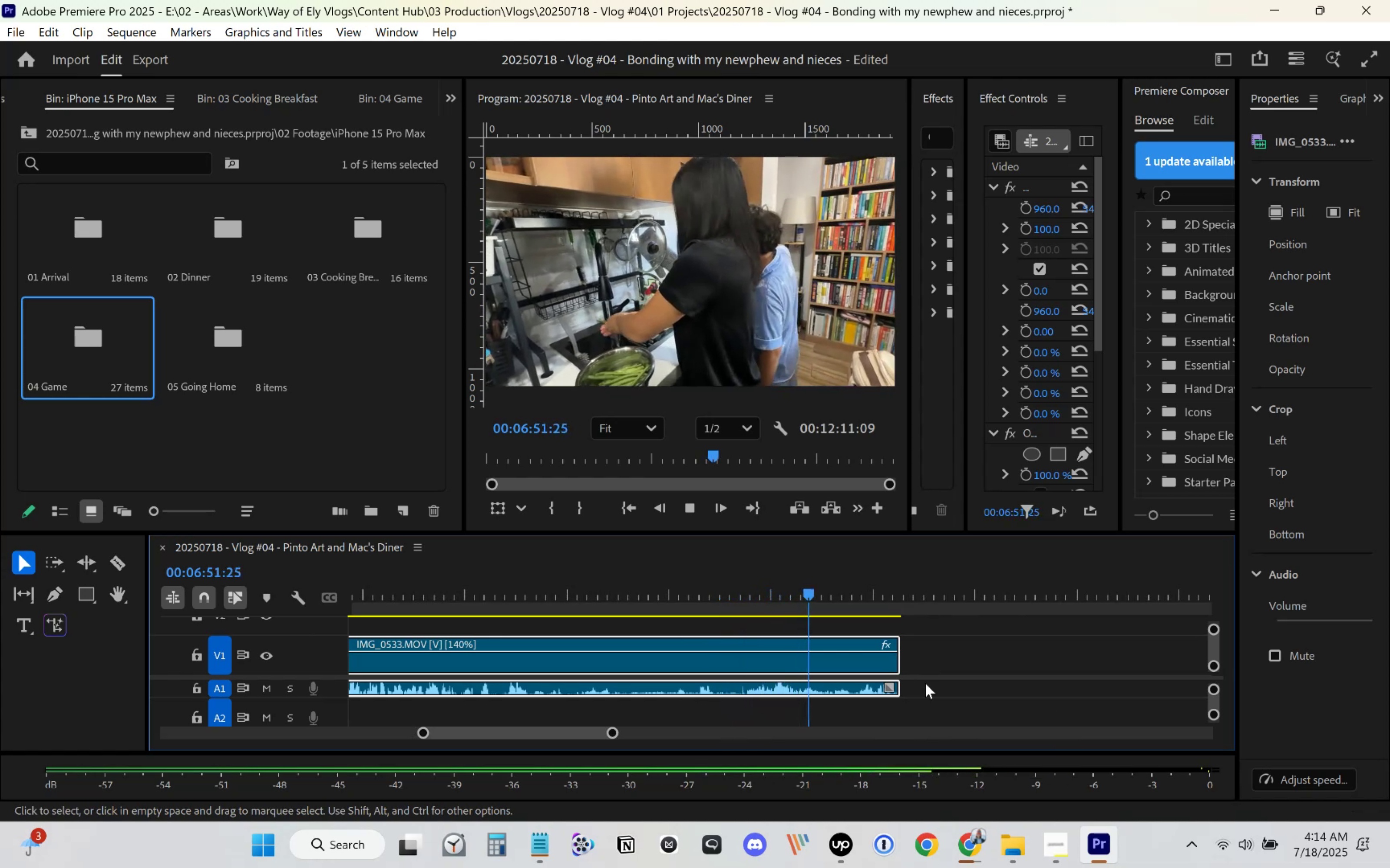 
key(Space)
 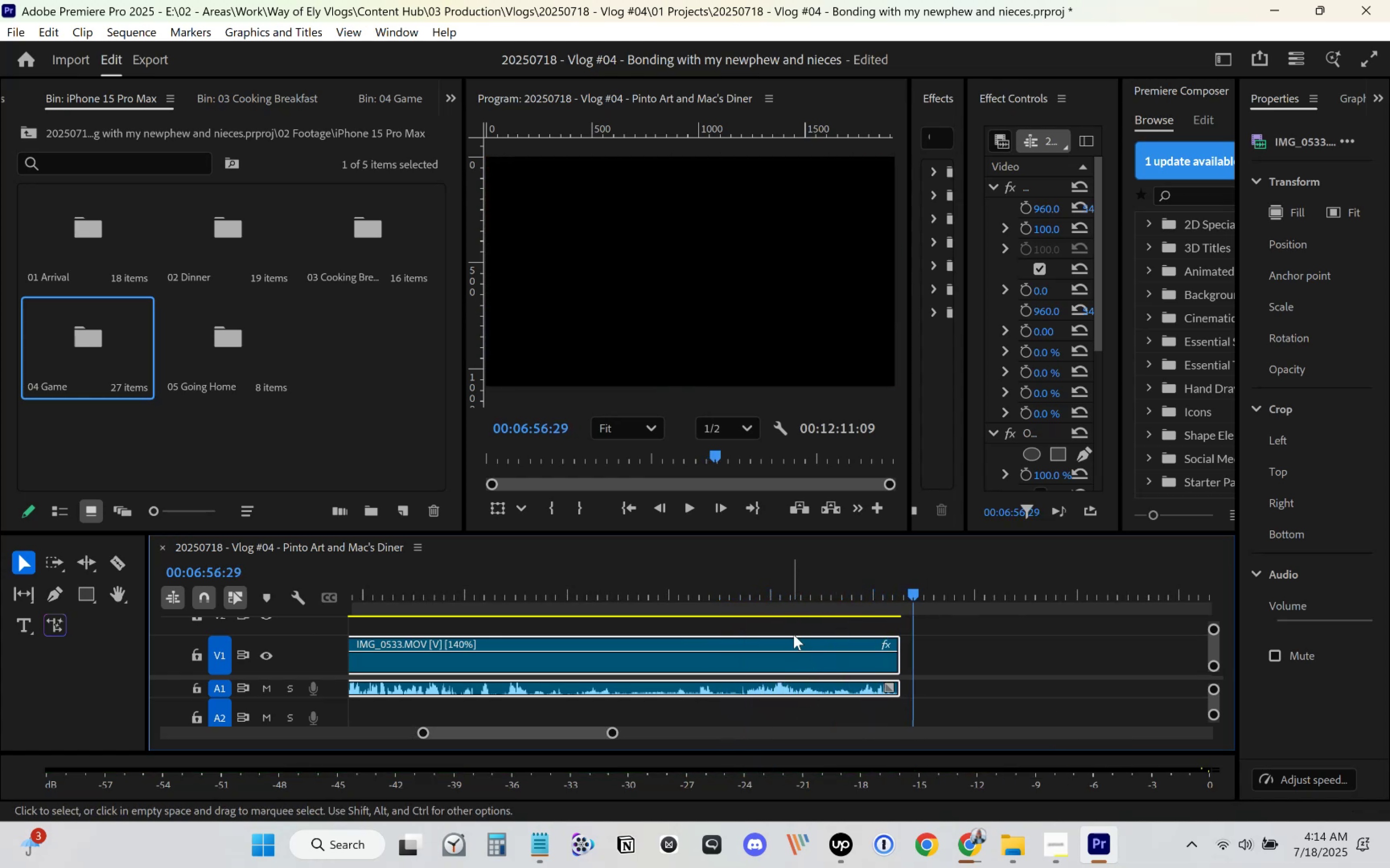 
left_click([835, 605])
 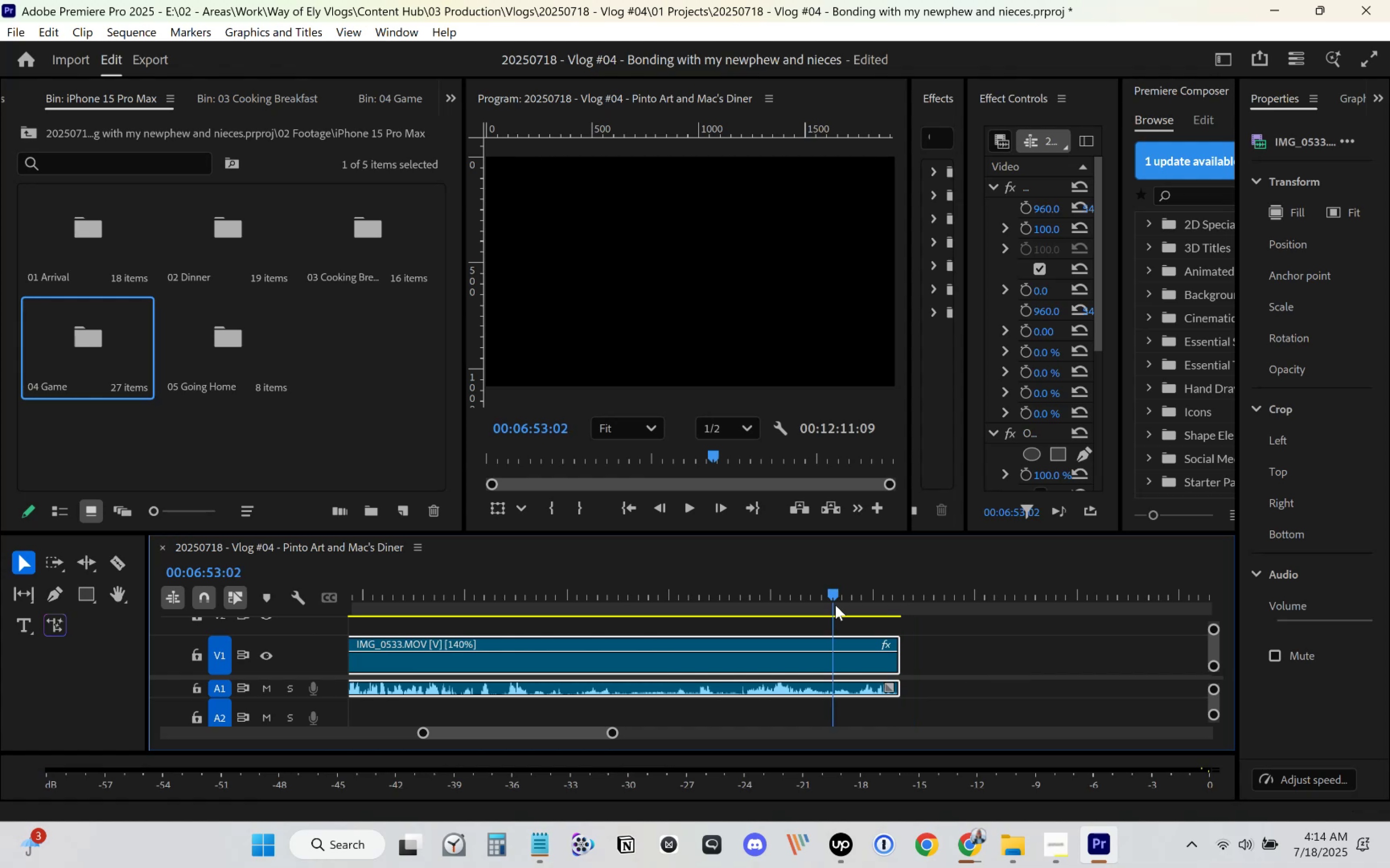 
key(Space)
 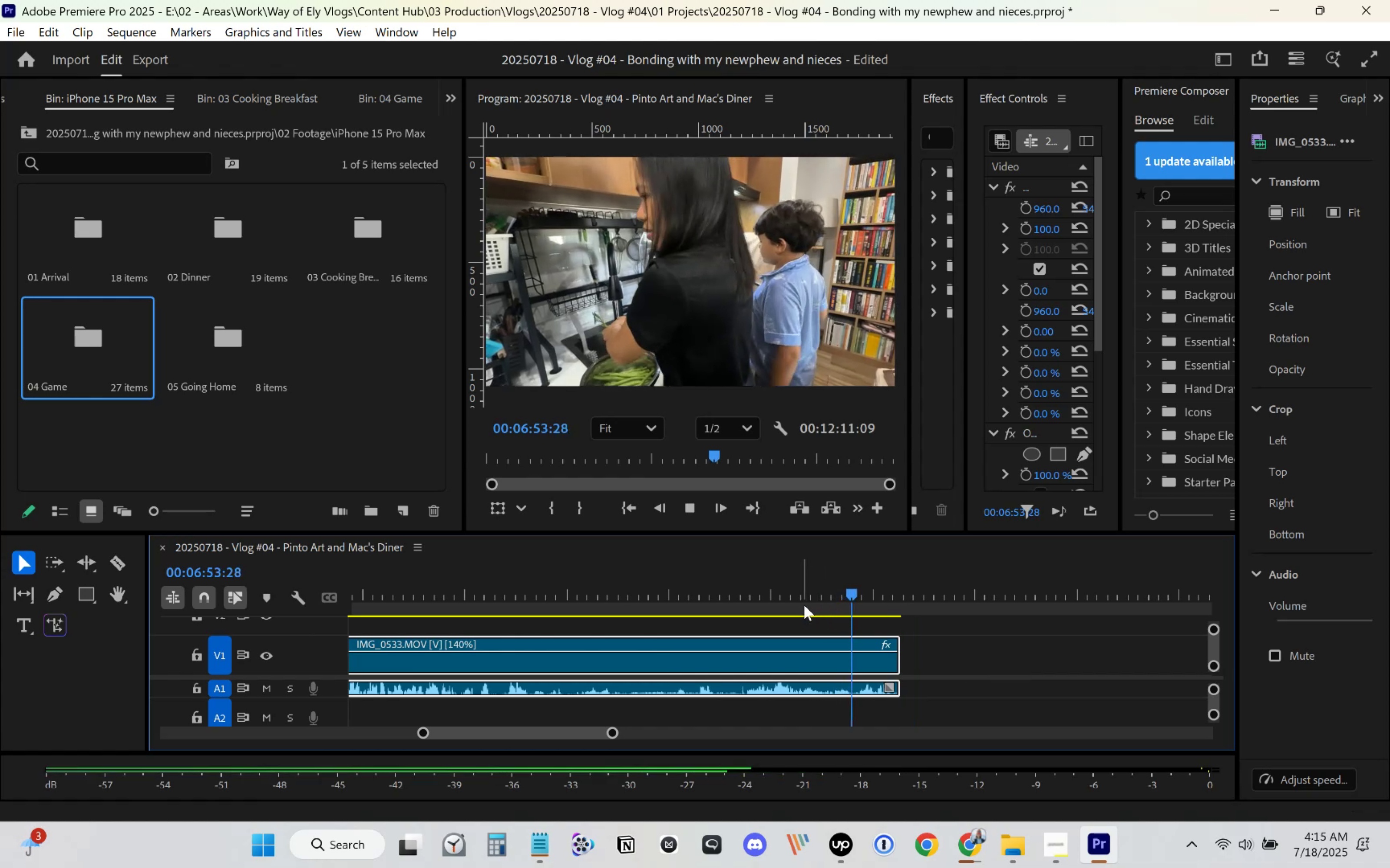 
left_click([764, 604])
 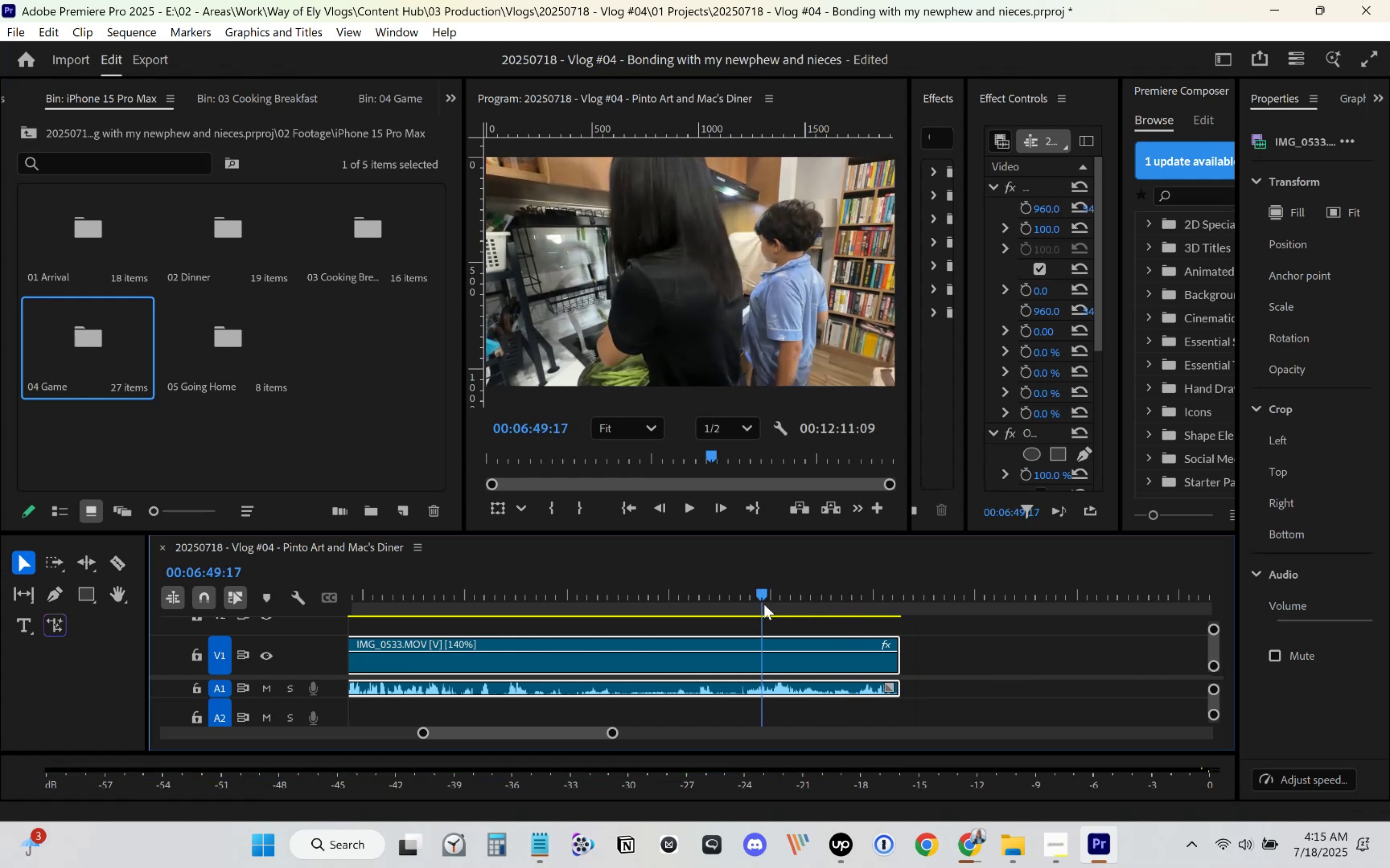 
key(Space)
 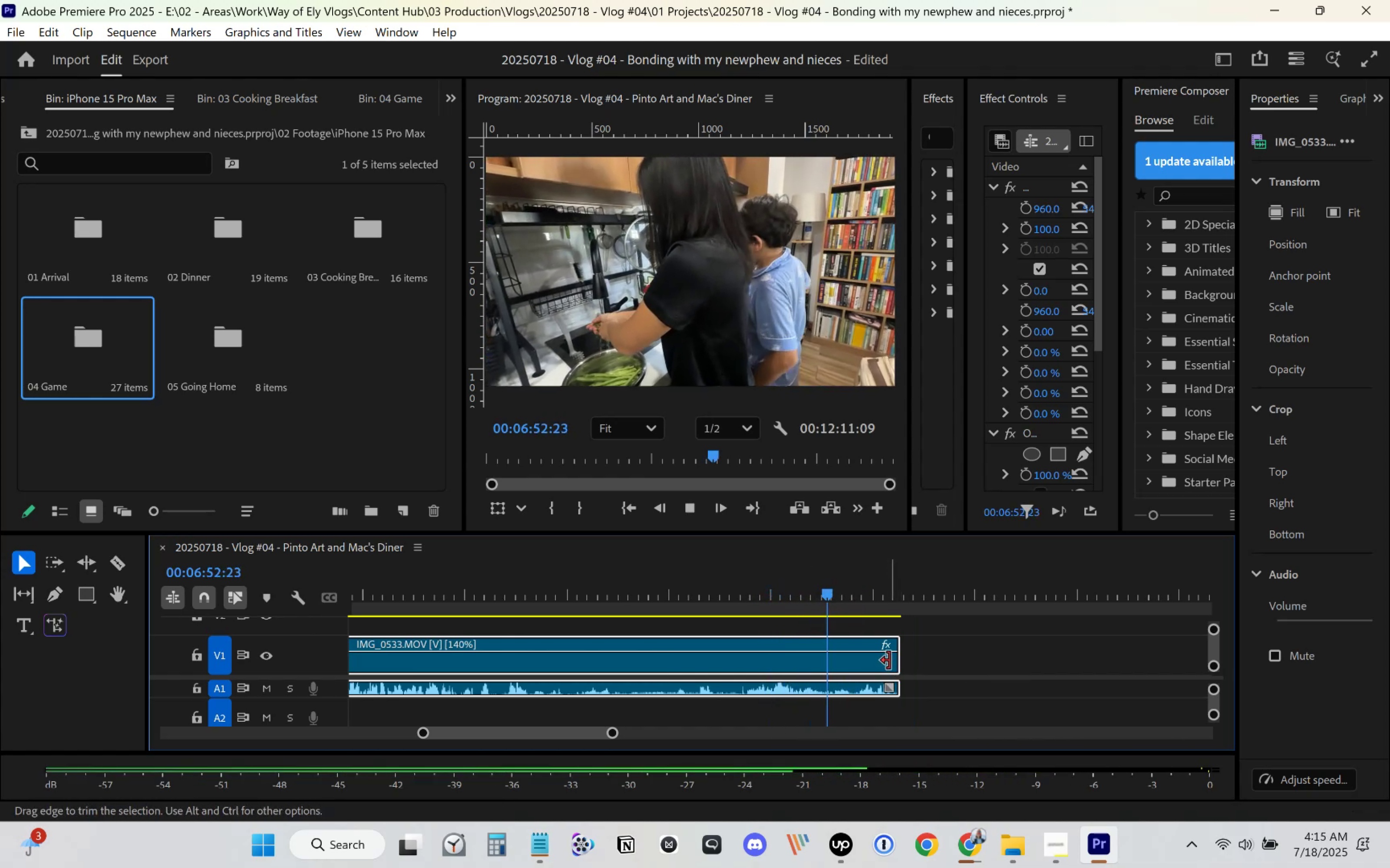 
key(Space)
 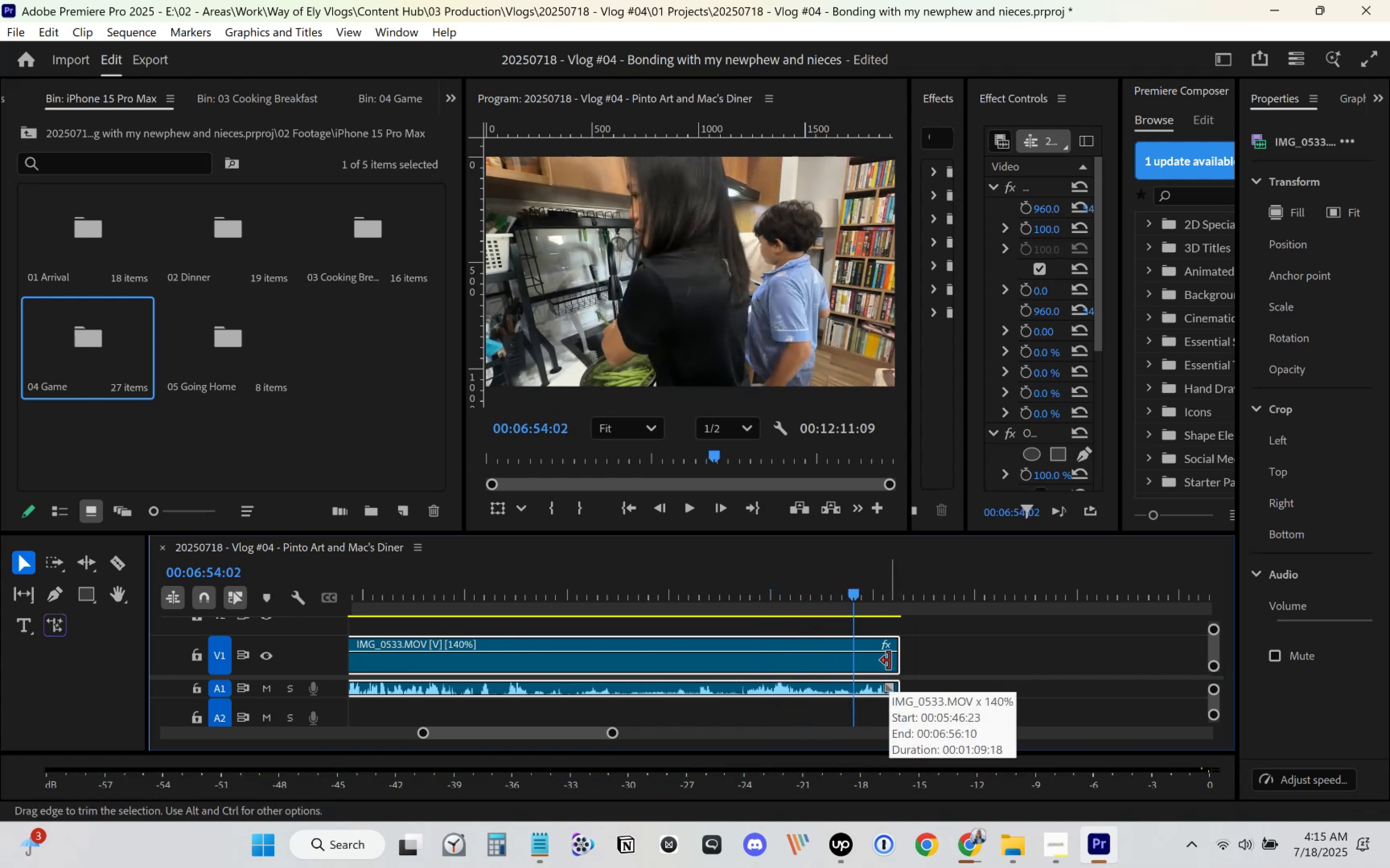 
left_click_drag(start_coordinate=[891, 658], to_coordinate=[845, 657])
 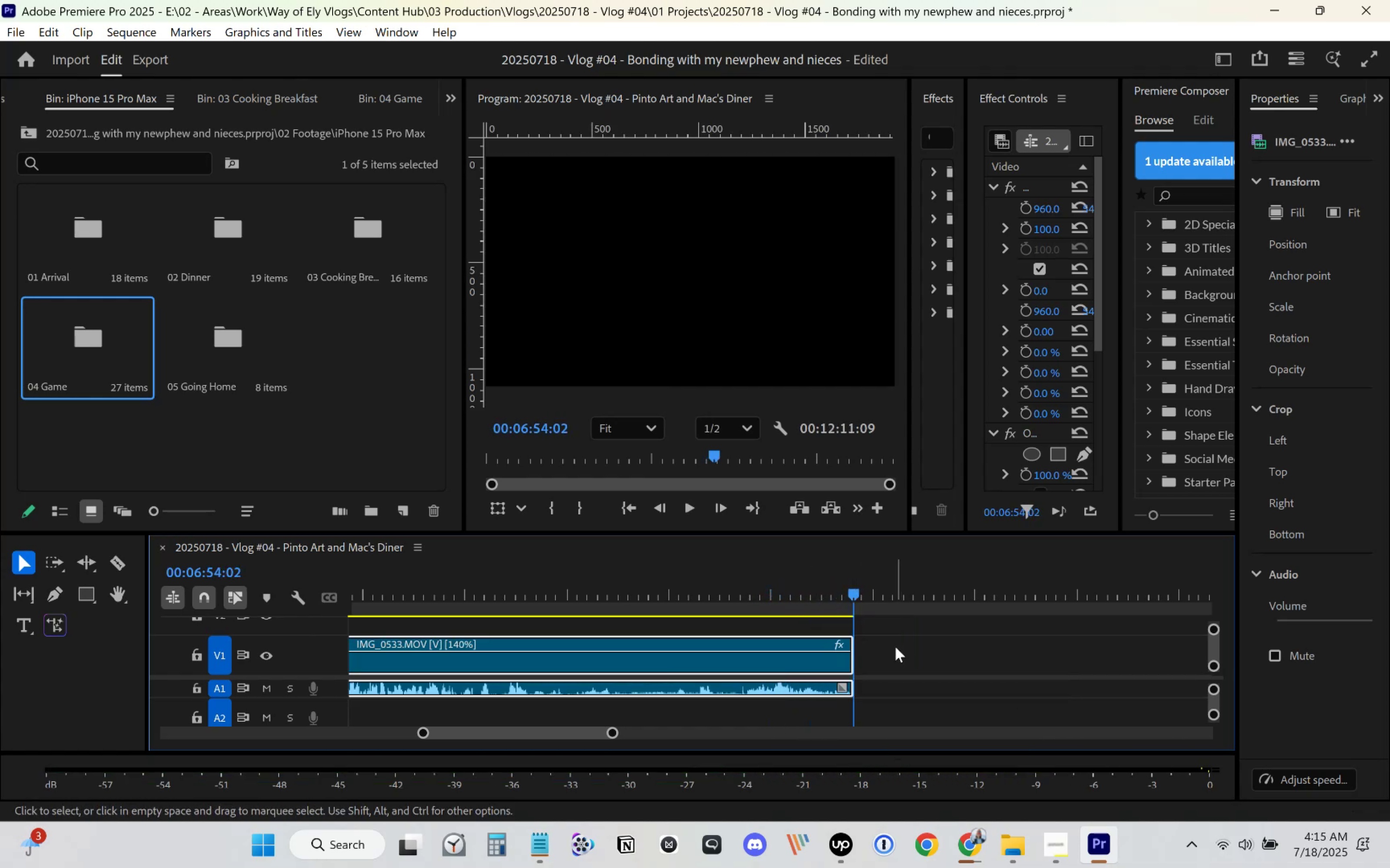 
left_click([895, 647])
 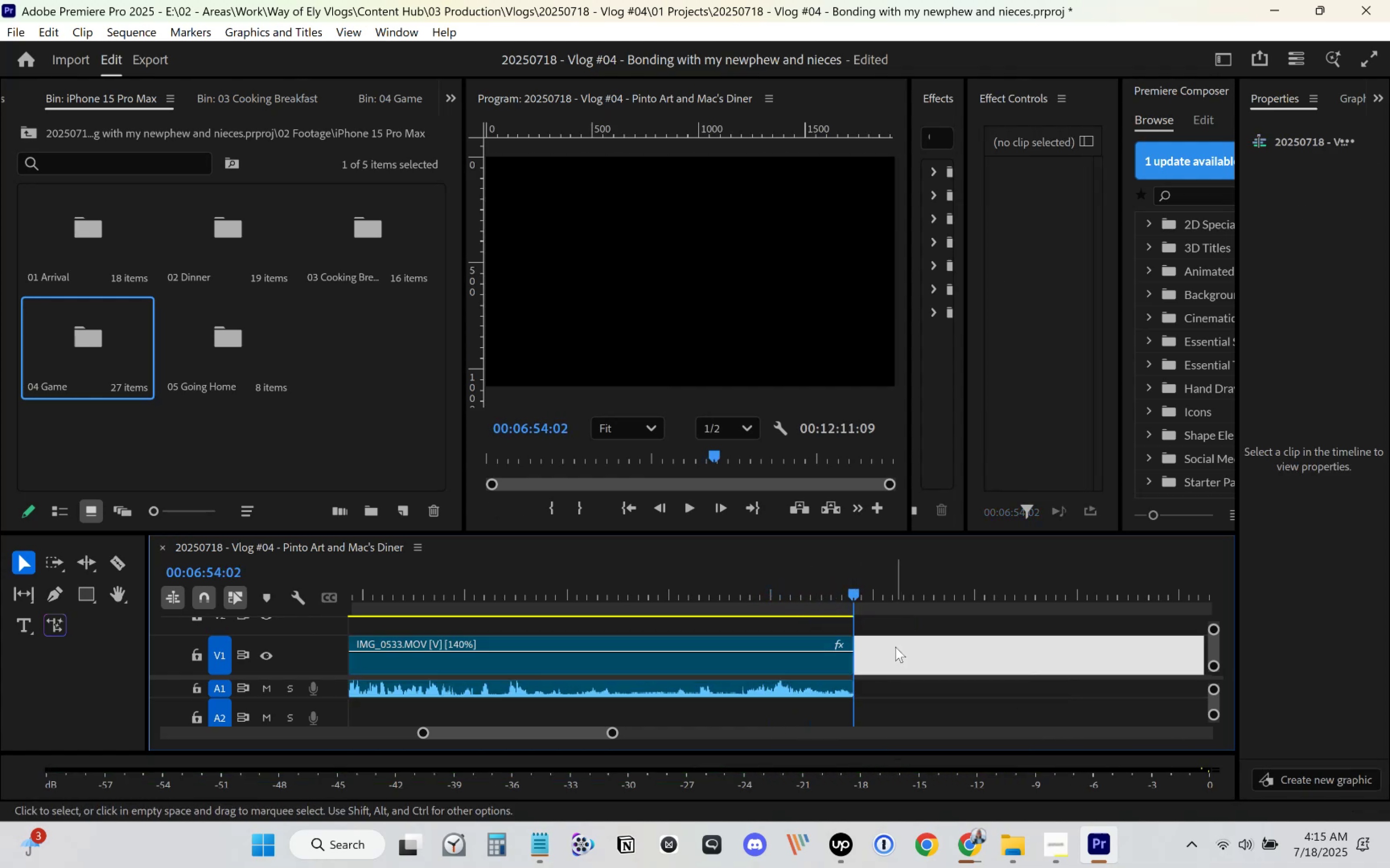 
key(Delete)
 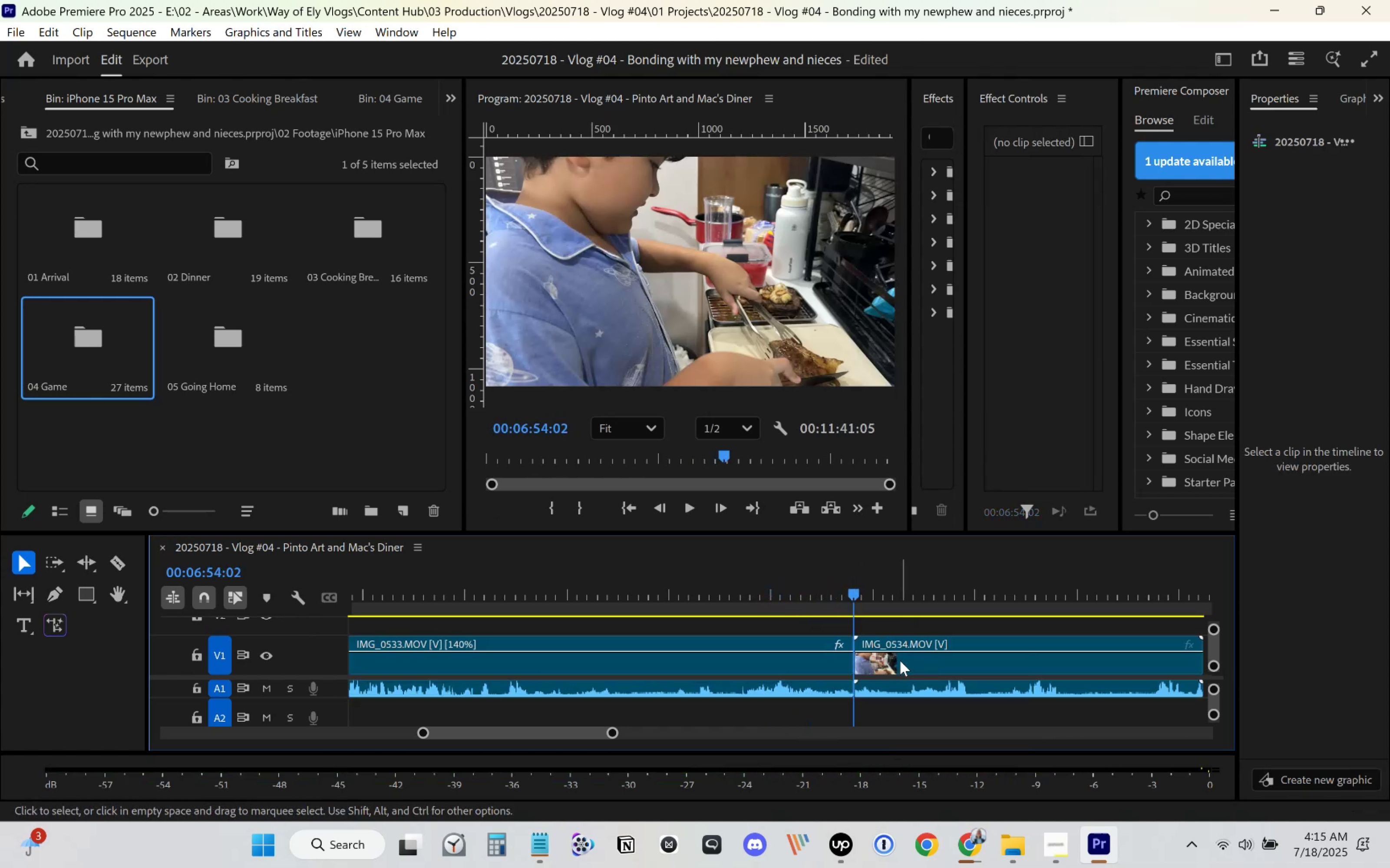 
key(Space)
 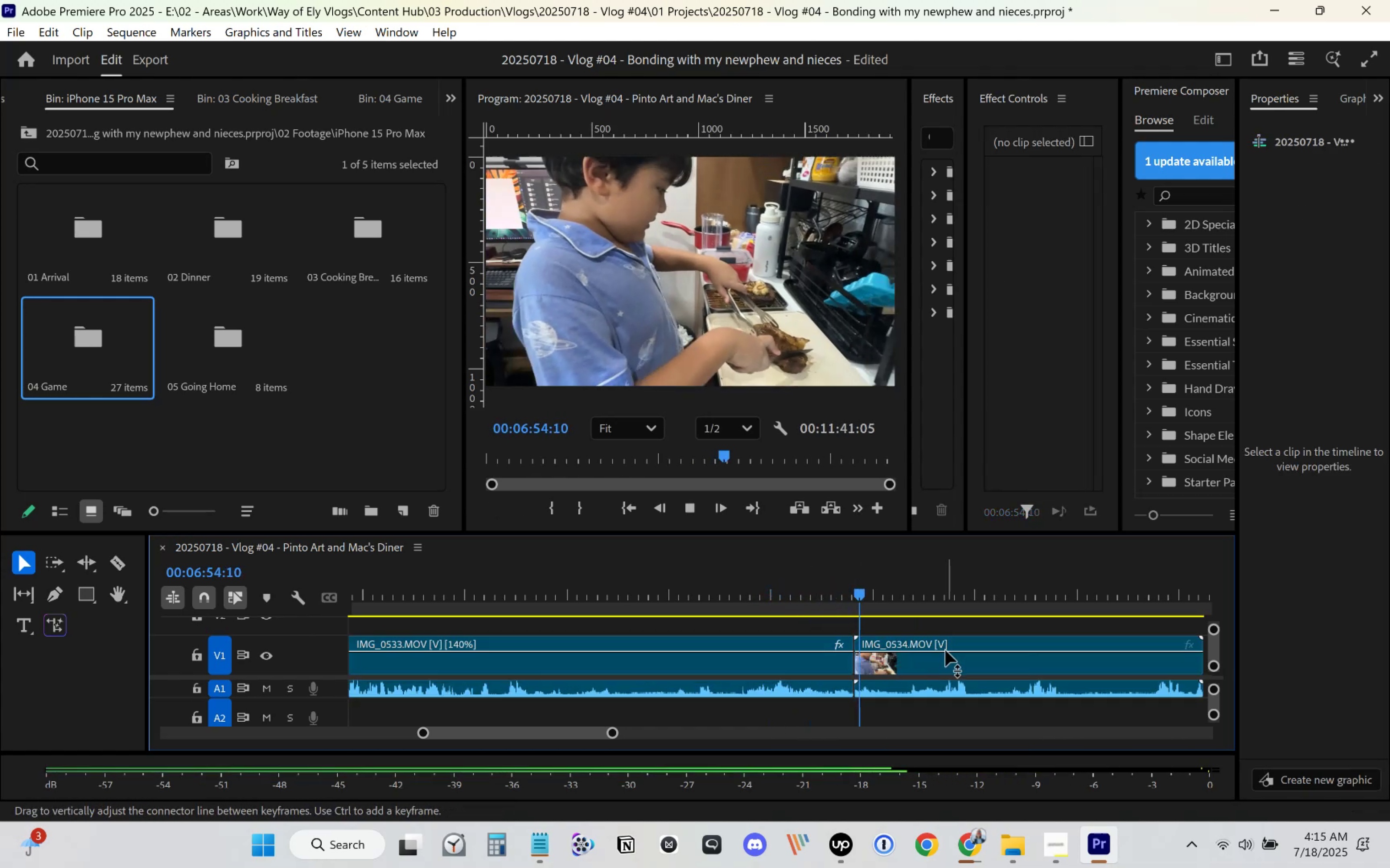 
scroll: coordinate [946, 656], scroll_direction: down, amount: 10.0
 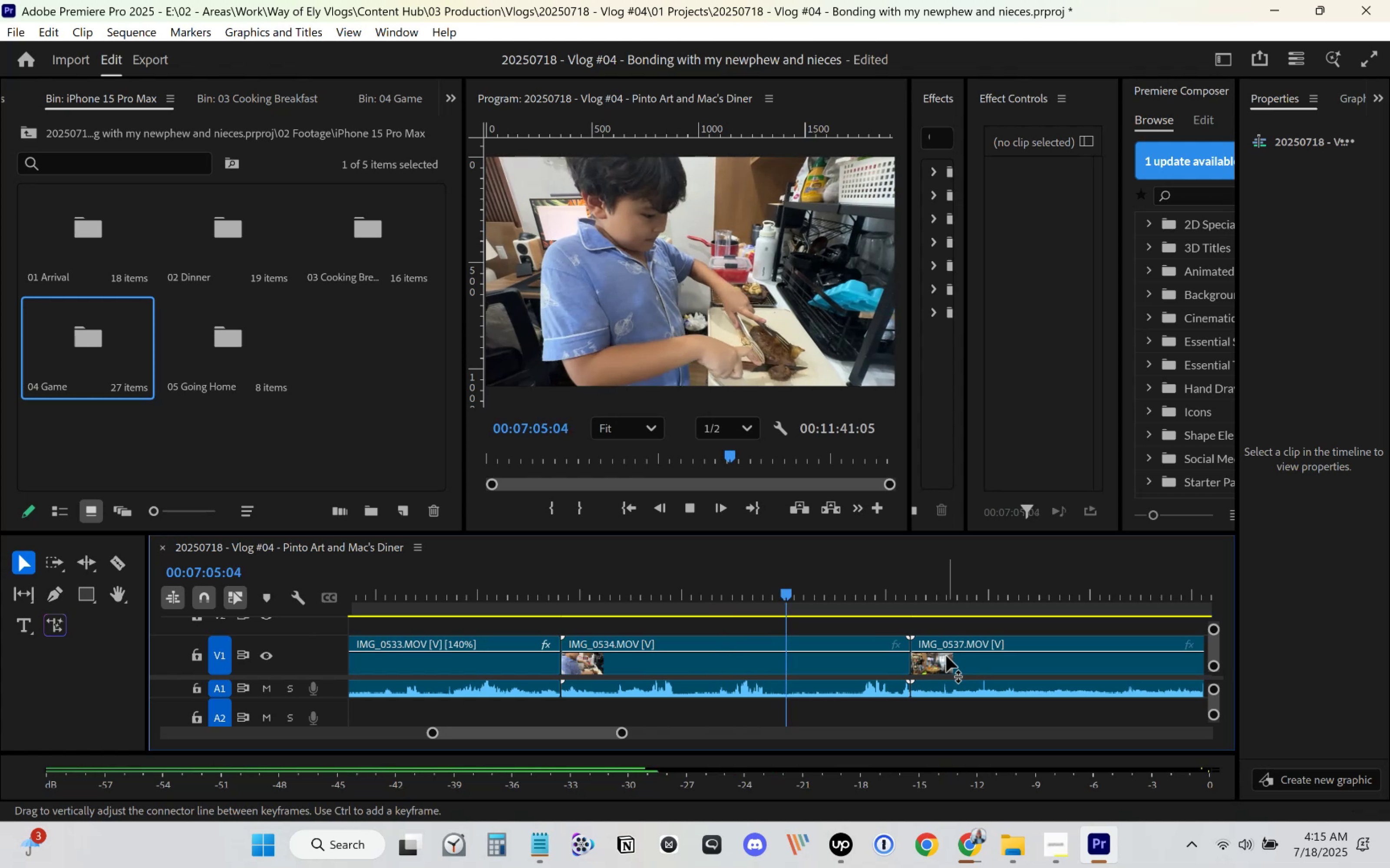 
wait(11.01)
 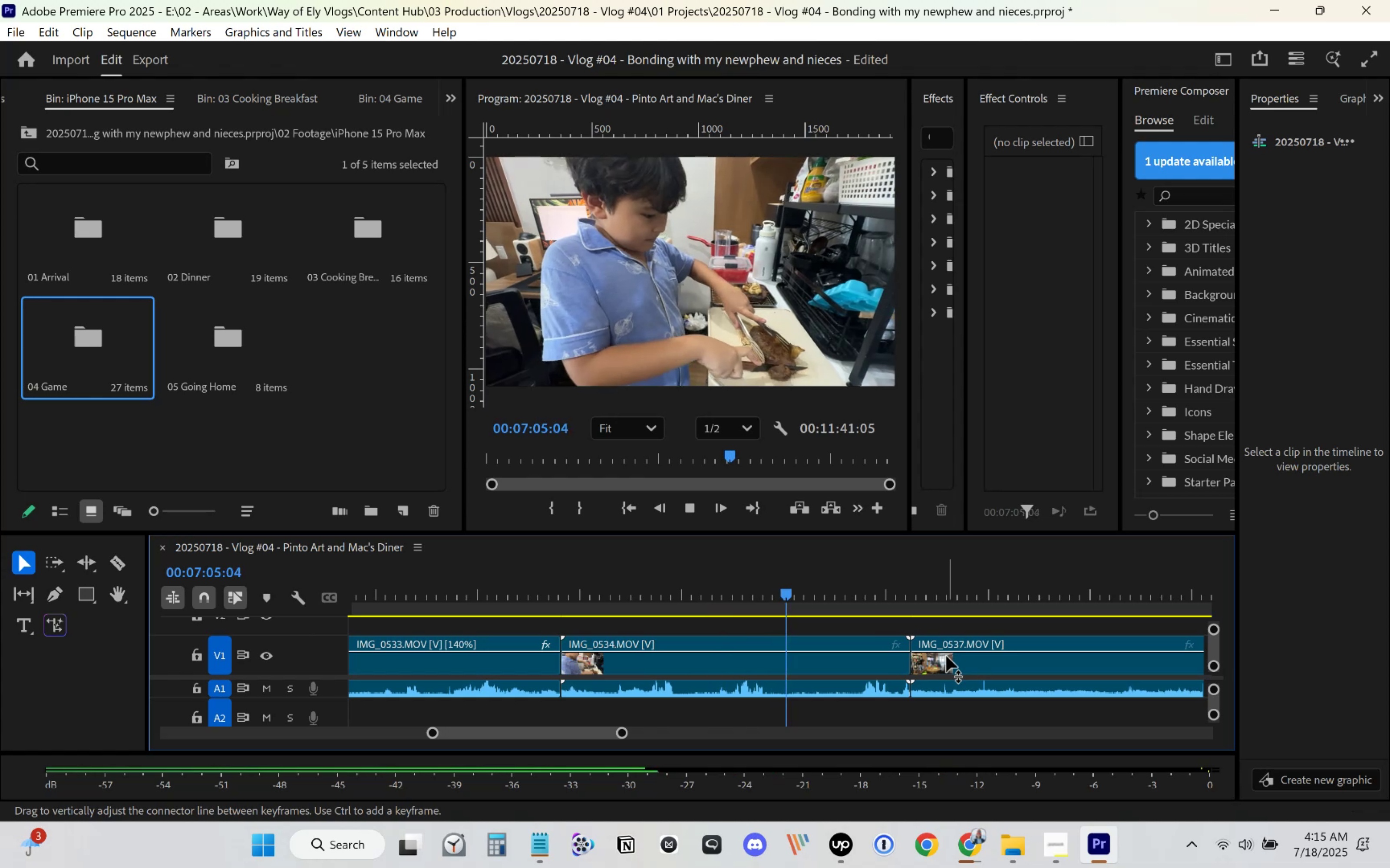 
key(Space)
 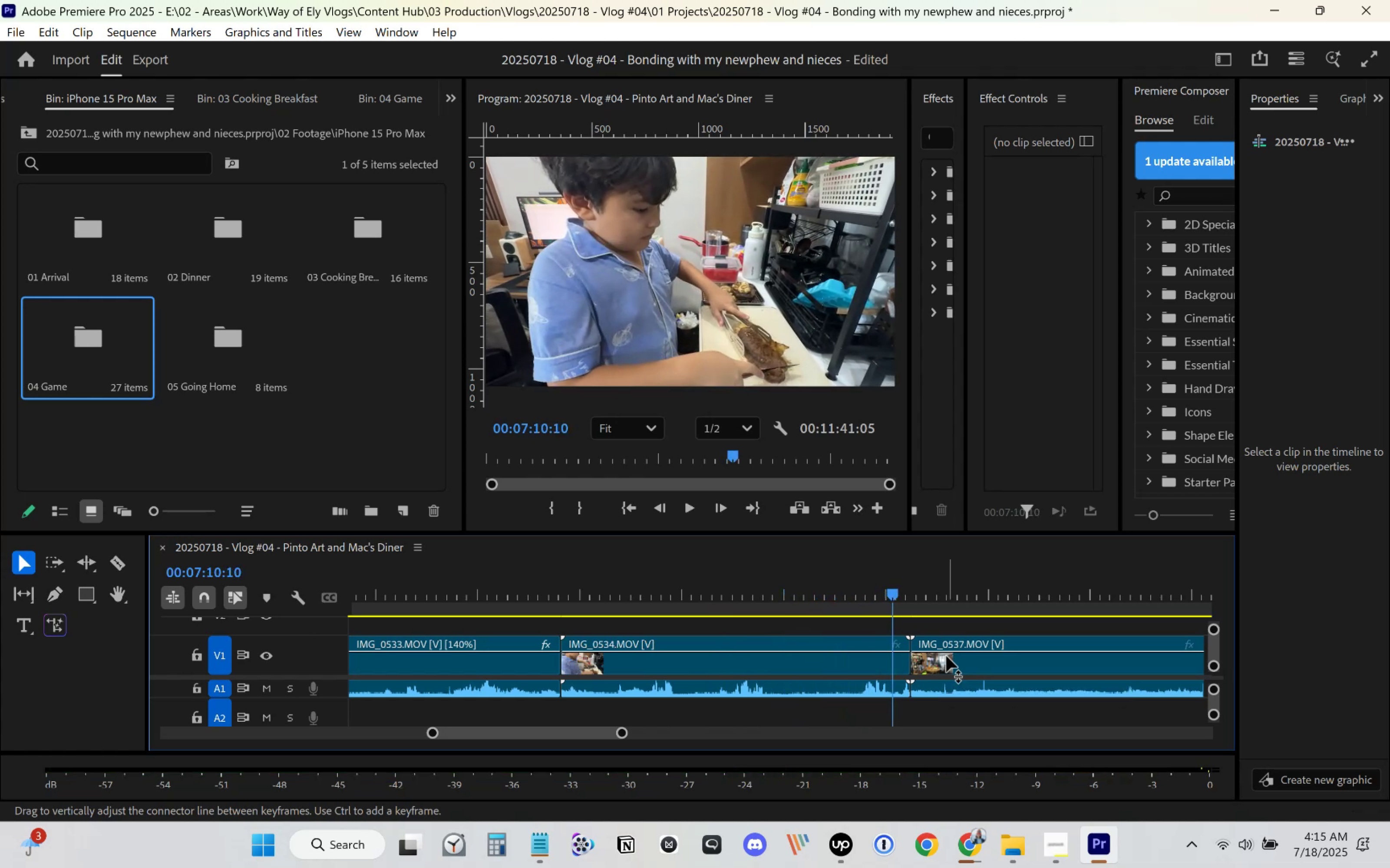 
key(Space)
 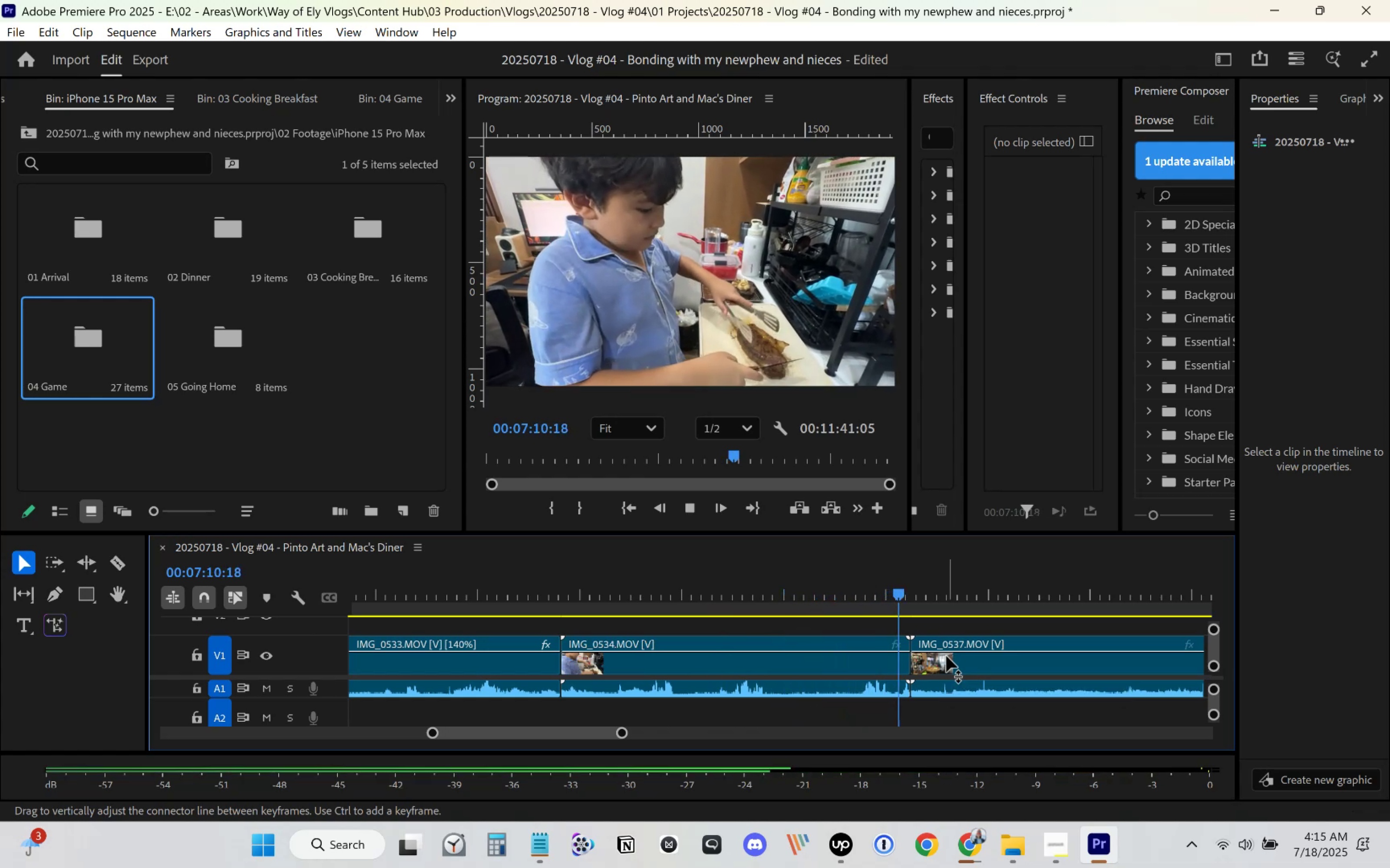 
key(Space)
 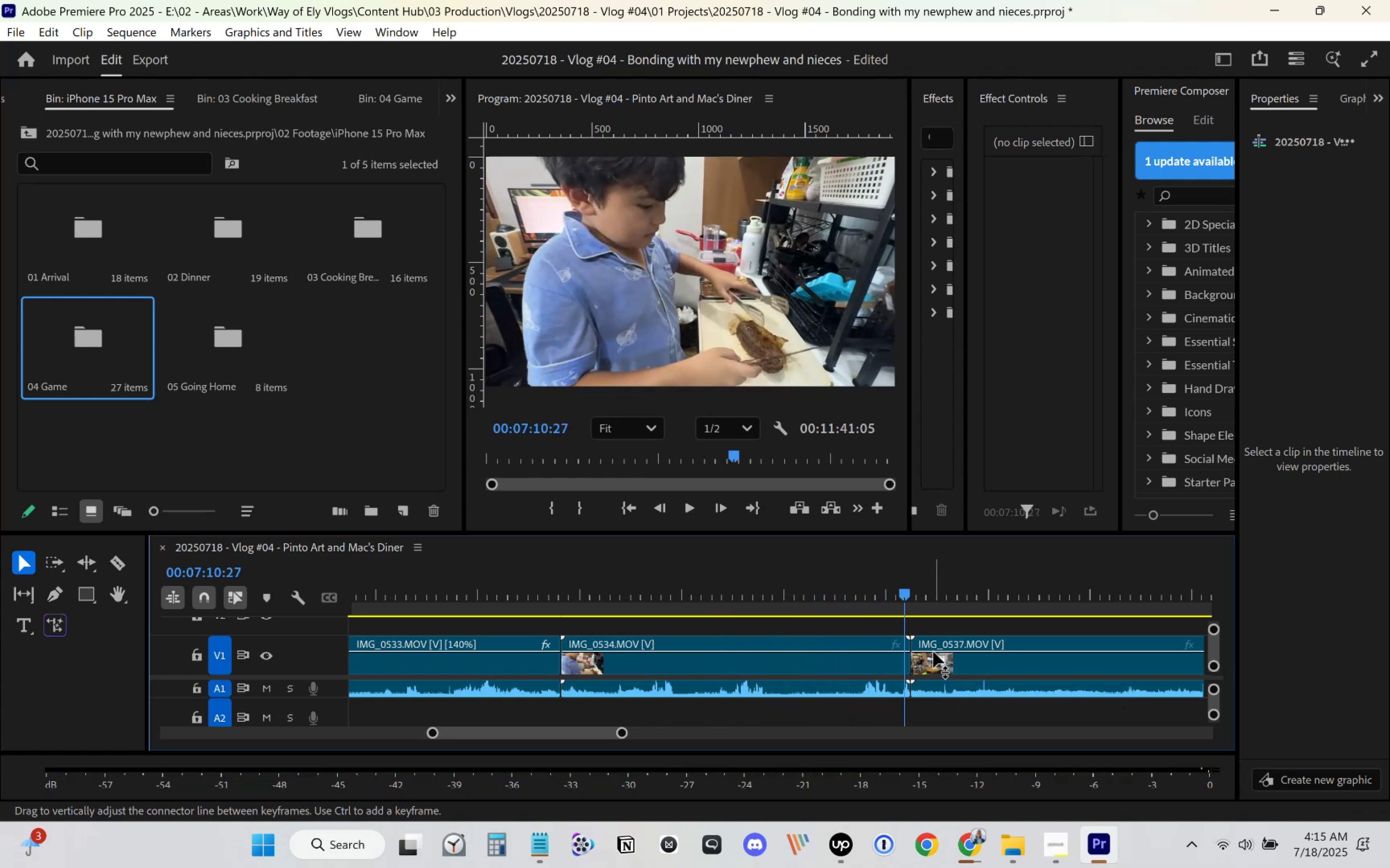 
left_click([792, 599])
 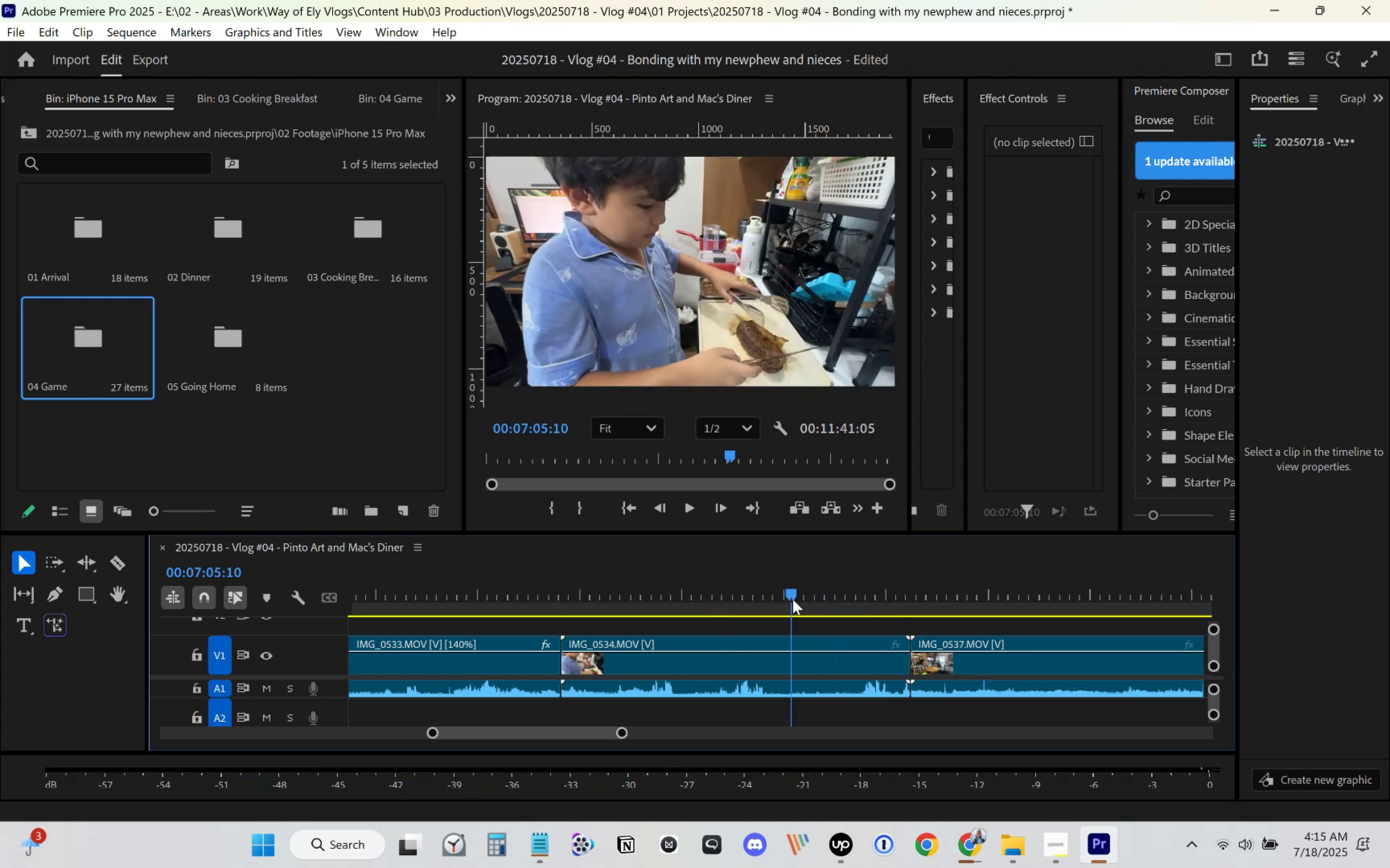 
key(Space)
 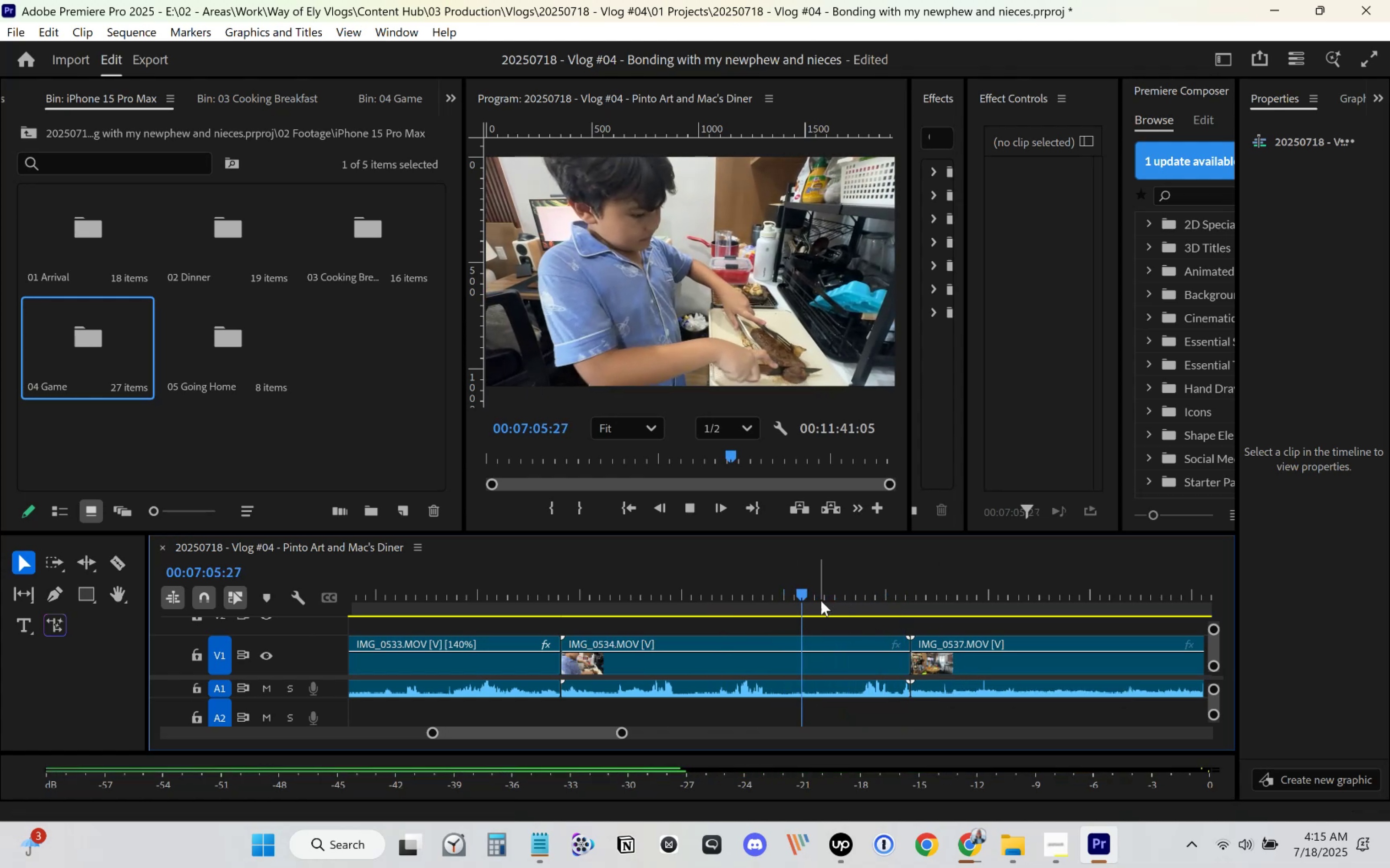 
left_click([754, 591])
 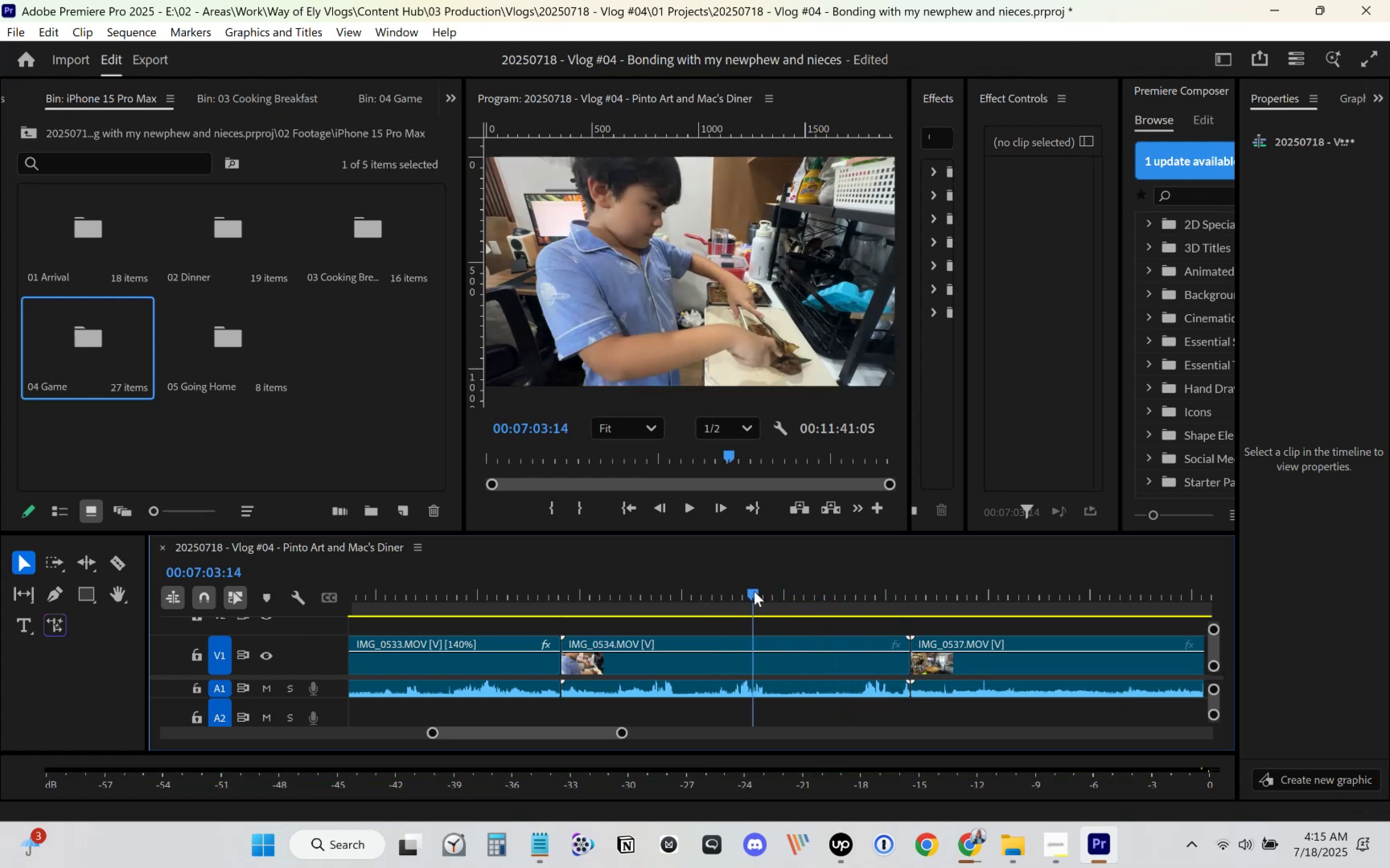 
key(Space)
 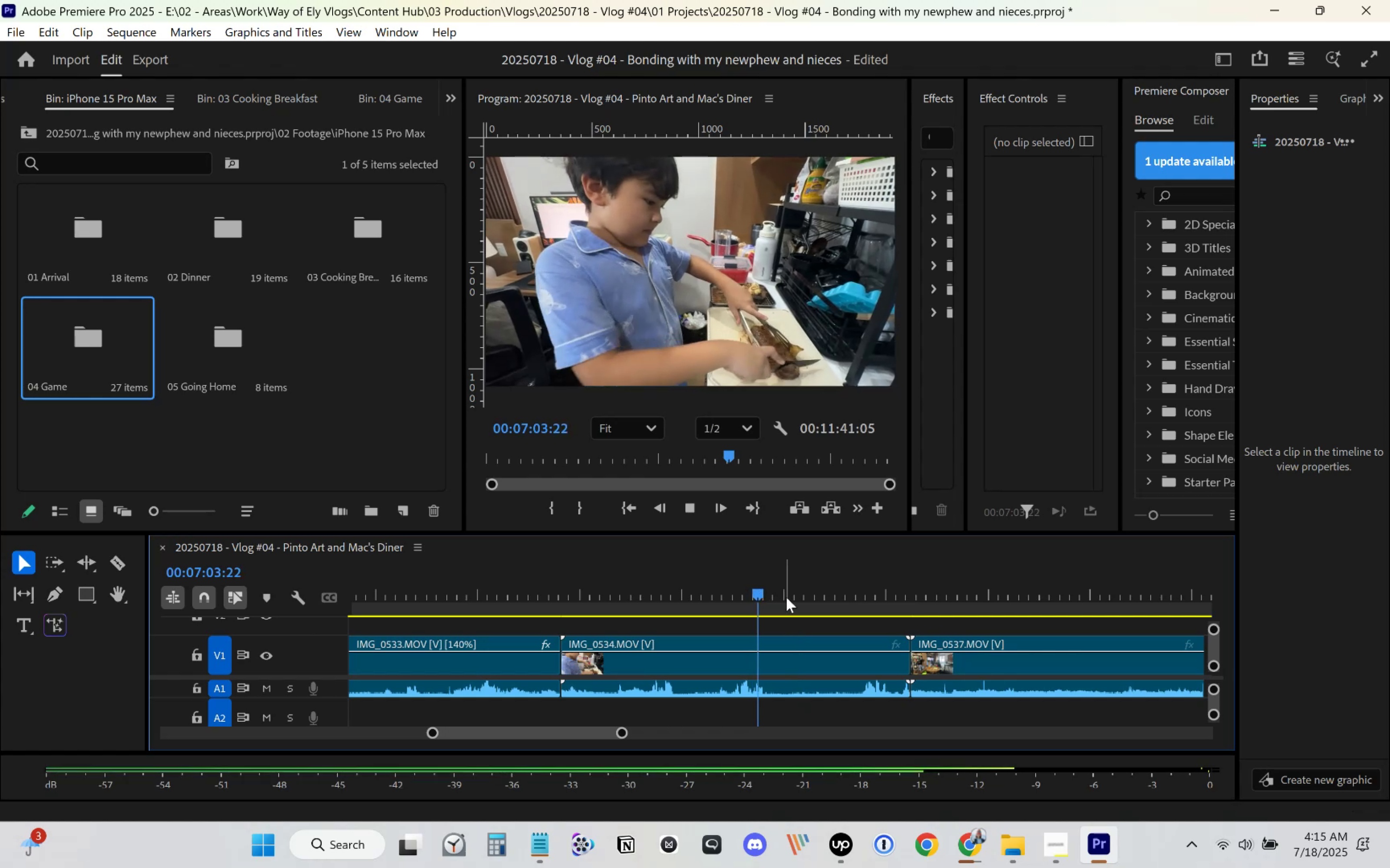 
key(C)
 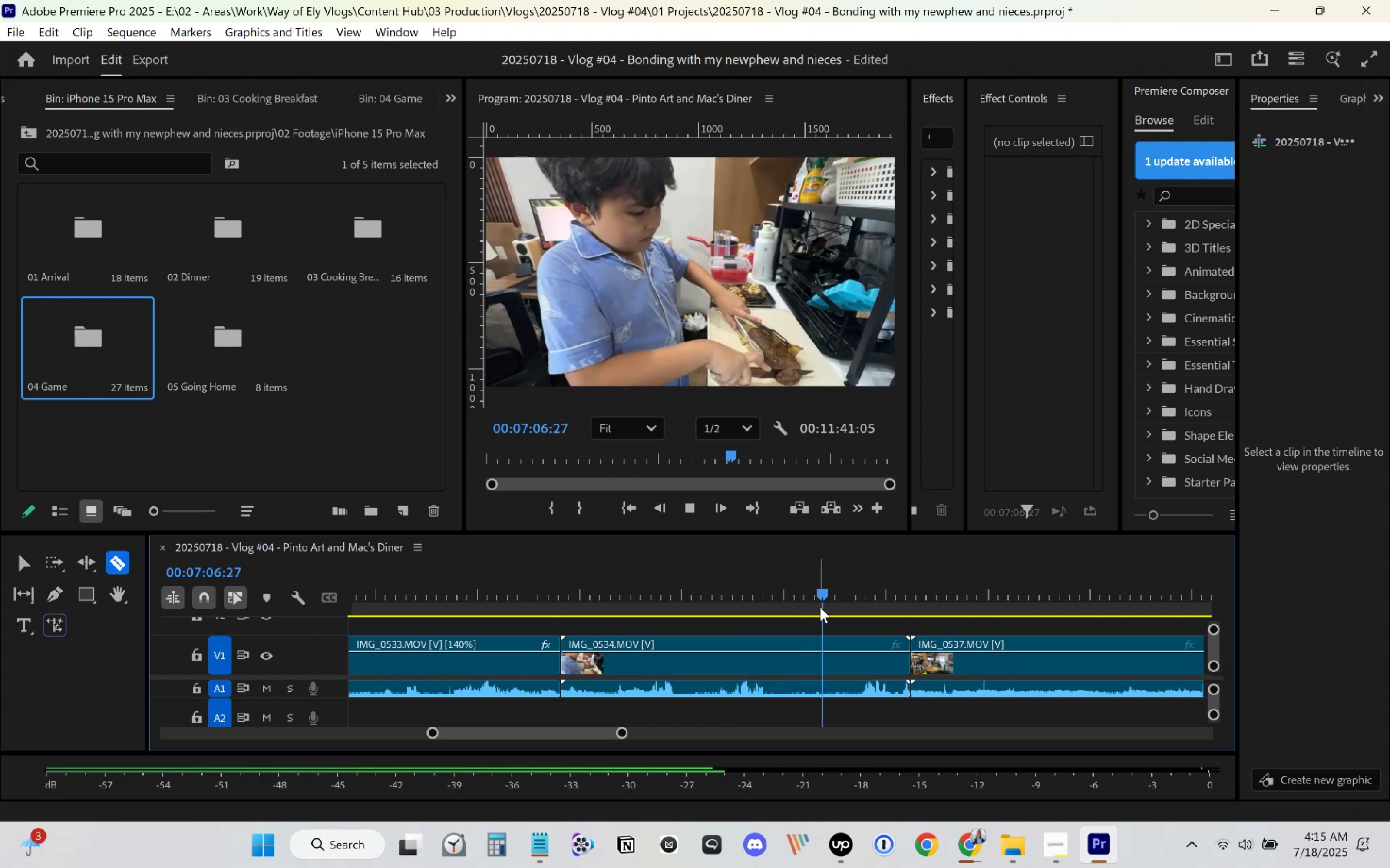 
left_click_drag(start_coordinate=[862, 602], to_coordinate=[859, 605])
 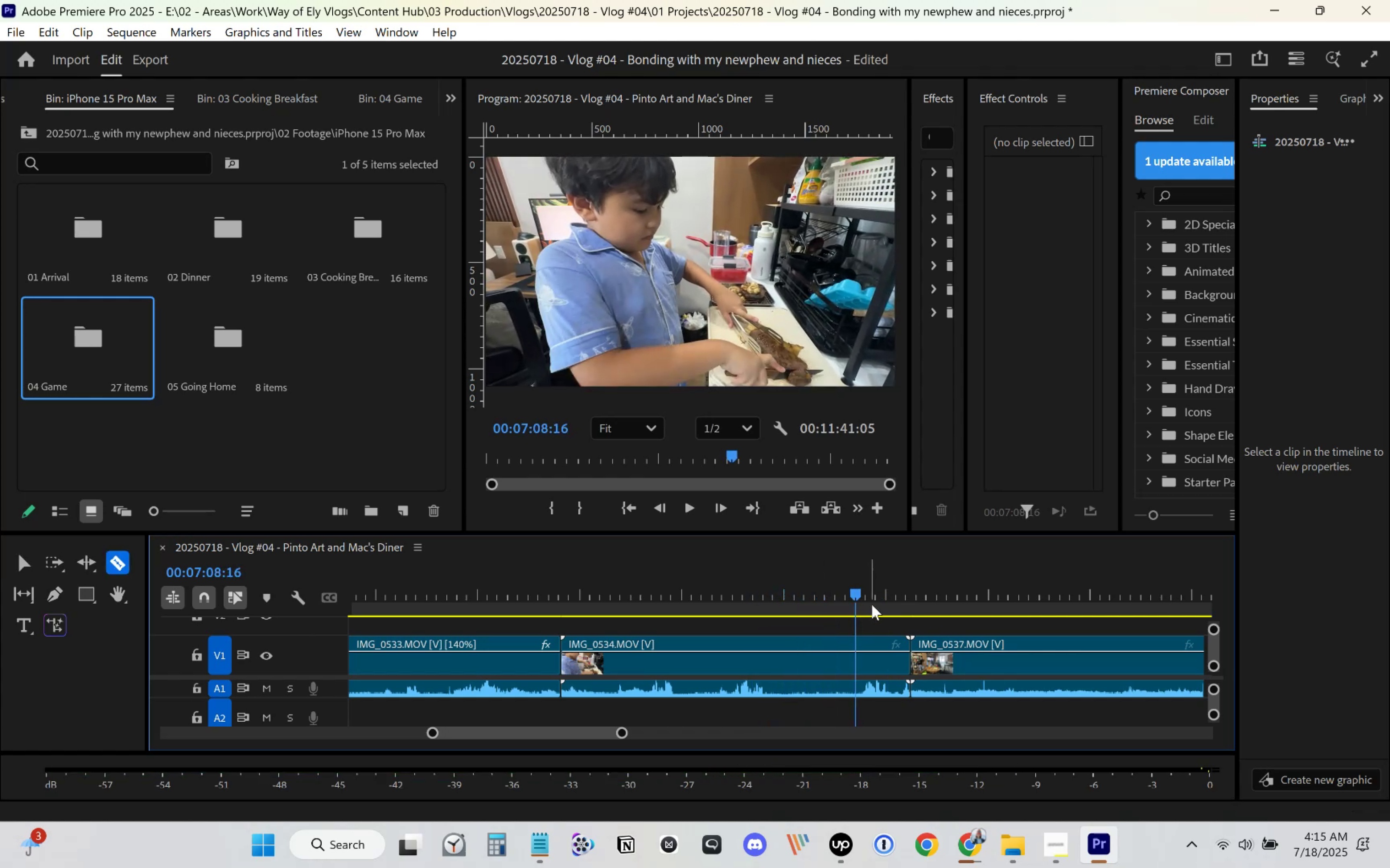 
key(Space)
 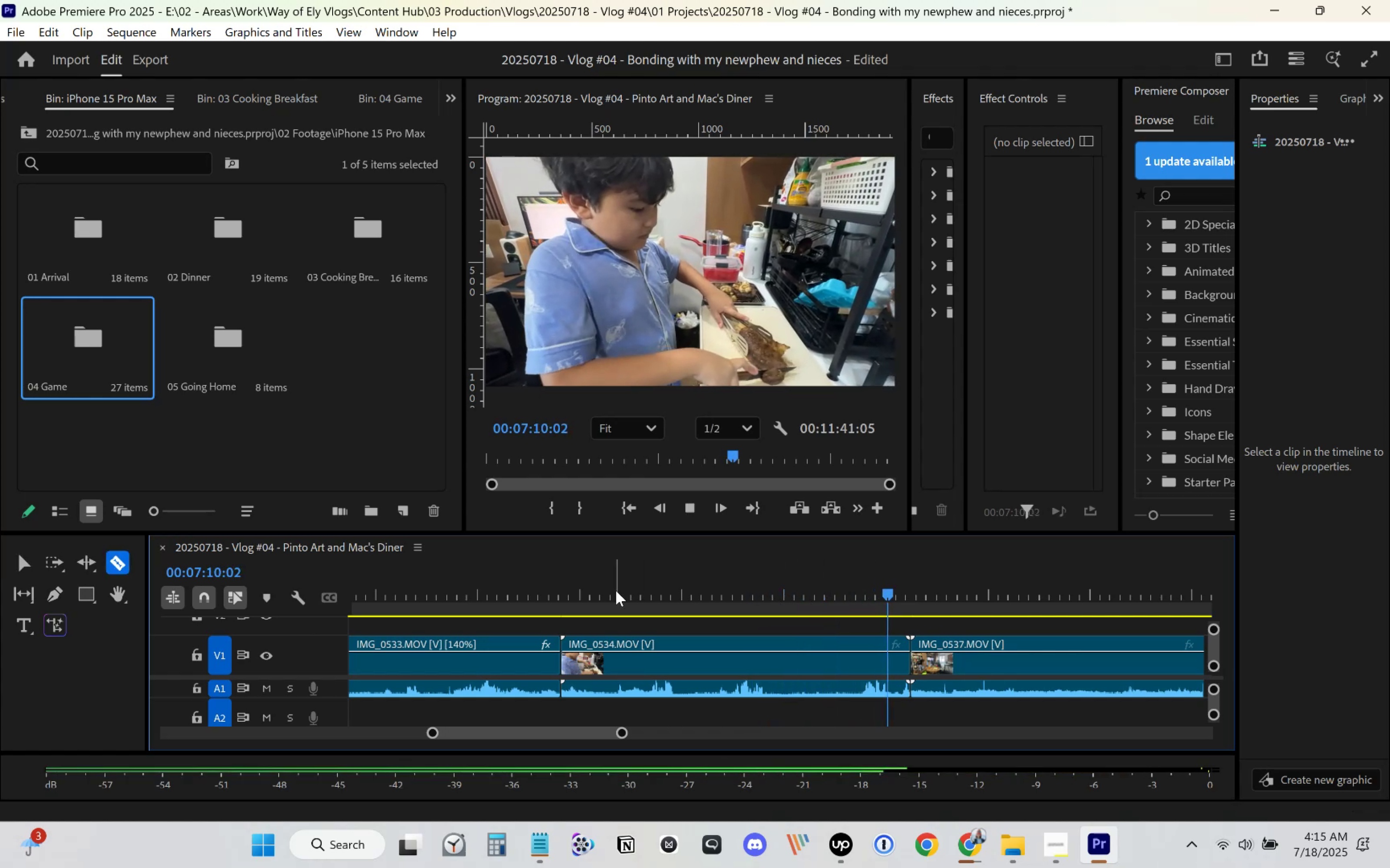 
left_click([557, 591])
 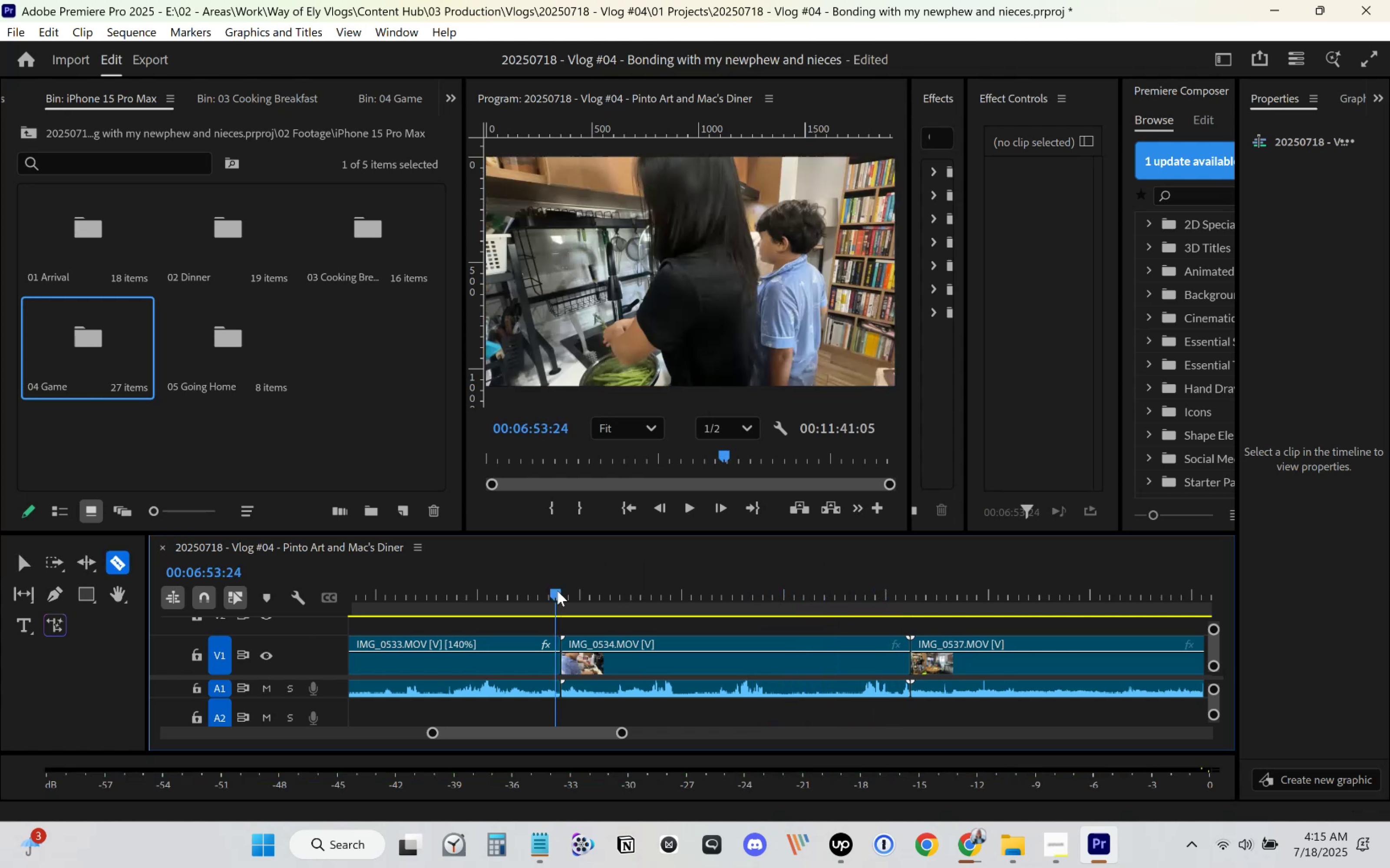 
key(Space)
 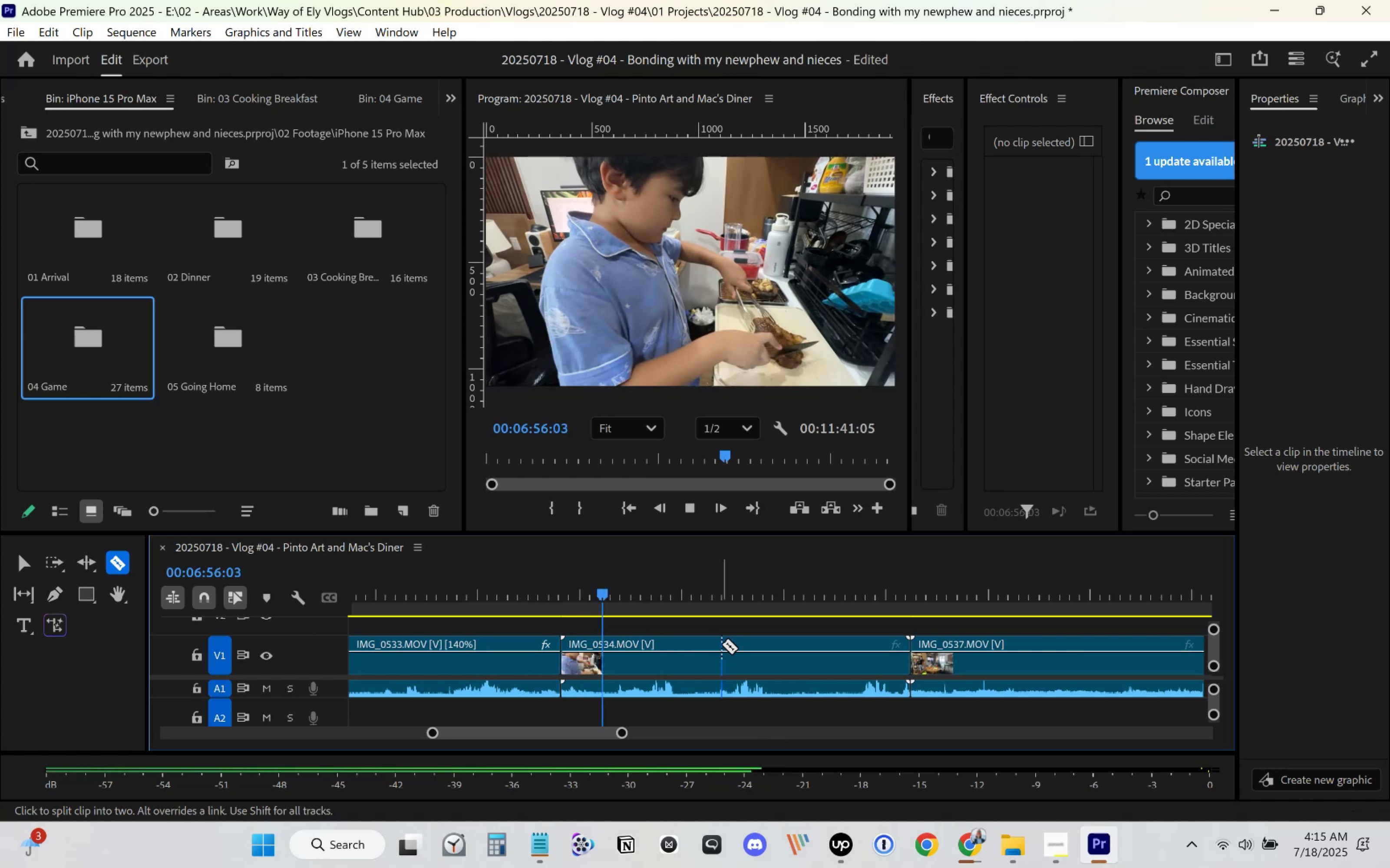 
mouse_move([757, 651])
 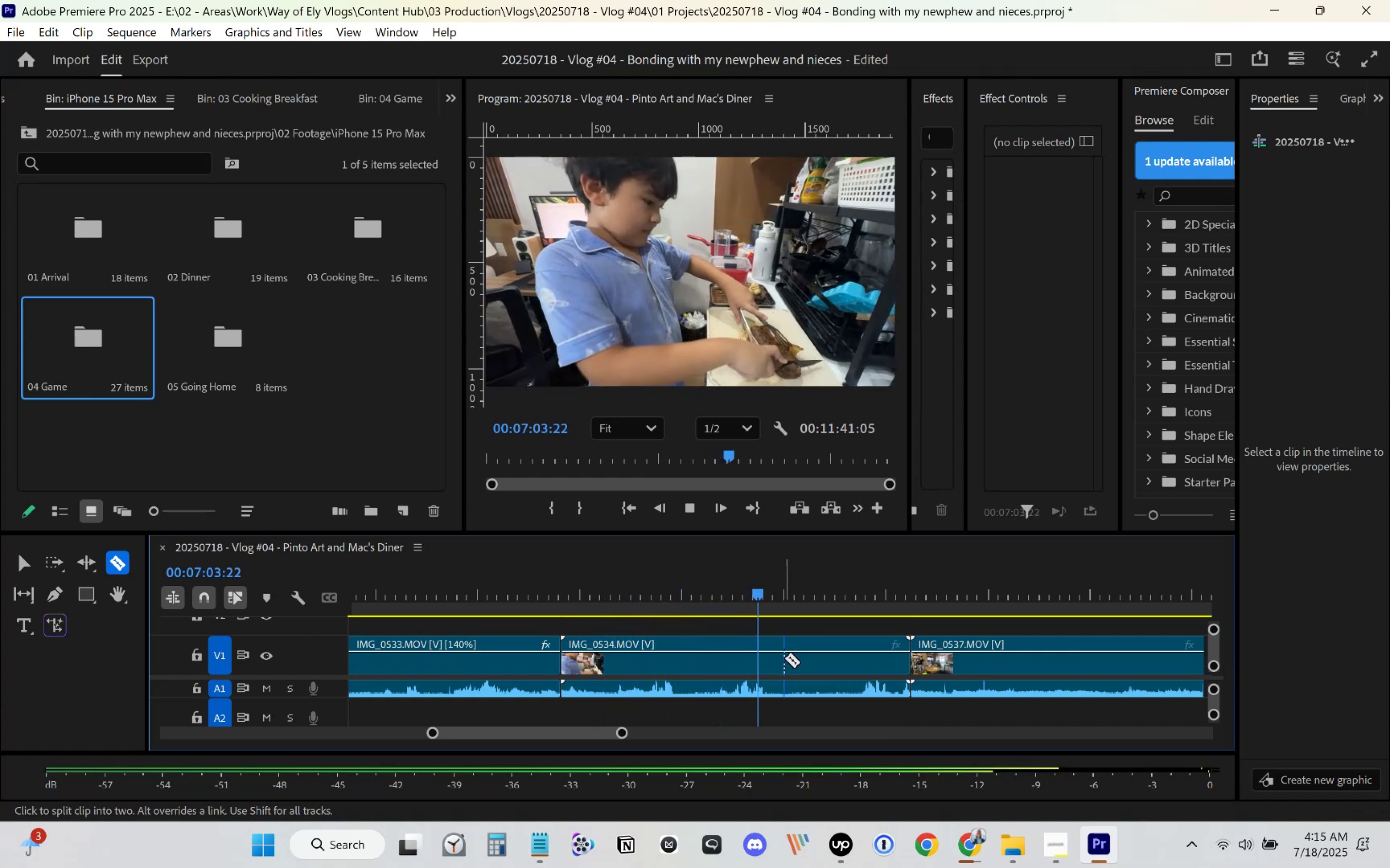 
wait(5.35)
 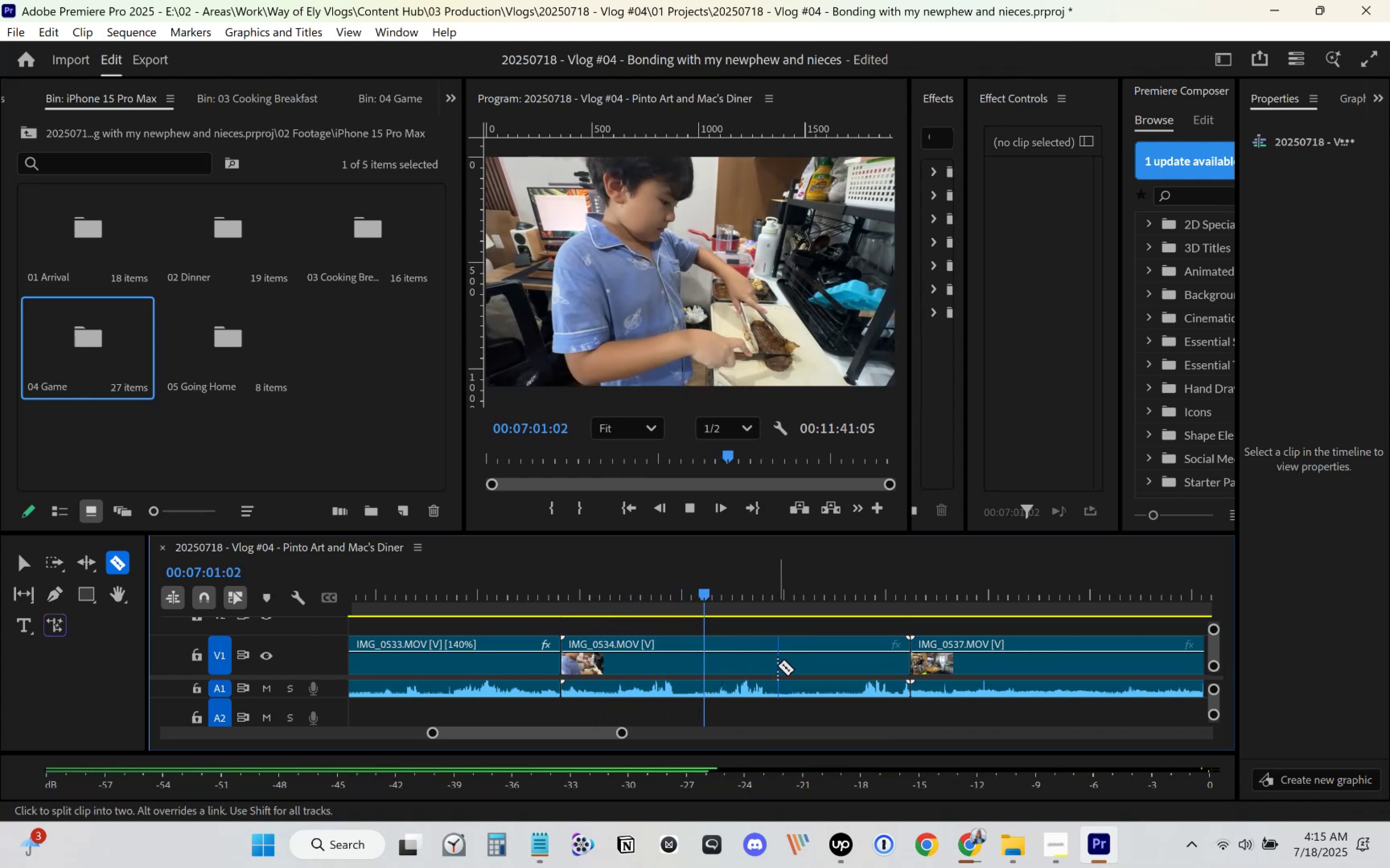 
key(Space)
 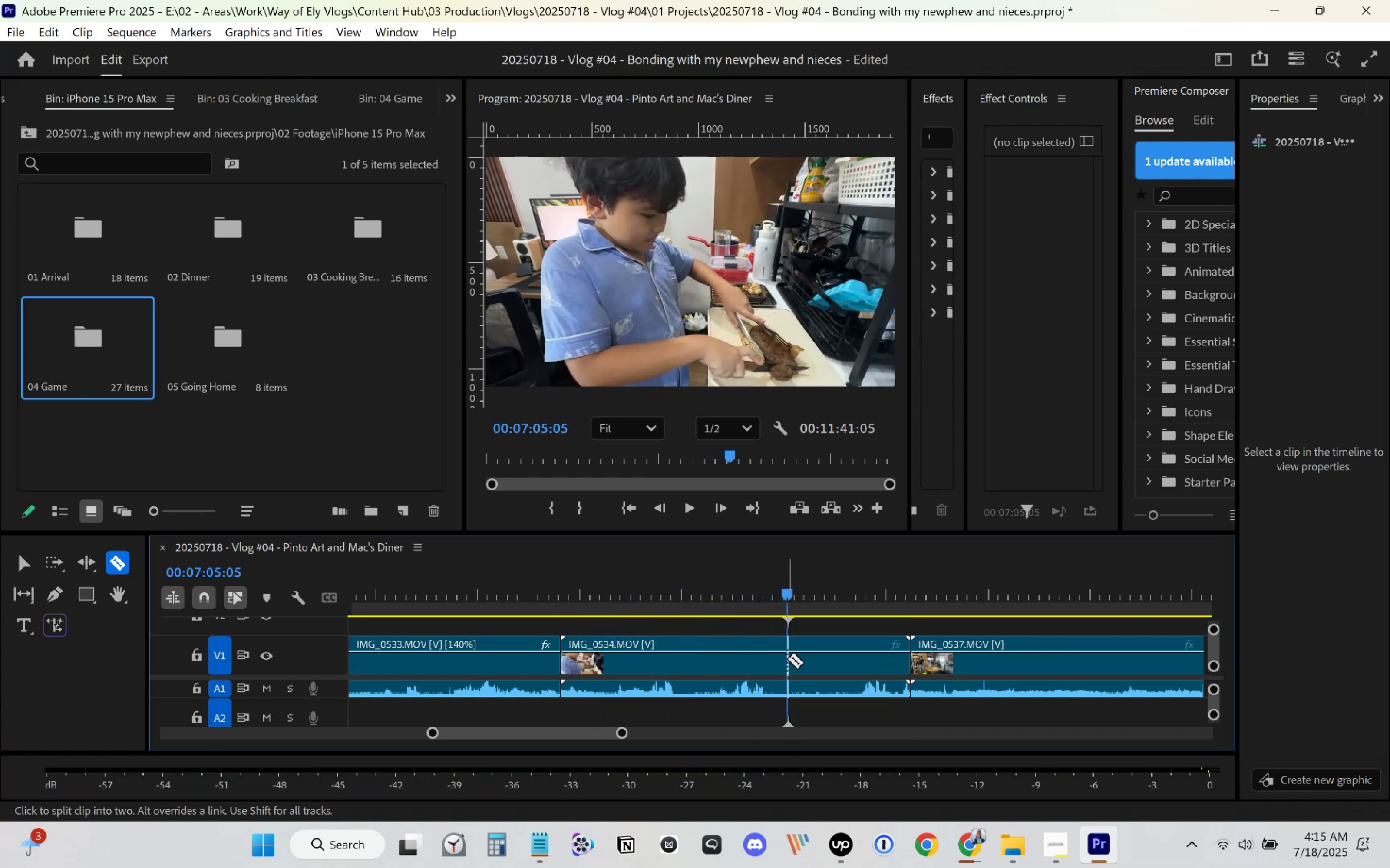 
left_click([787, 658])
 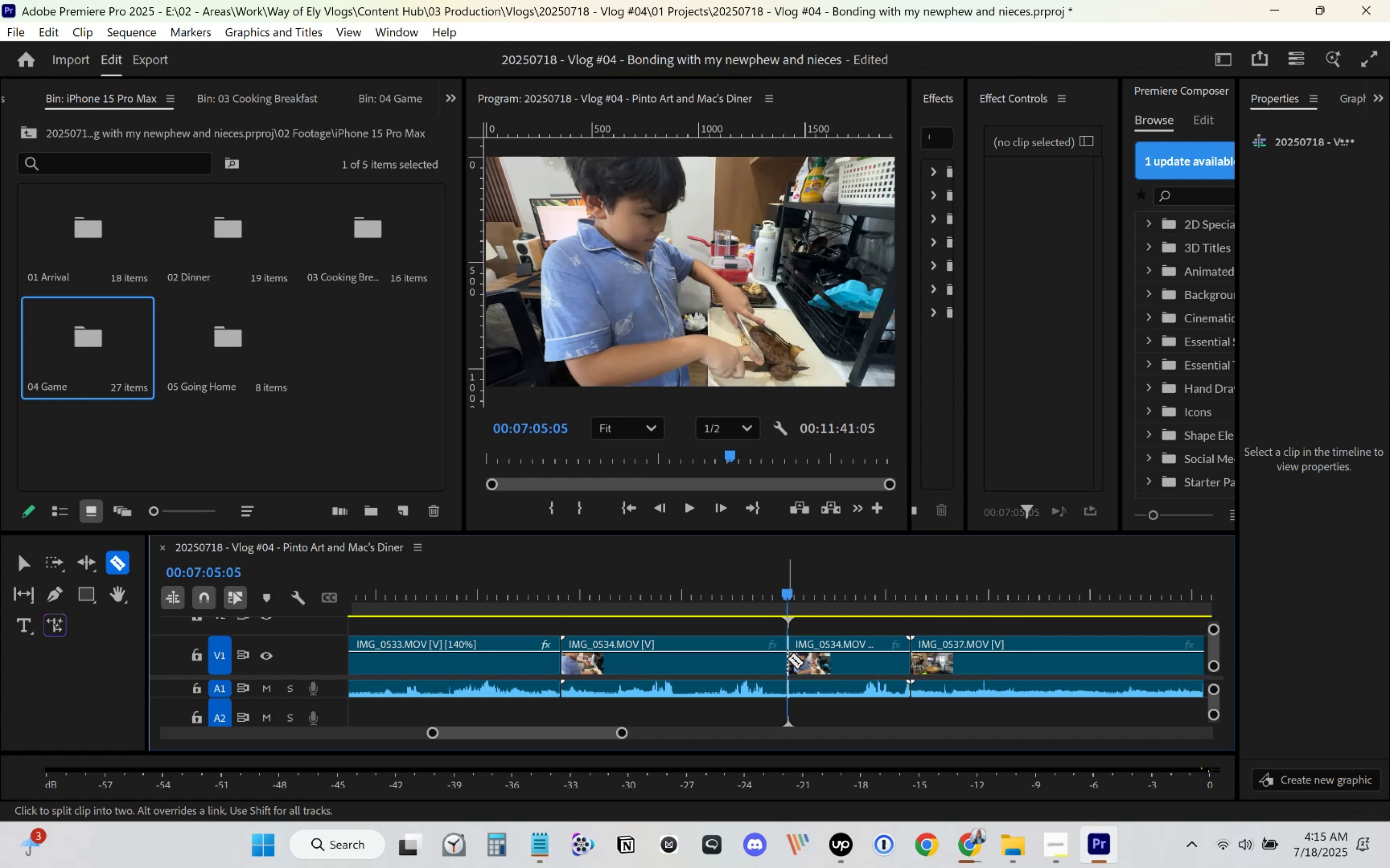 
key(Space)
 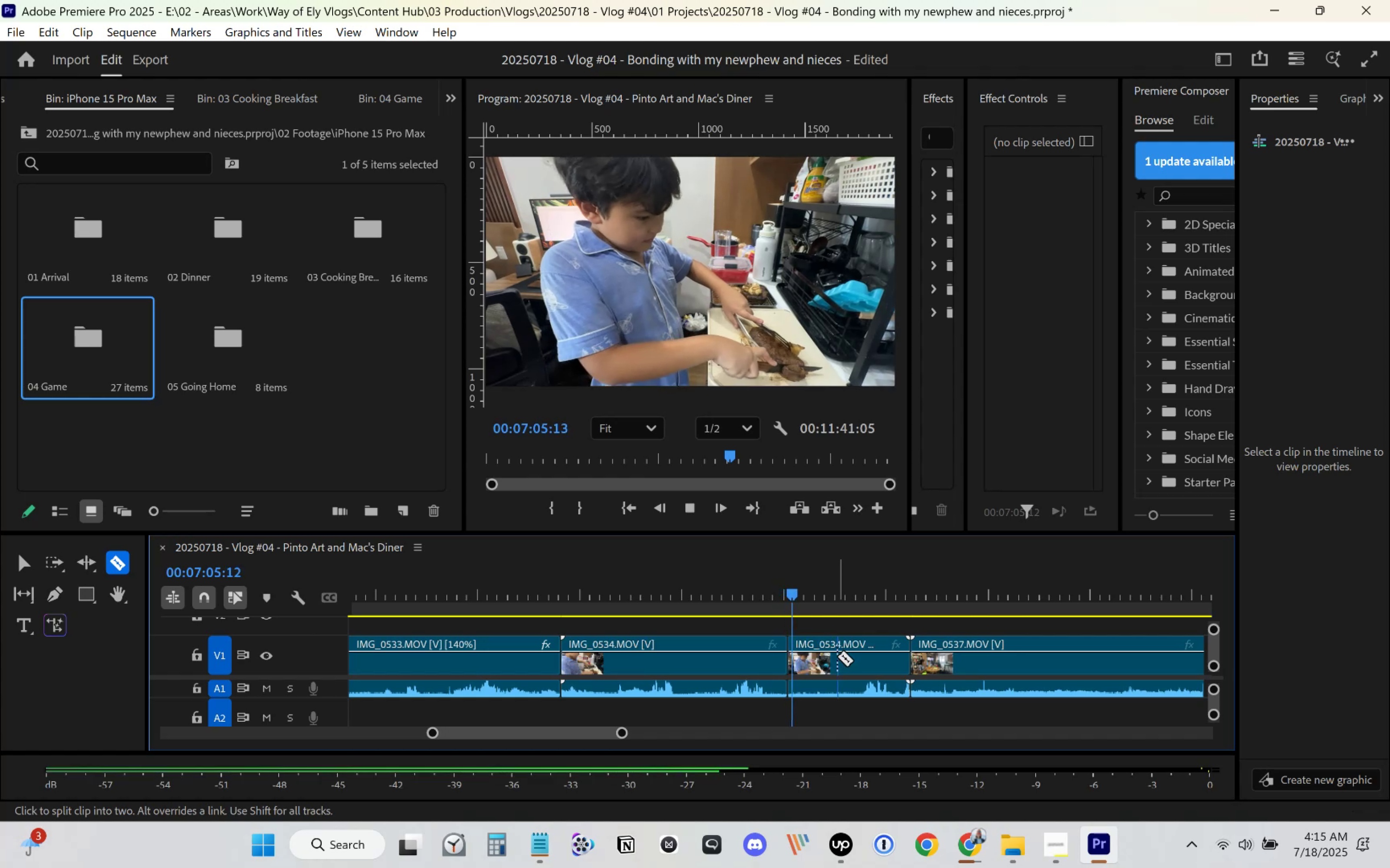 
key(V)
 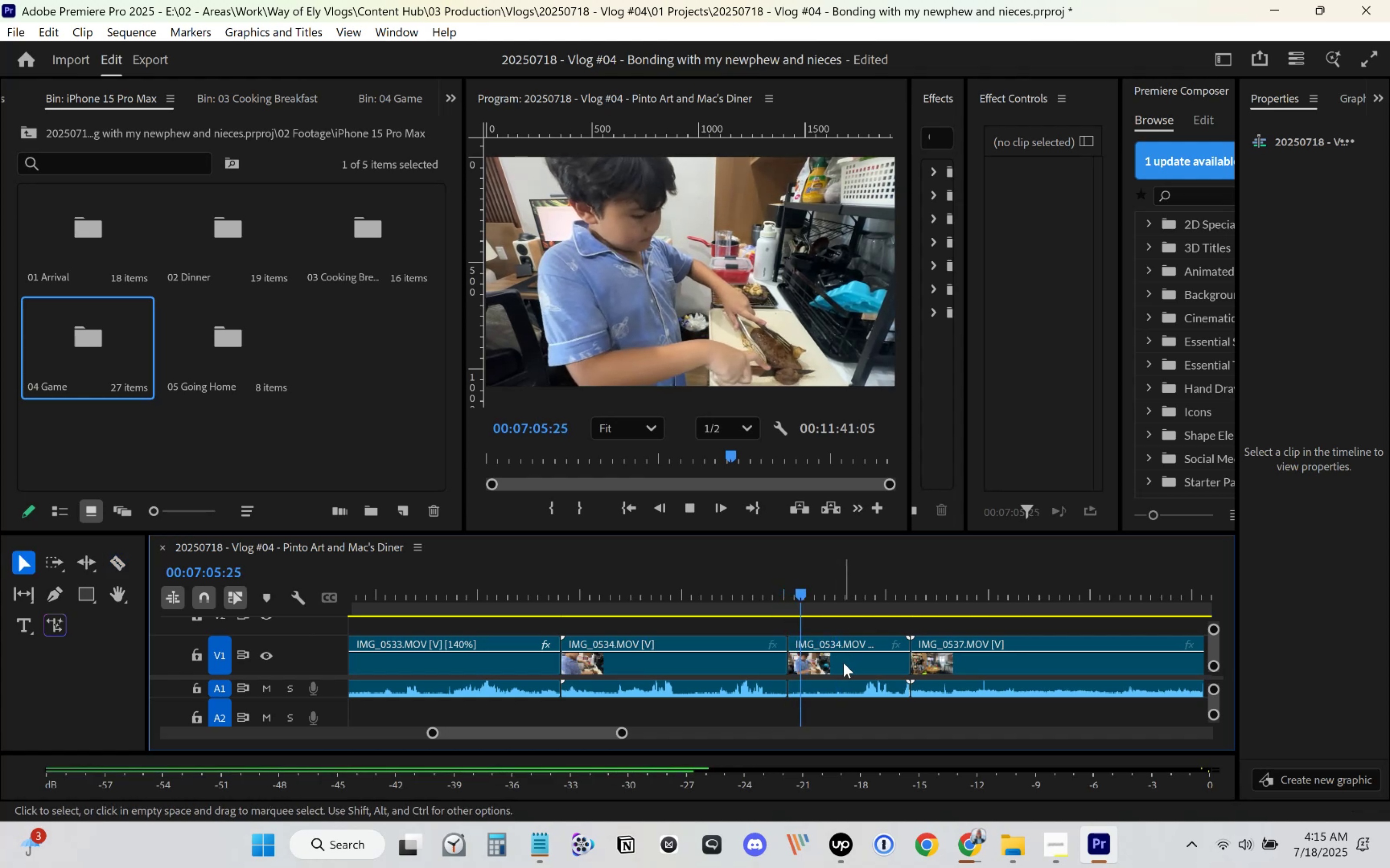 
left_click([843, 663])
 